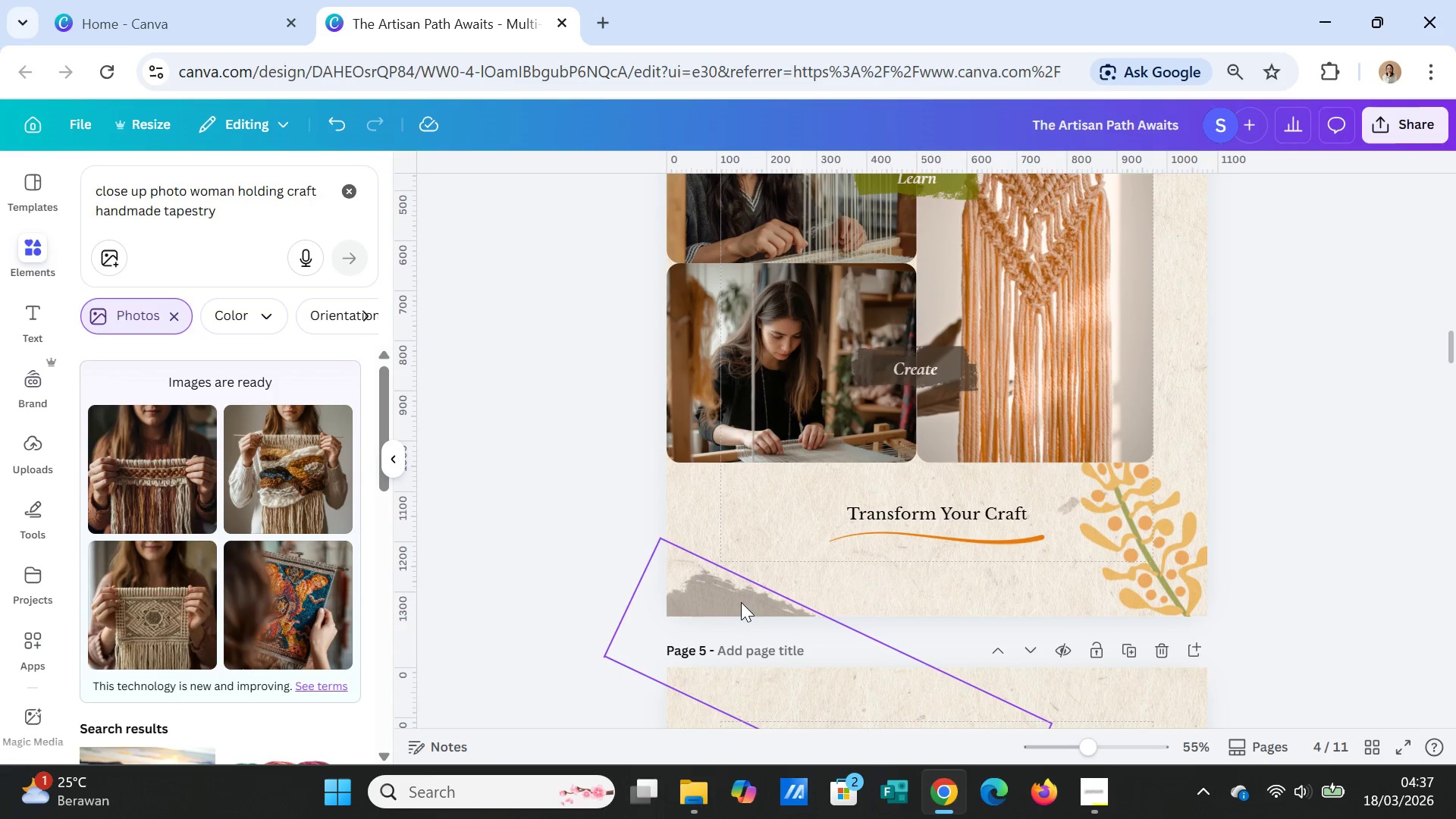 
left_click_drag(start_coordinate=[741, 598], to_coordinate=[745, 490])
 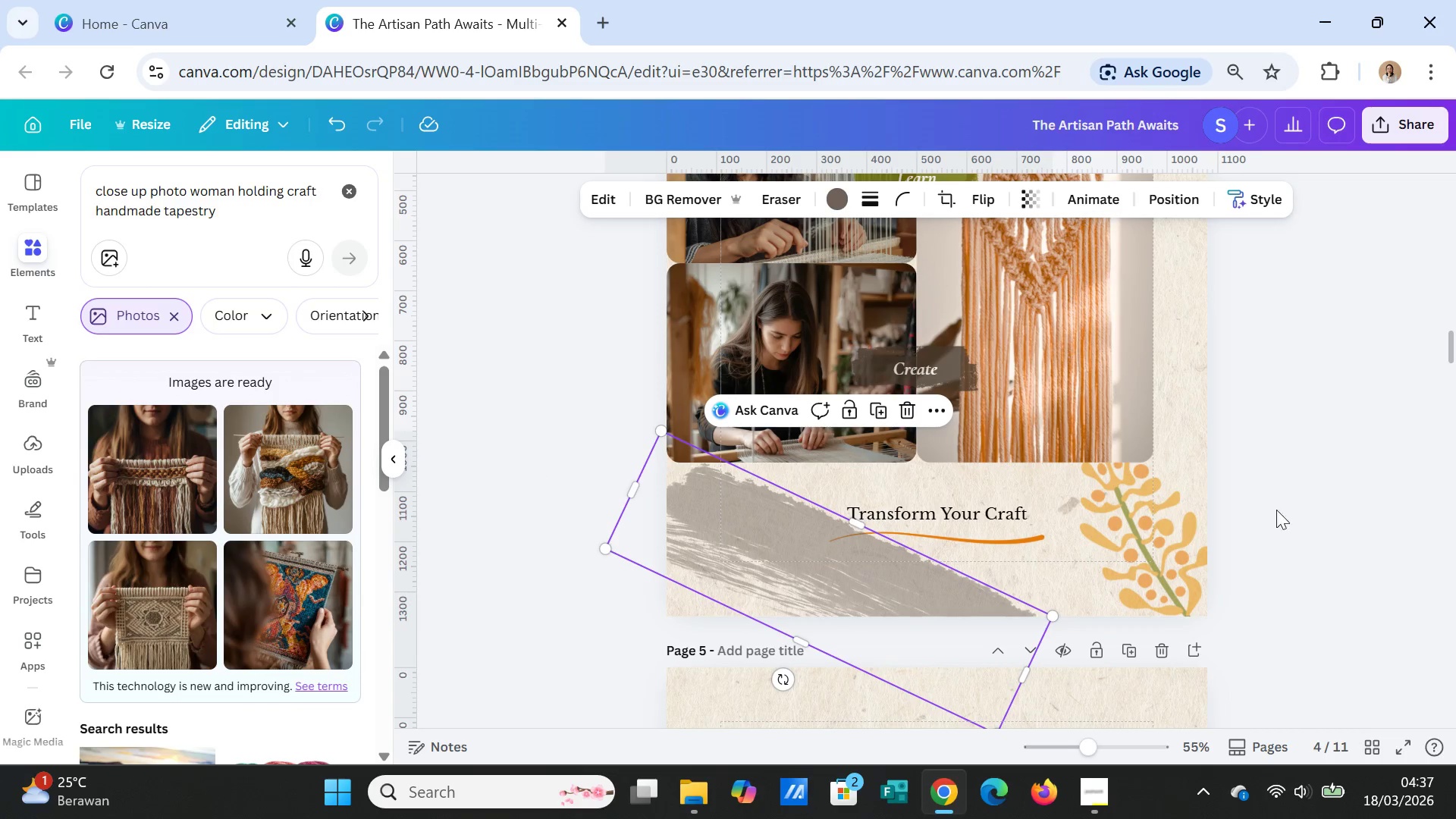 
left_click([1327, 522])
 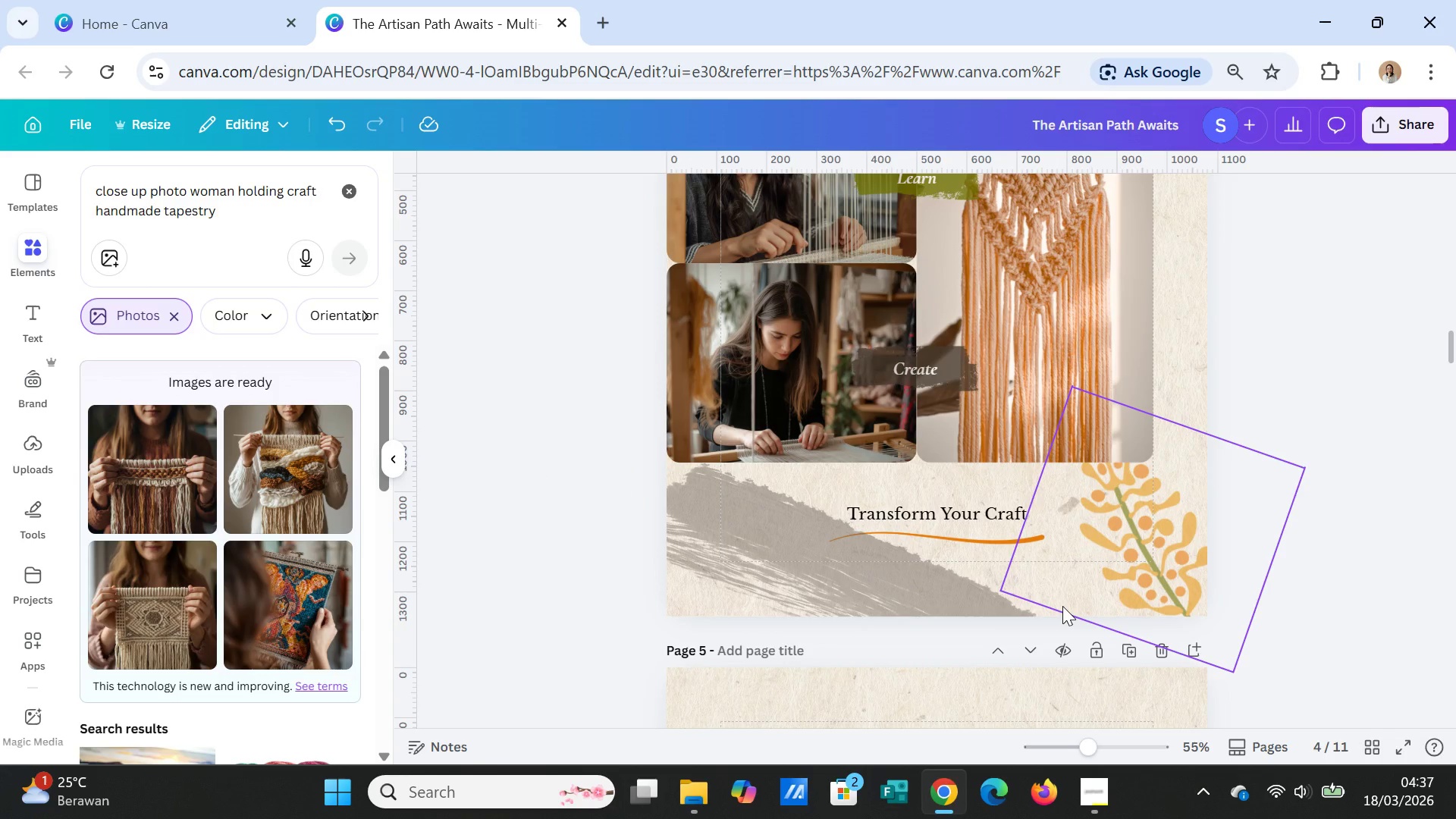 
scroll: coordinate [1062, 606], scroll_direction: down, amount: 2.0
 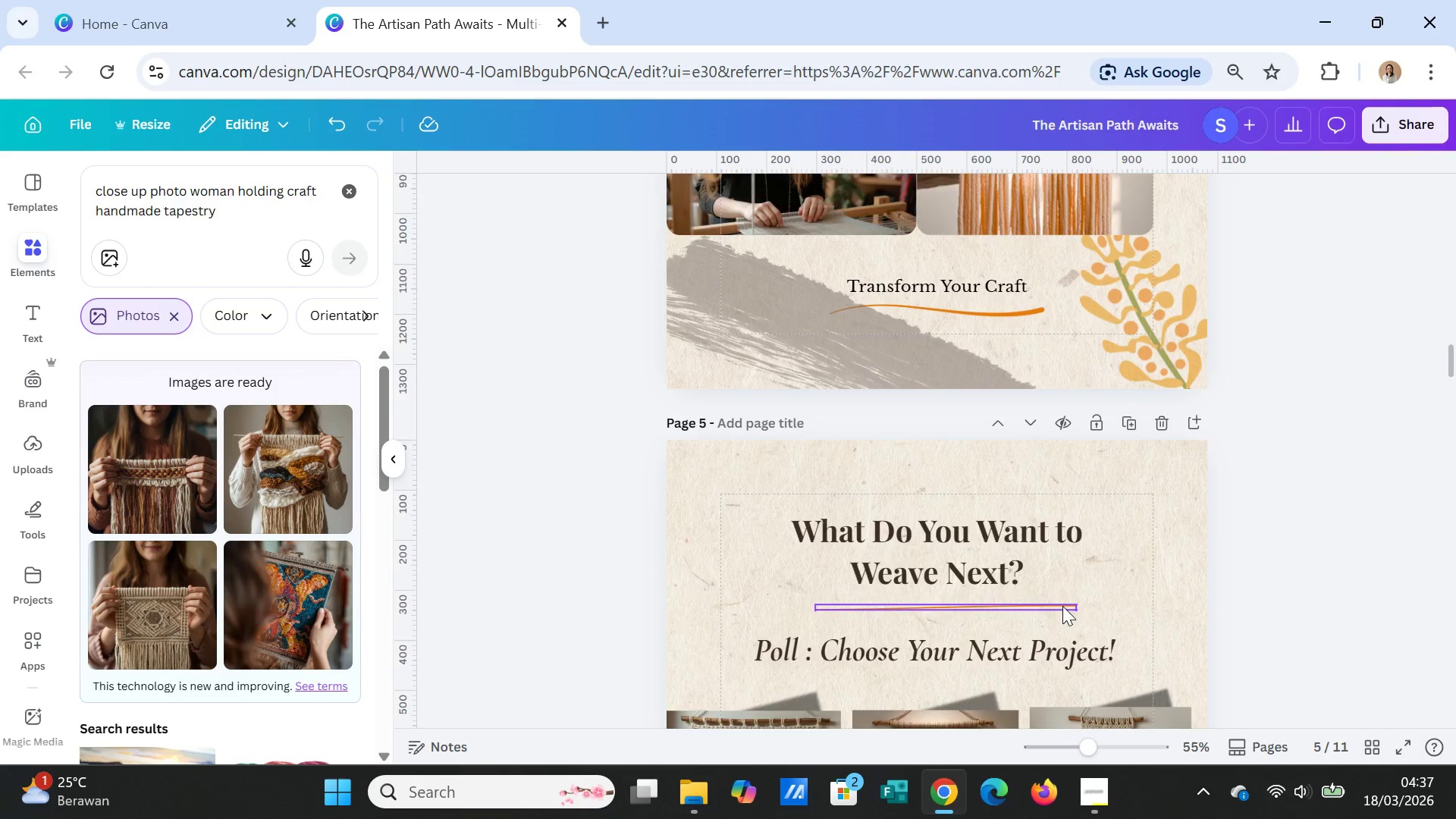 
scroll: coordinate [1062, 606], scroll_direction: up, amount: 5.0
 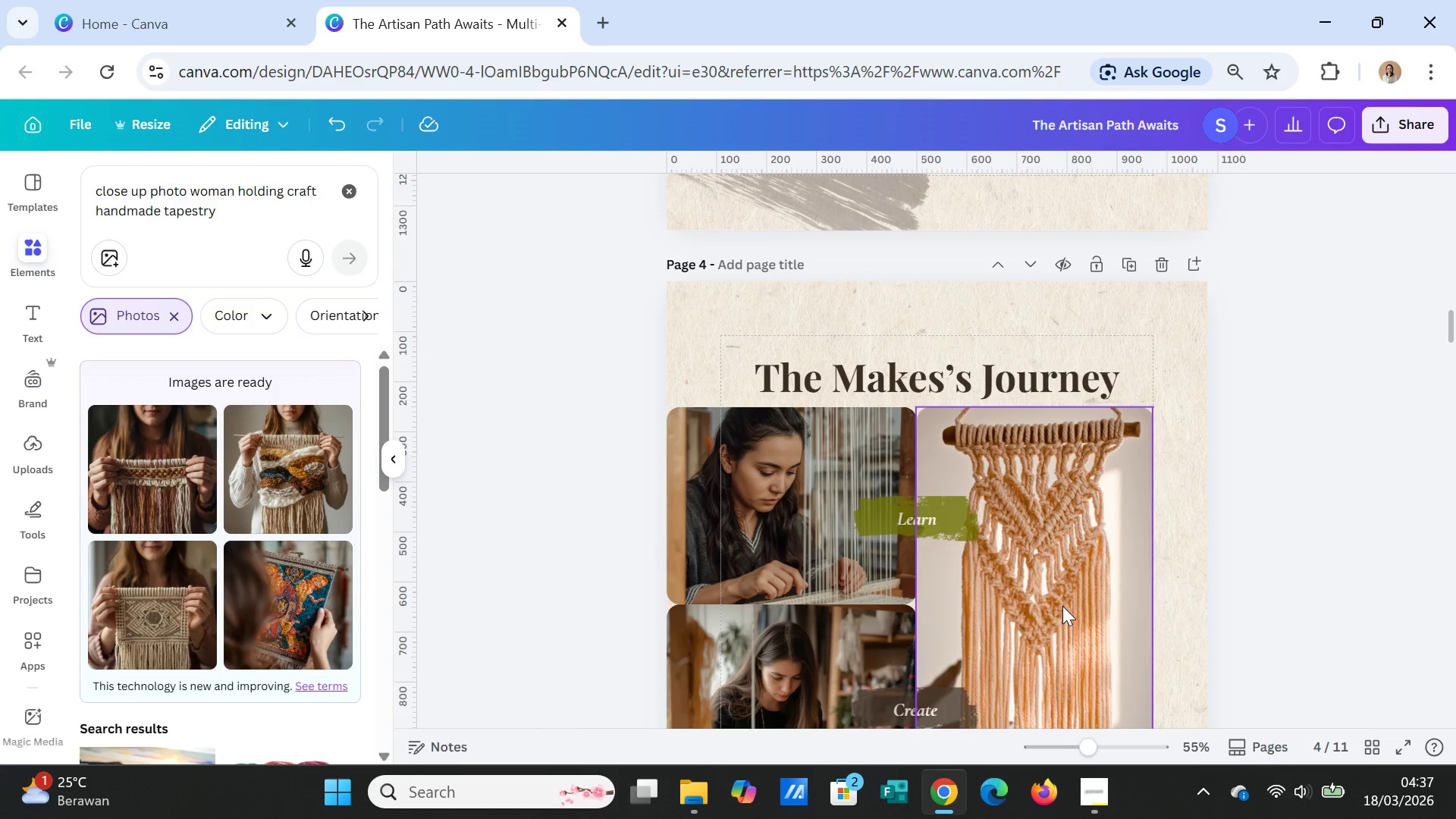 
scroll: coordinate [1062, 606], scroll_direction: down, amount: 2.0
 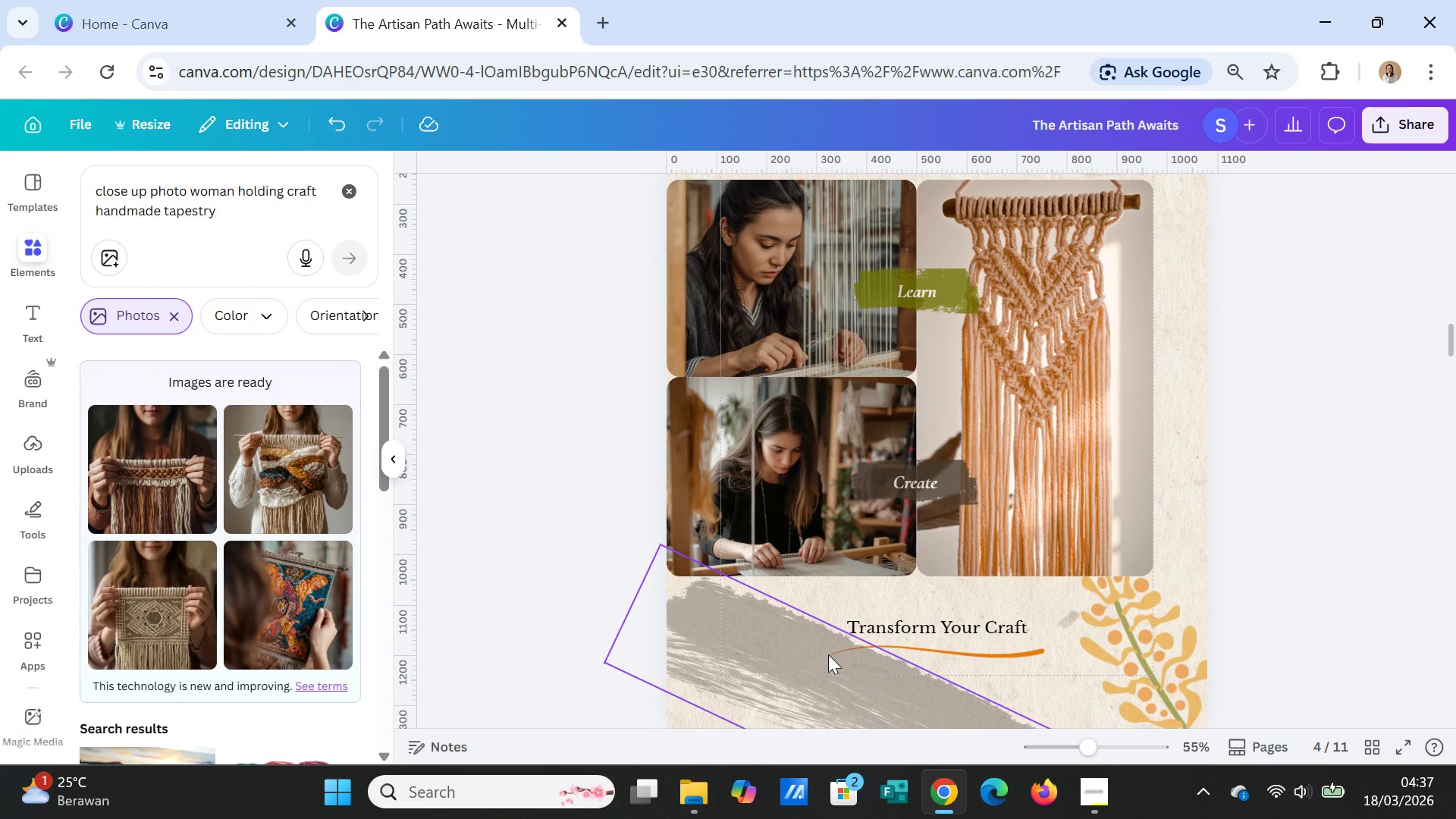 
left_click([828, 654])
 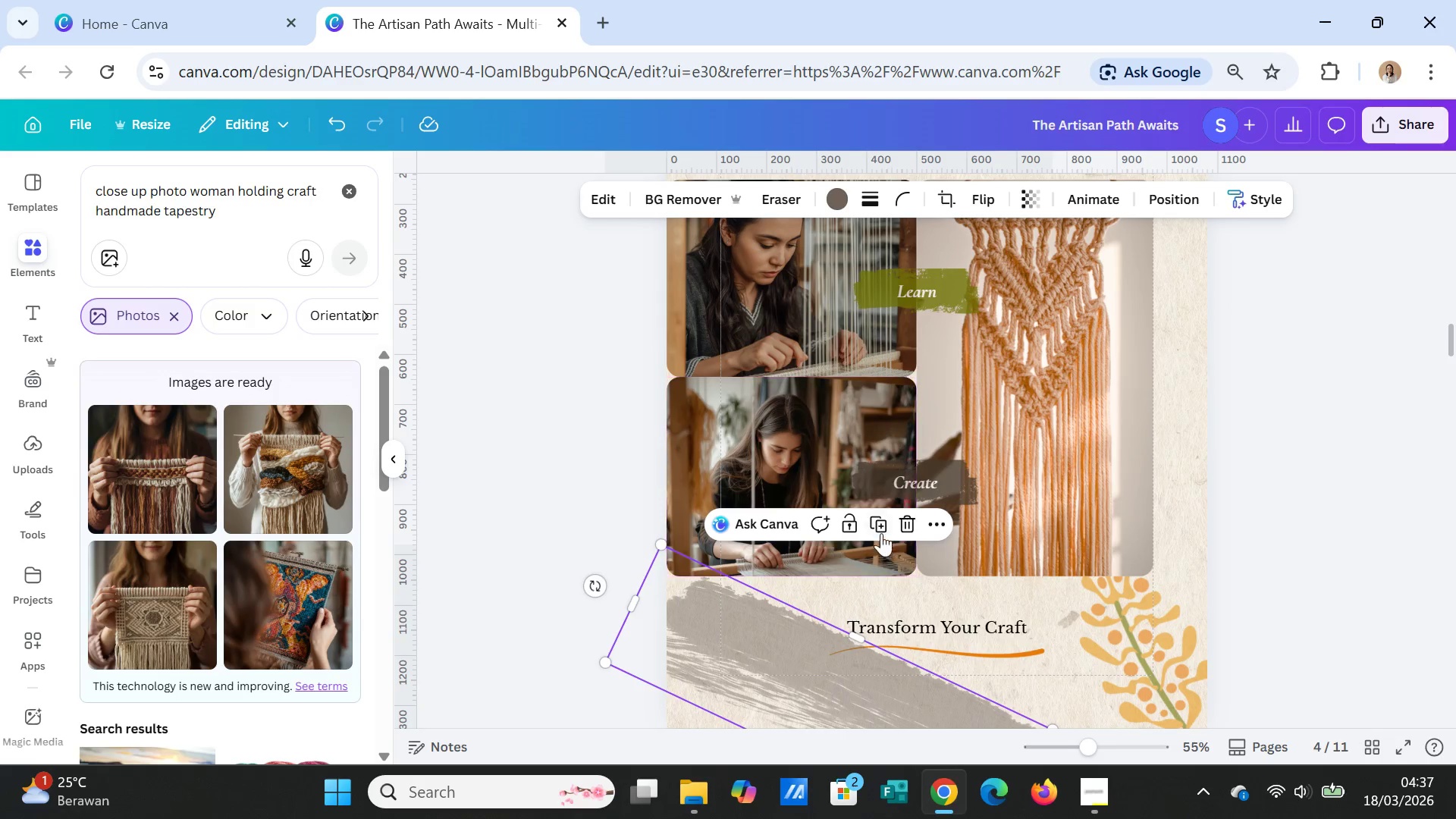 
left_click([881, 526])
 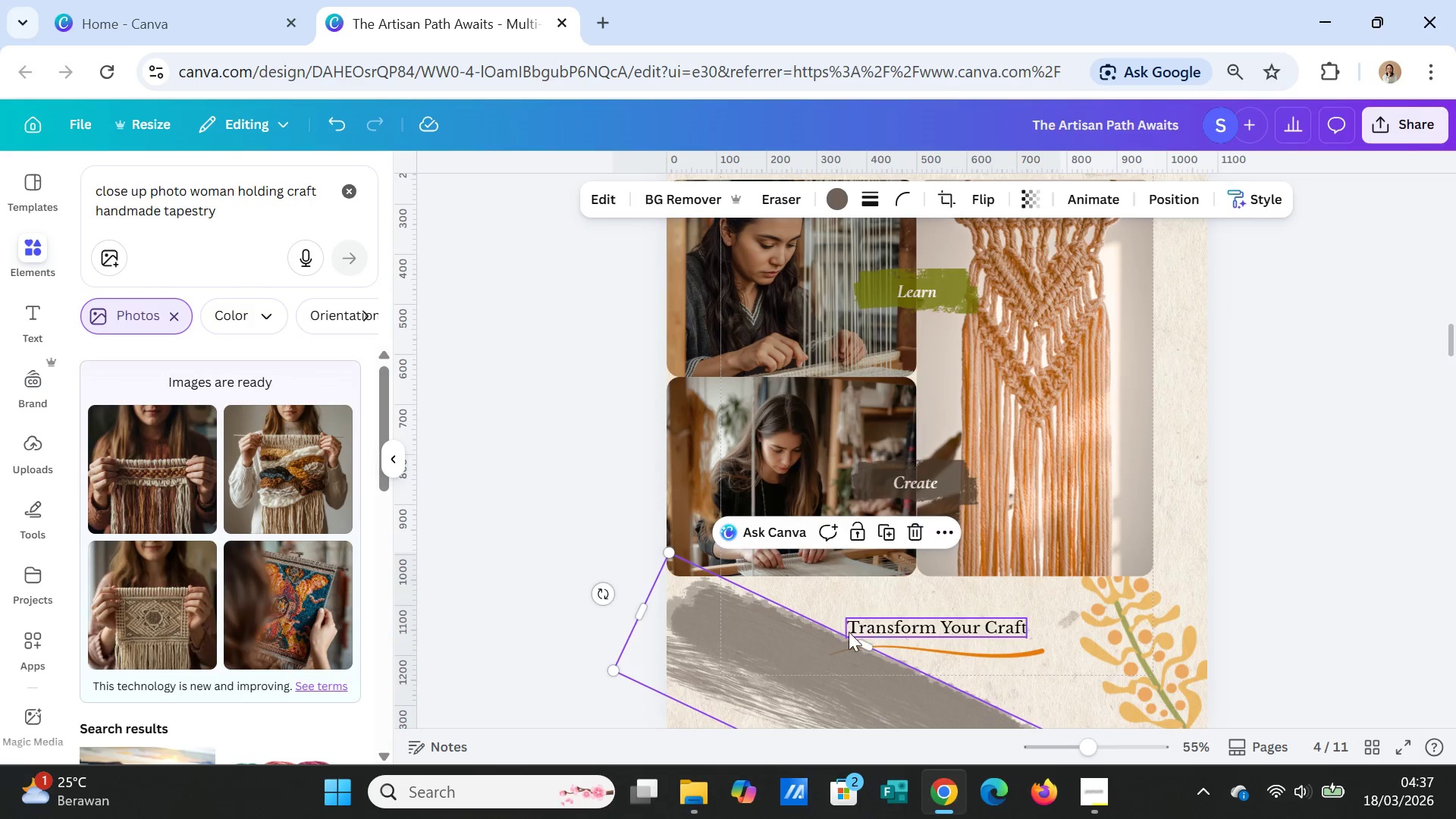 
left_click_drag(start_coordinate=[789, 652], to_coordinate=[1097, 175])
 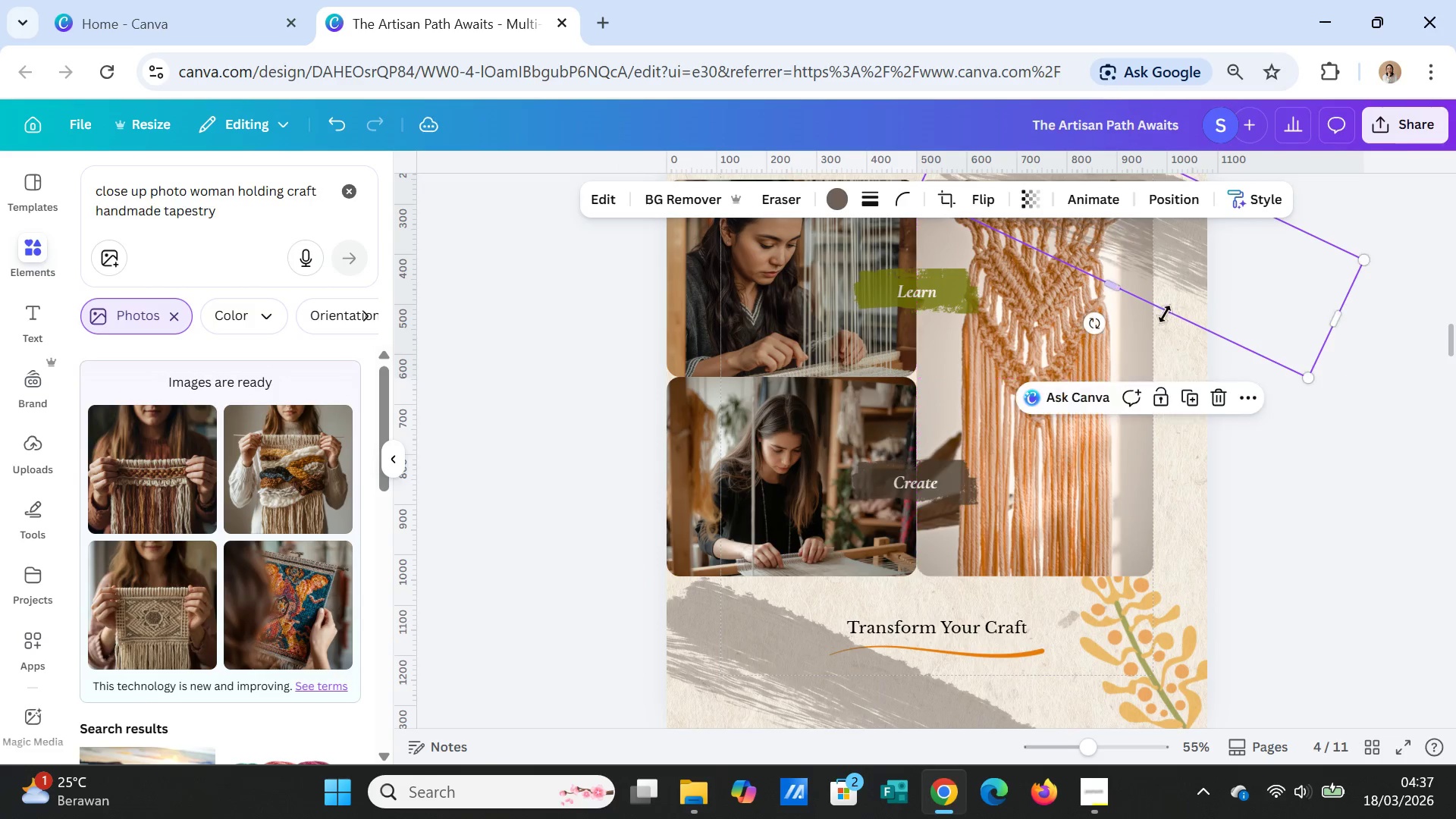 
scroll: coordinate [1168, 322], scroll_direction: up, amount: 3.0
 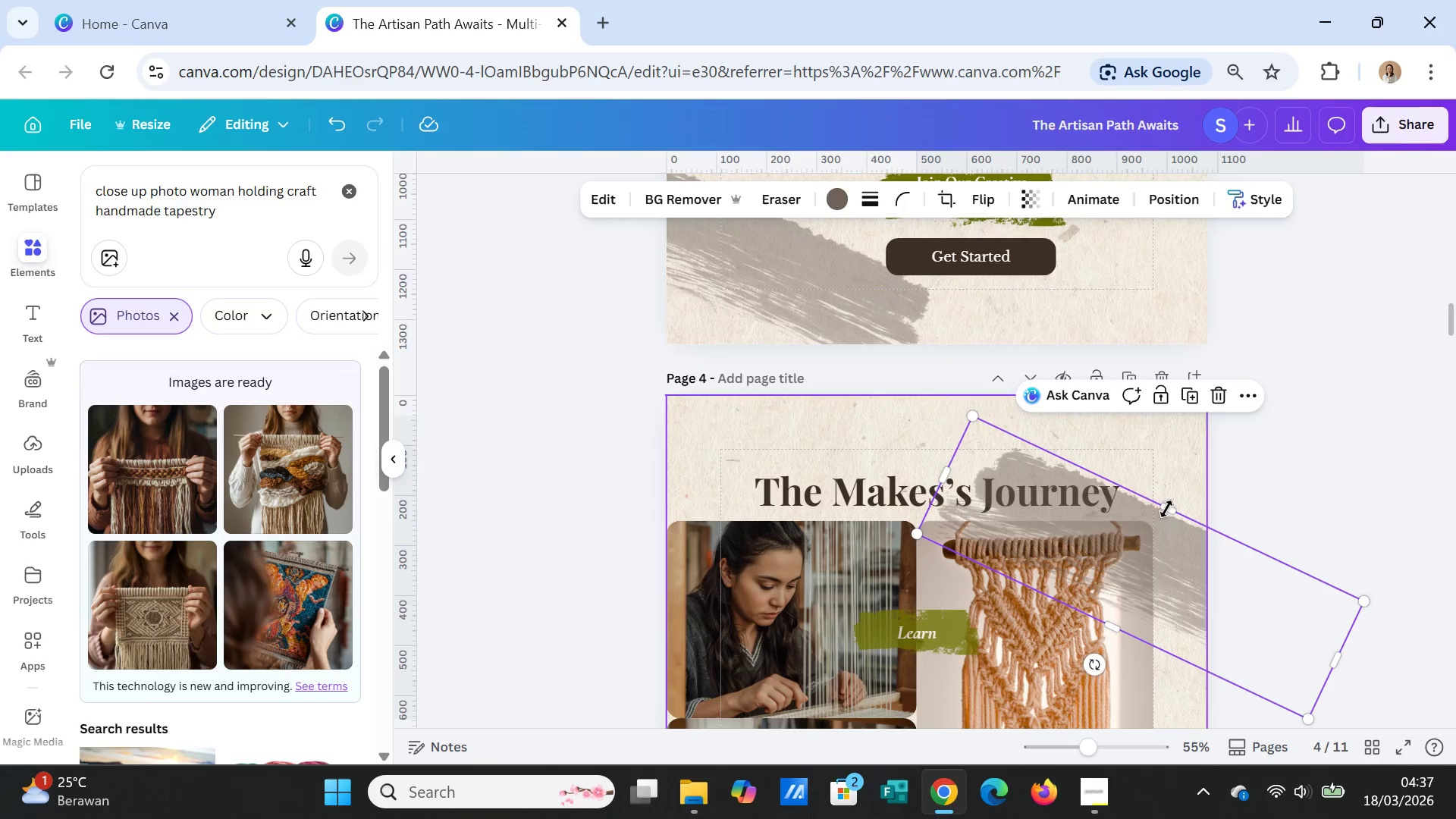 
left_click_drag(start_coordinate=[1160, 536], to_coordinate=[1204, 421])
 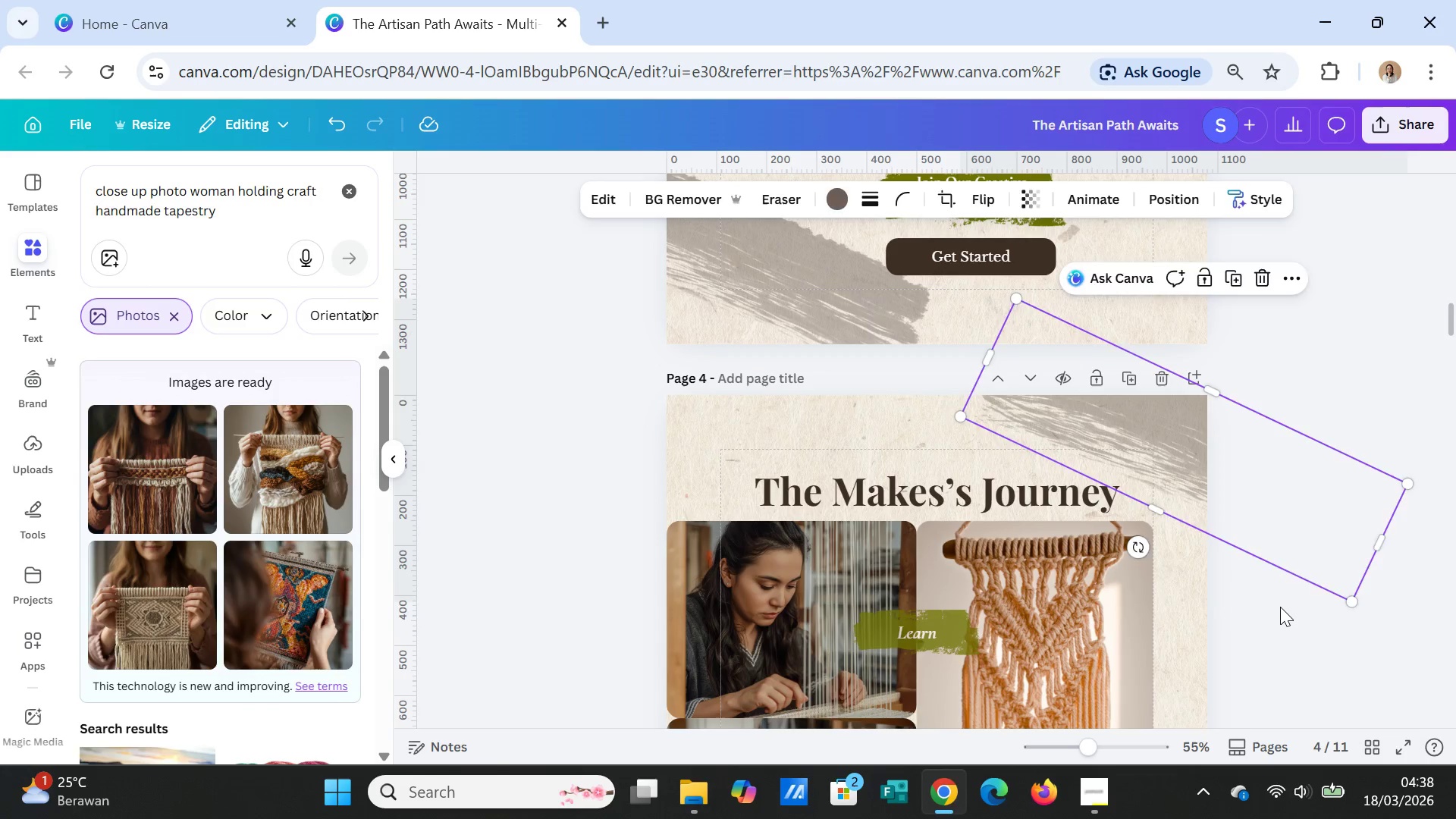 
left_click([1280, 607])
 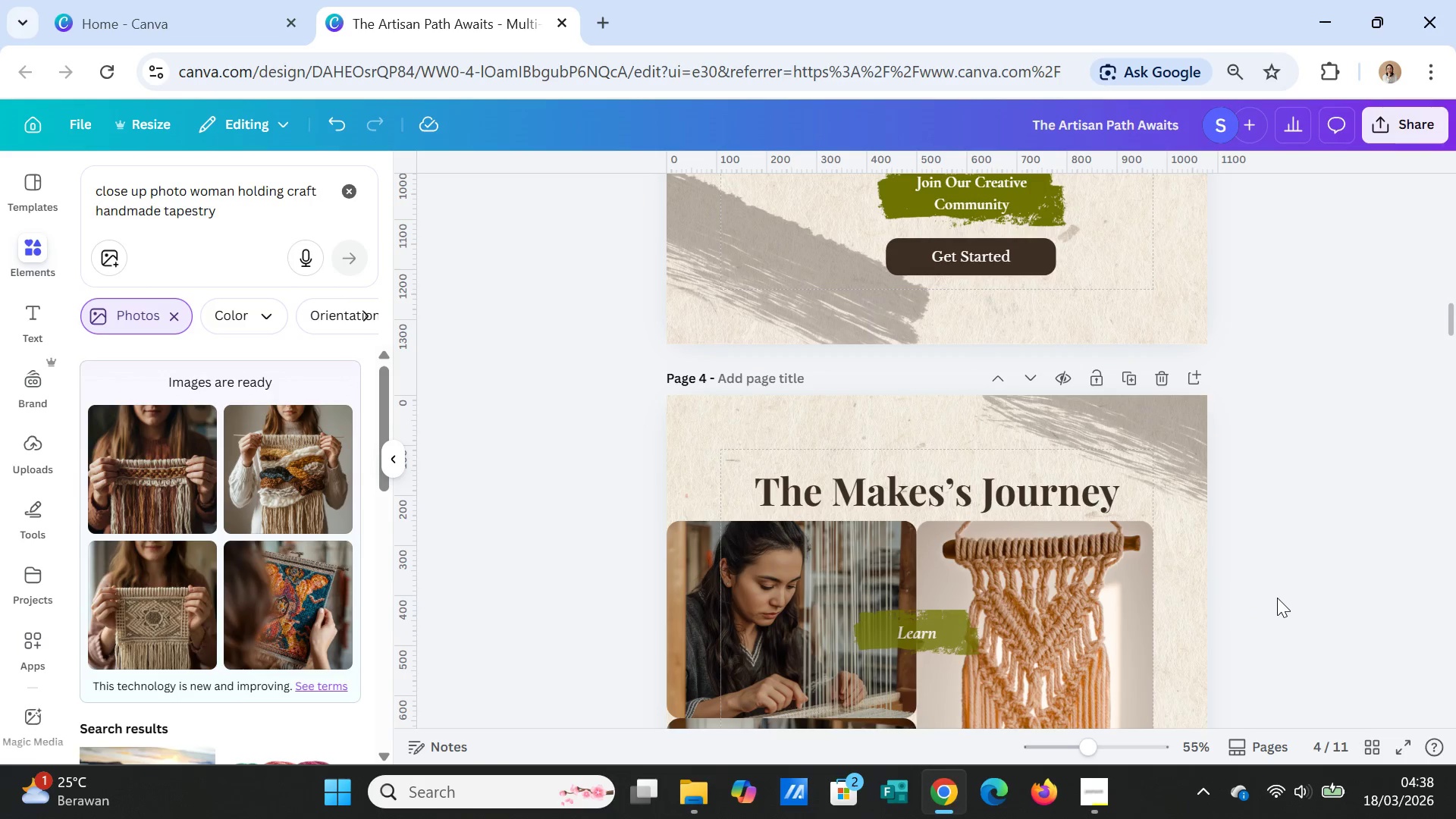 
scroll: coordinate [1276, 593], scroll_direction: up, amount: 13.0
 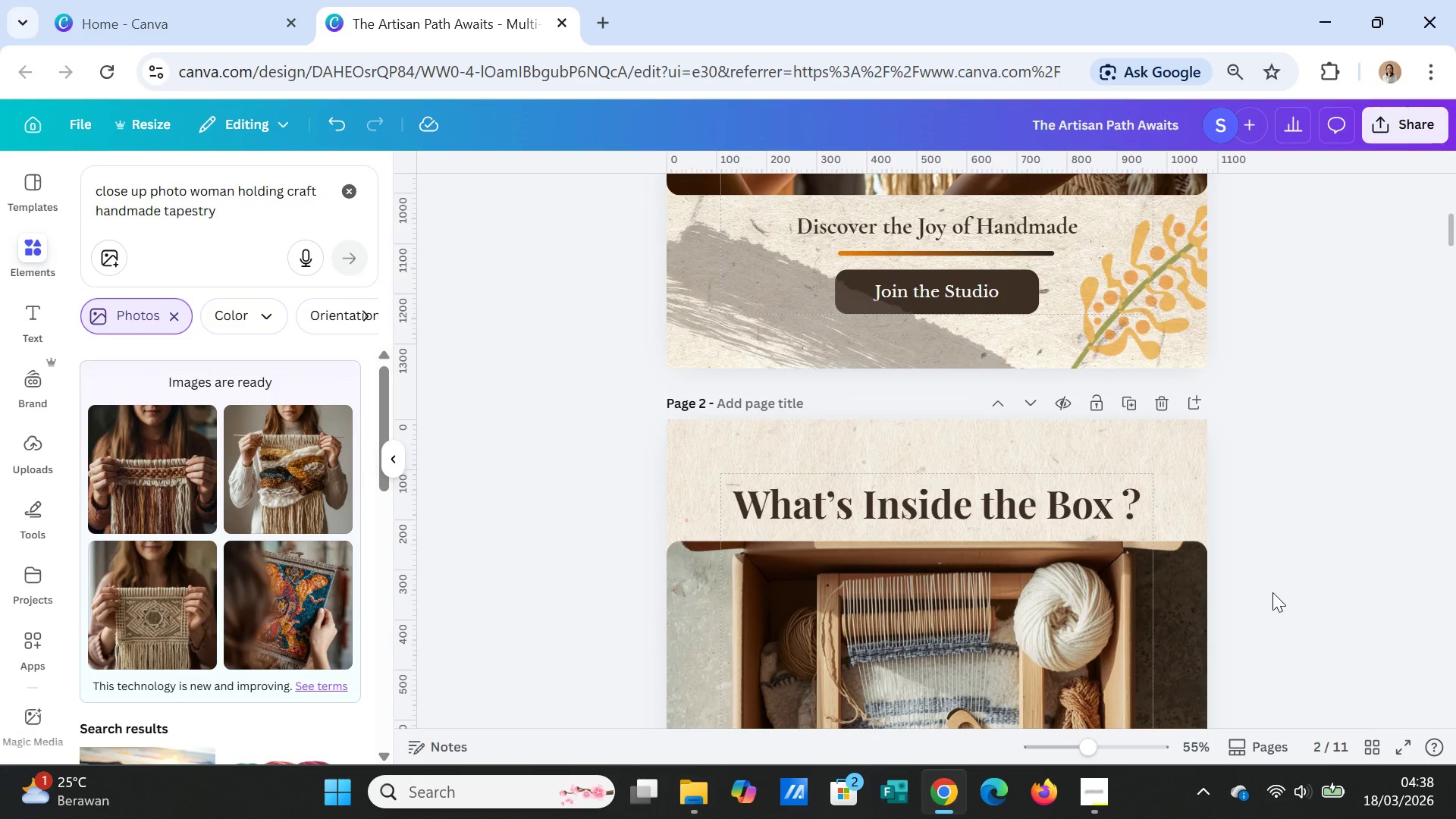 
scroll: coordinate [1272, 592], scroll_direction: down, amount: 3.0
 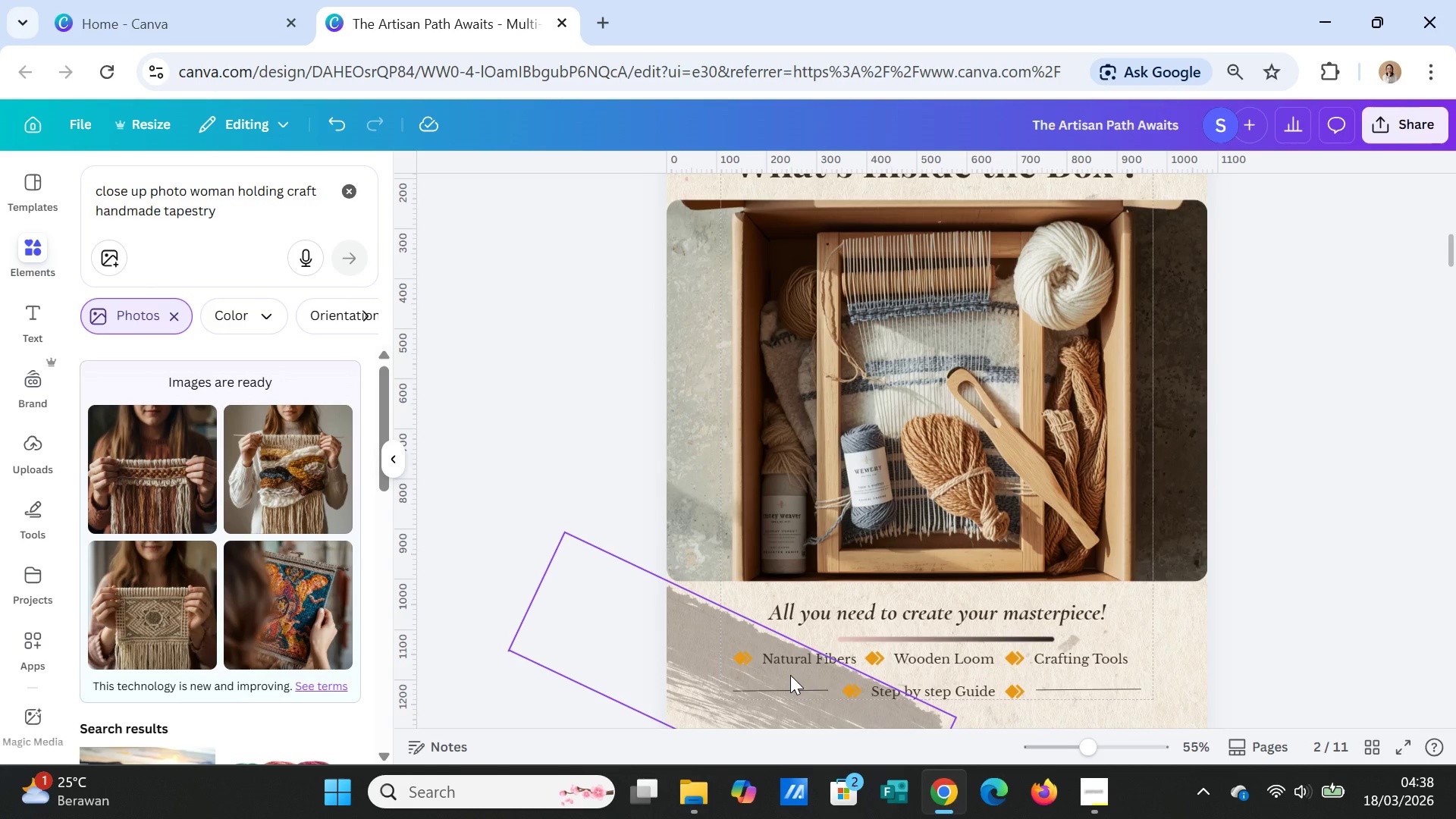 
left_click([790, 675])
 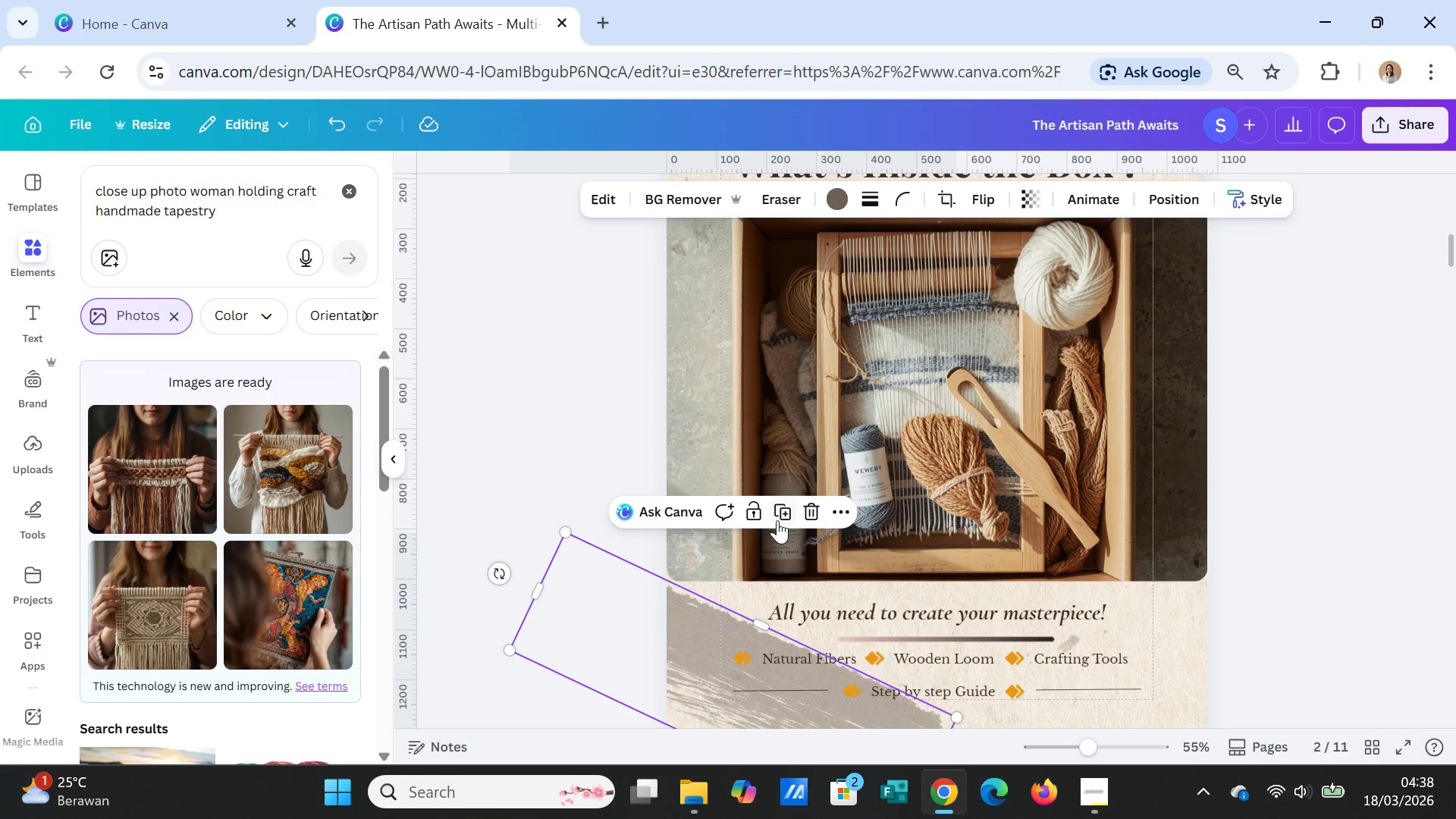 
left_click([780, 507])
 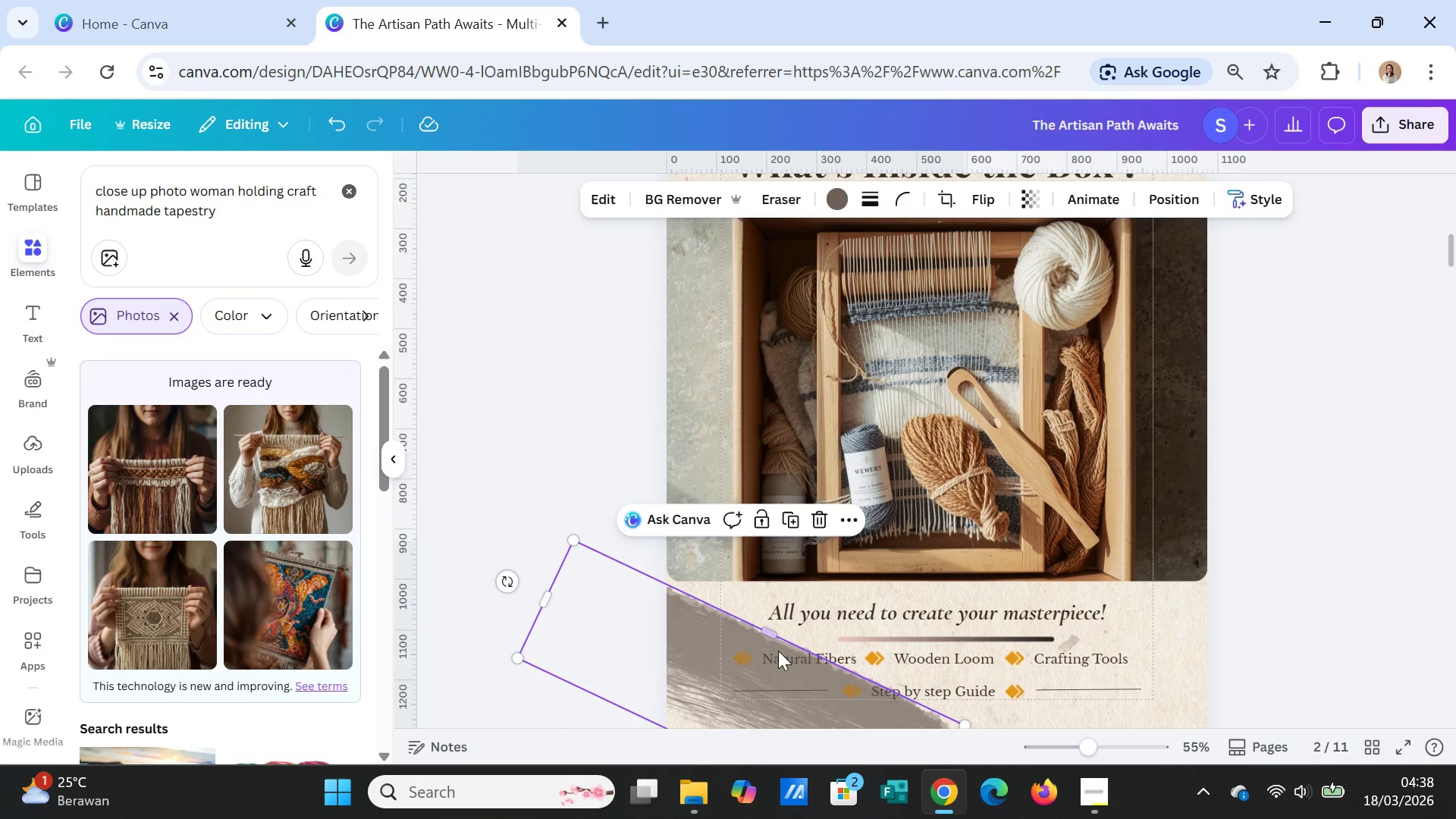 
left_click_drag(start_coordinate=[777, 662], to_coordinate=[1135, 197])
 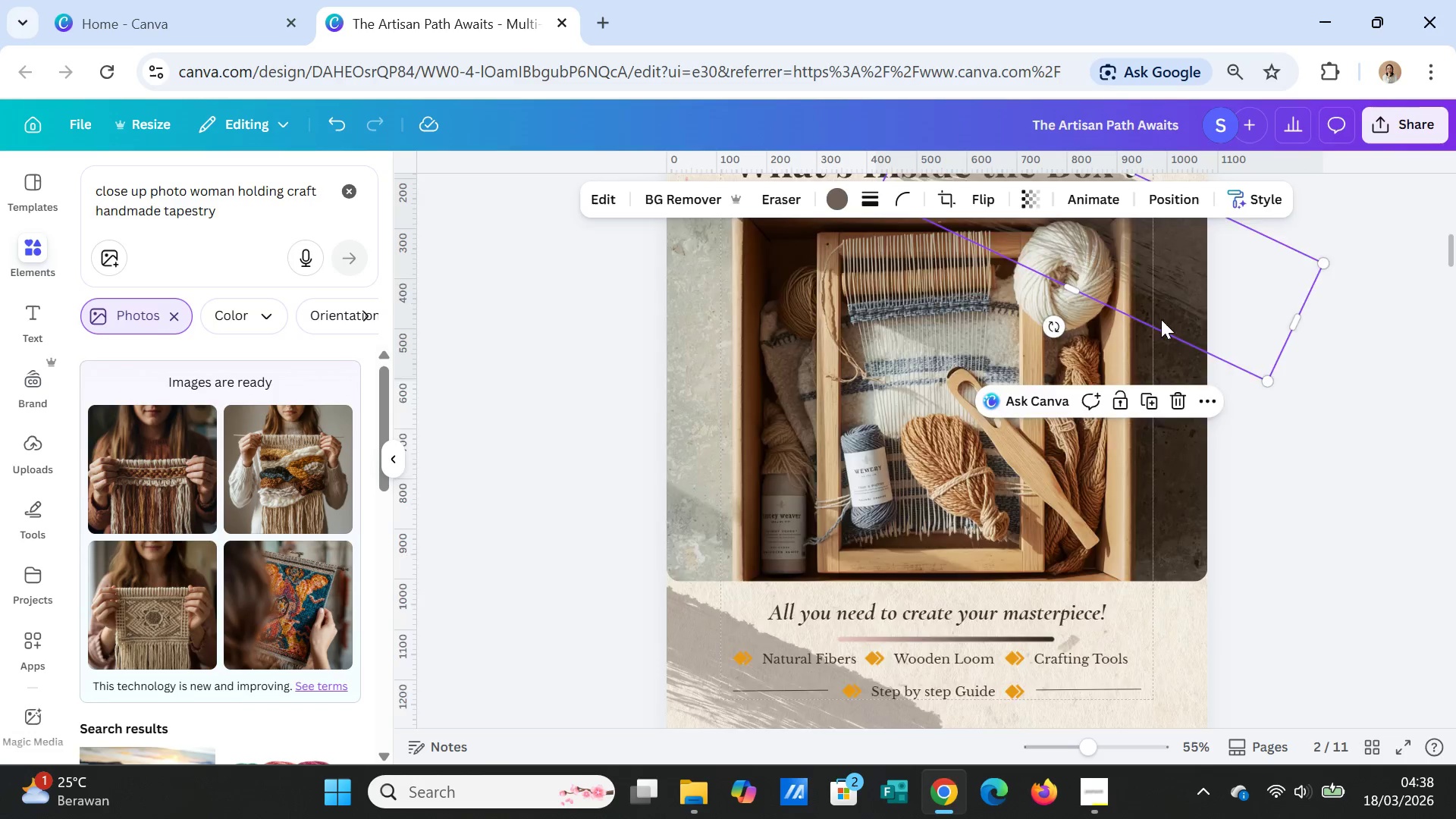 
scroll: coordinate [1161, 319], scroll_direction: up, amount: 2.0
 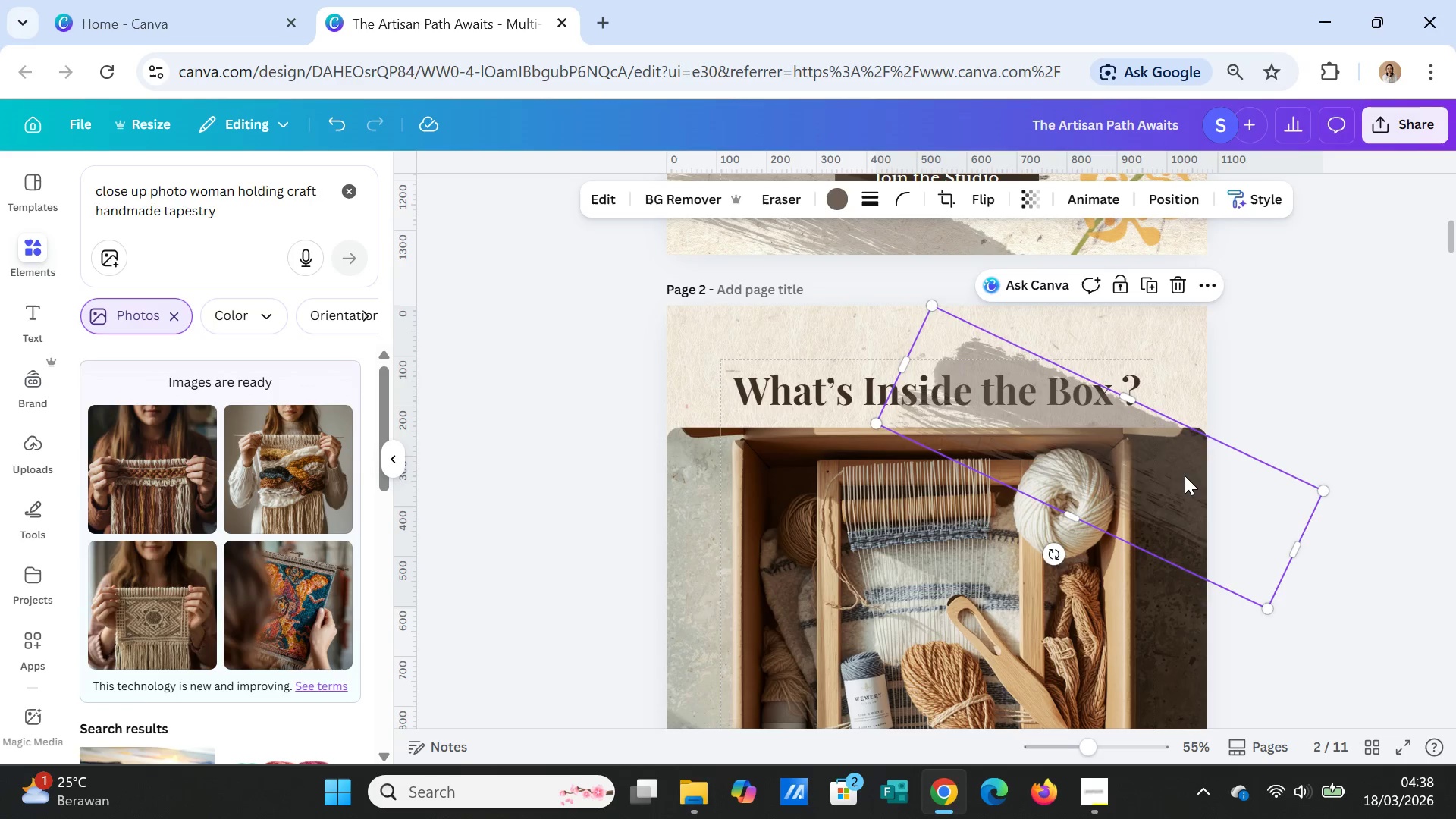 
left_click_drag(start_coordinate=[1185, 475], to_coordinate=[1231, 342])
 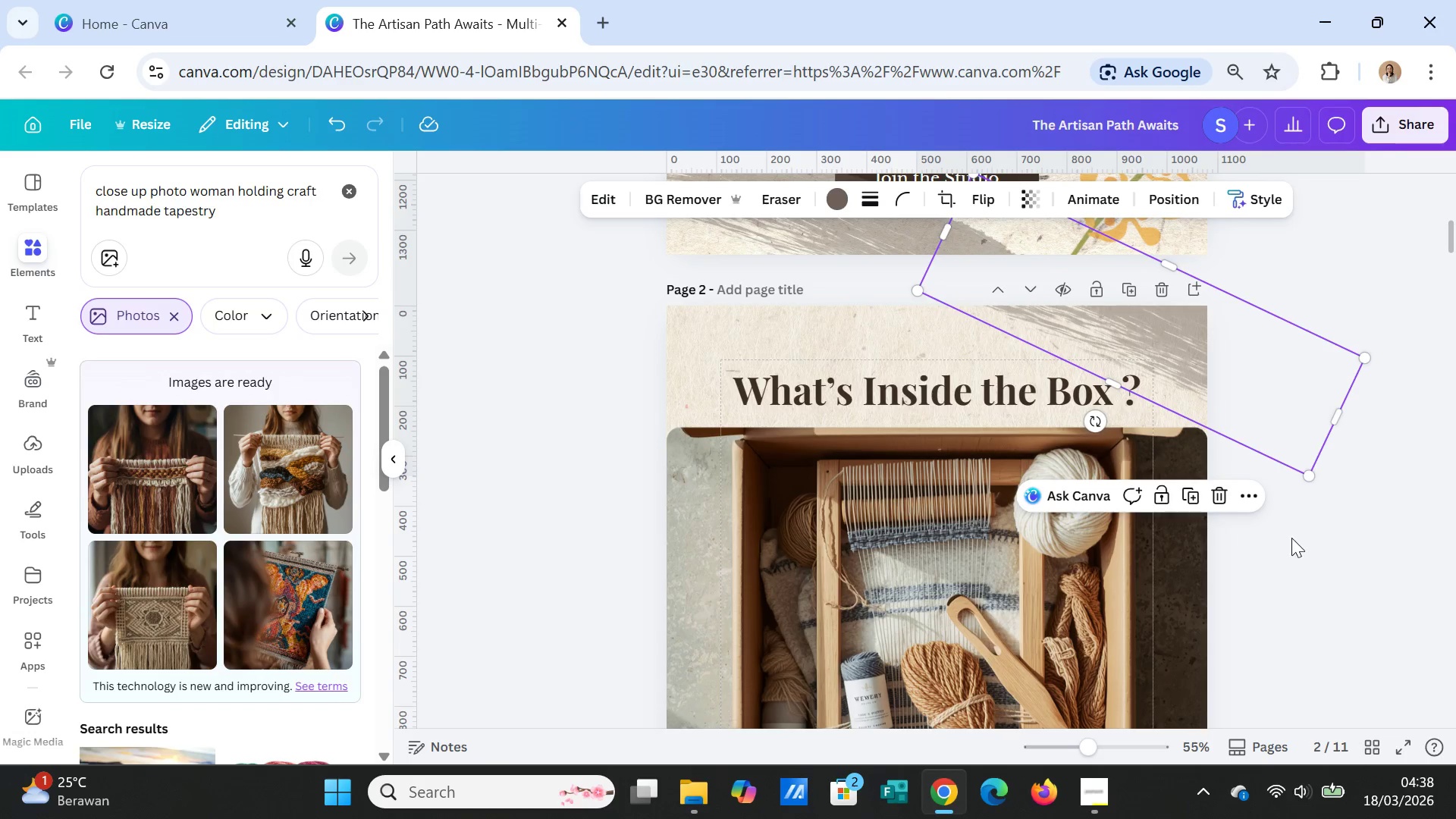 
left_click([1291, 538])
 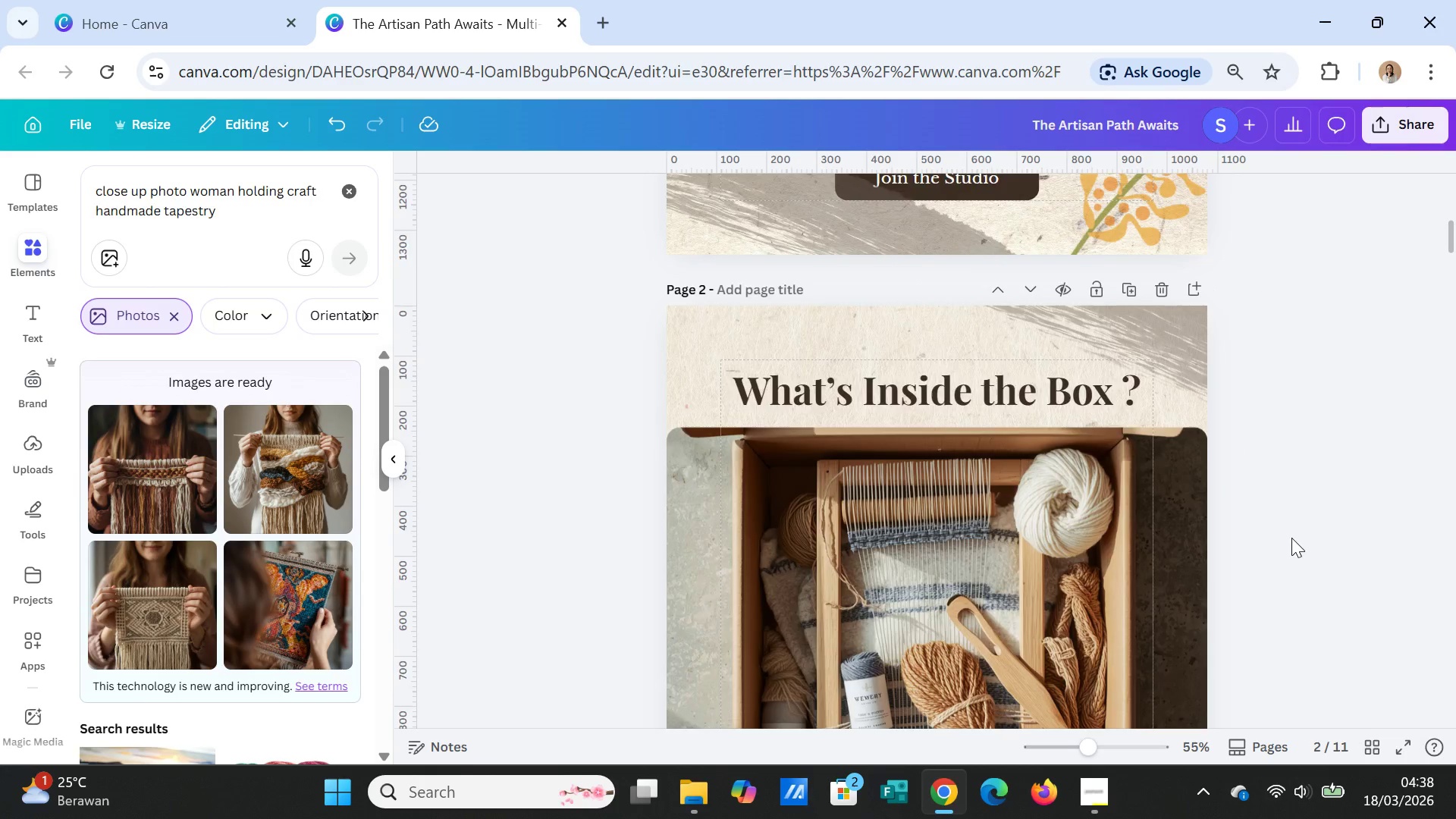 
scroll: coordinate [1291, 538], scroll_direction: up, amount: 6.0
 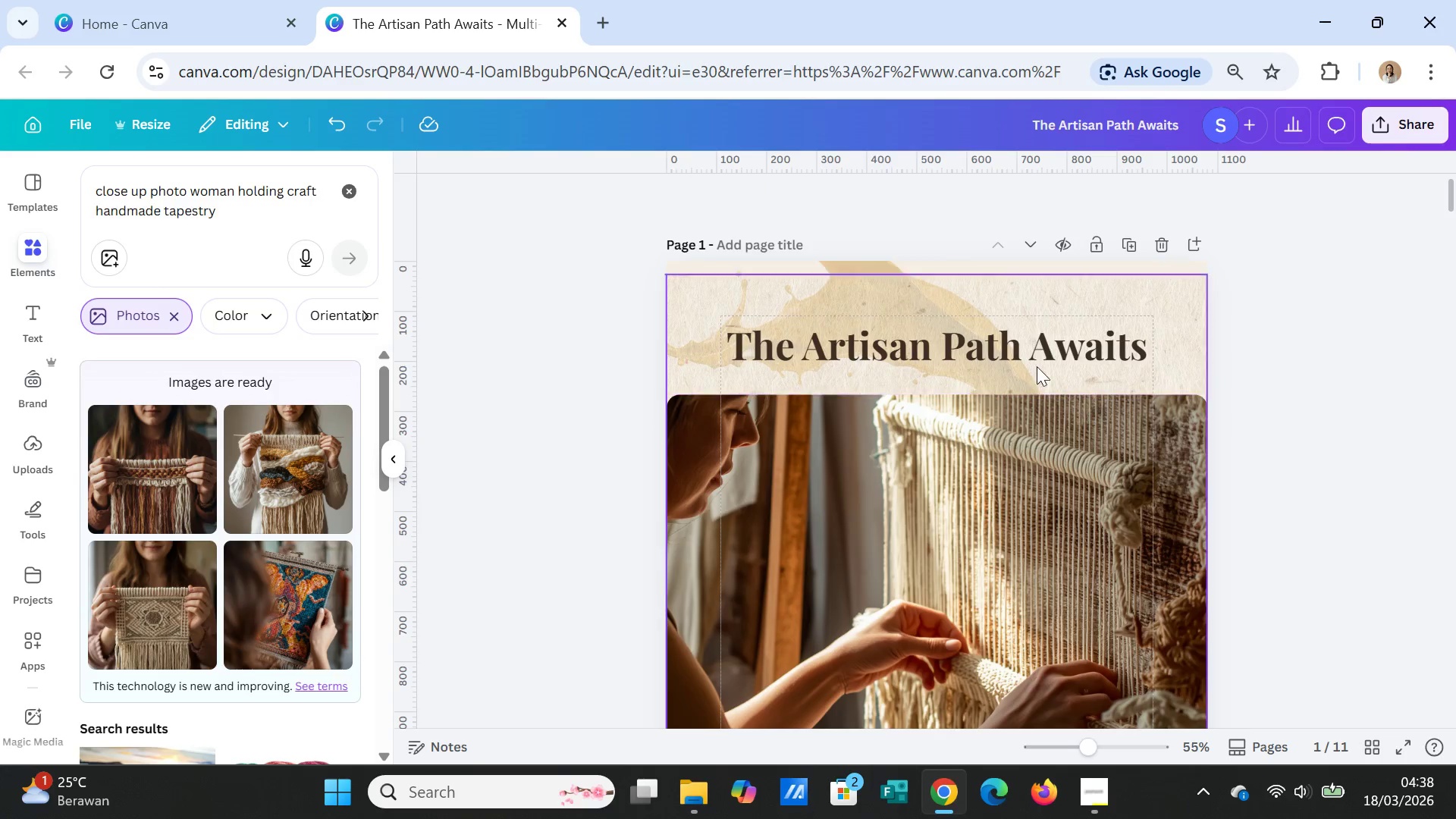 
left_click([934, 298])
 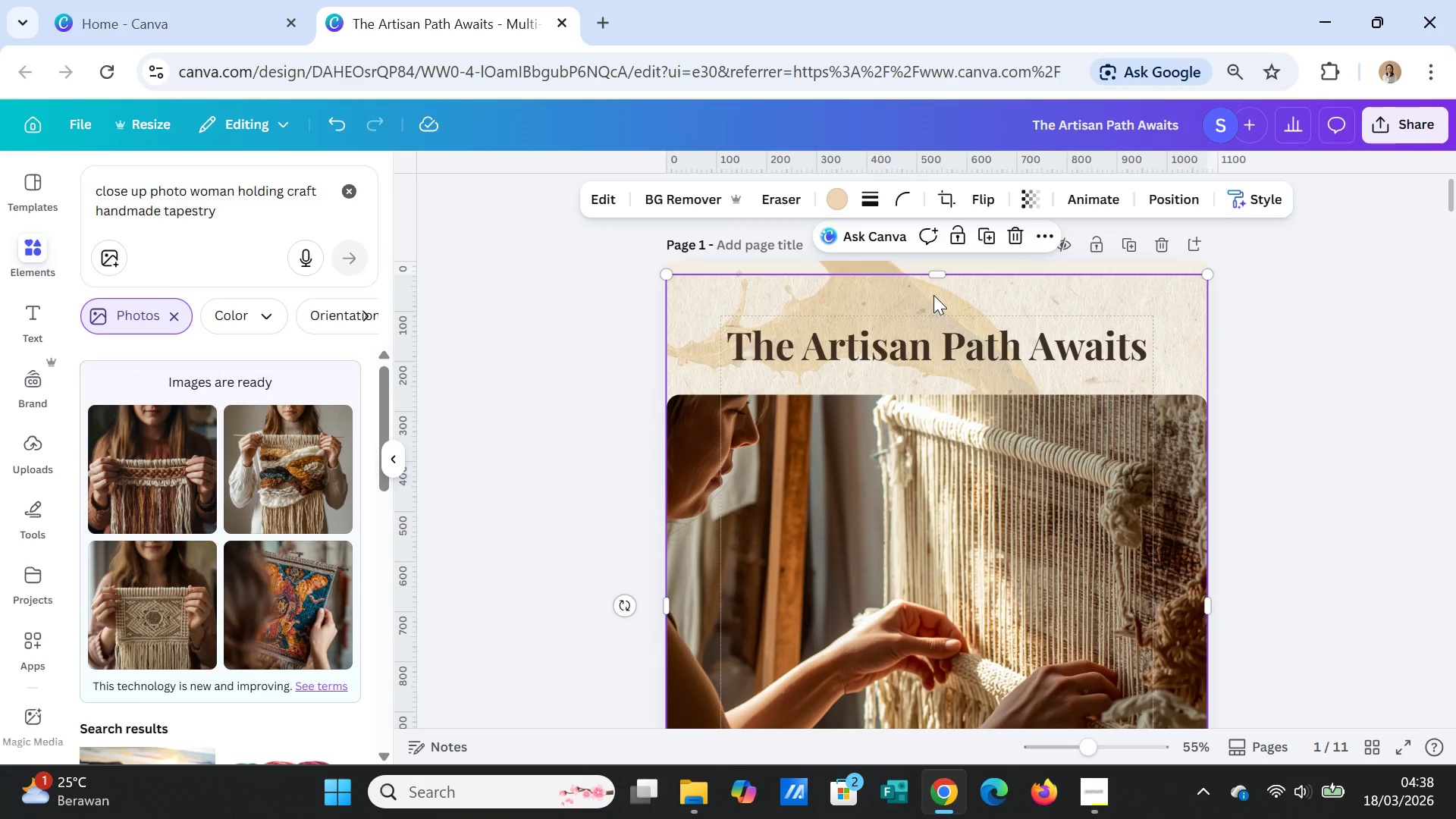 
right_click([934, 293])
 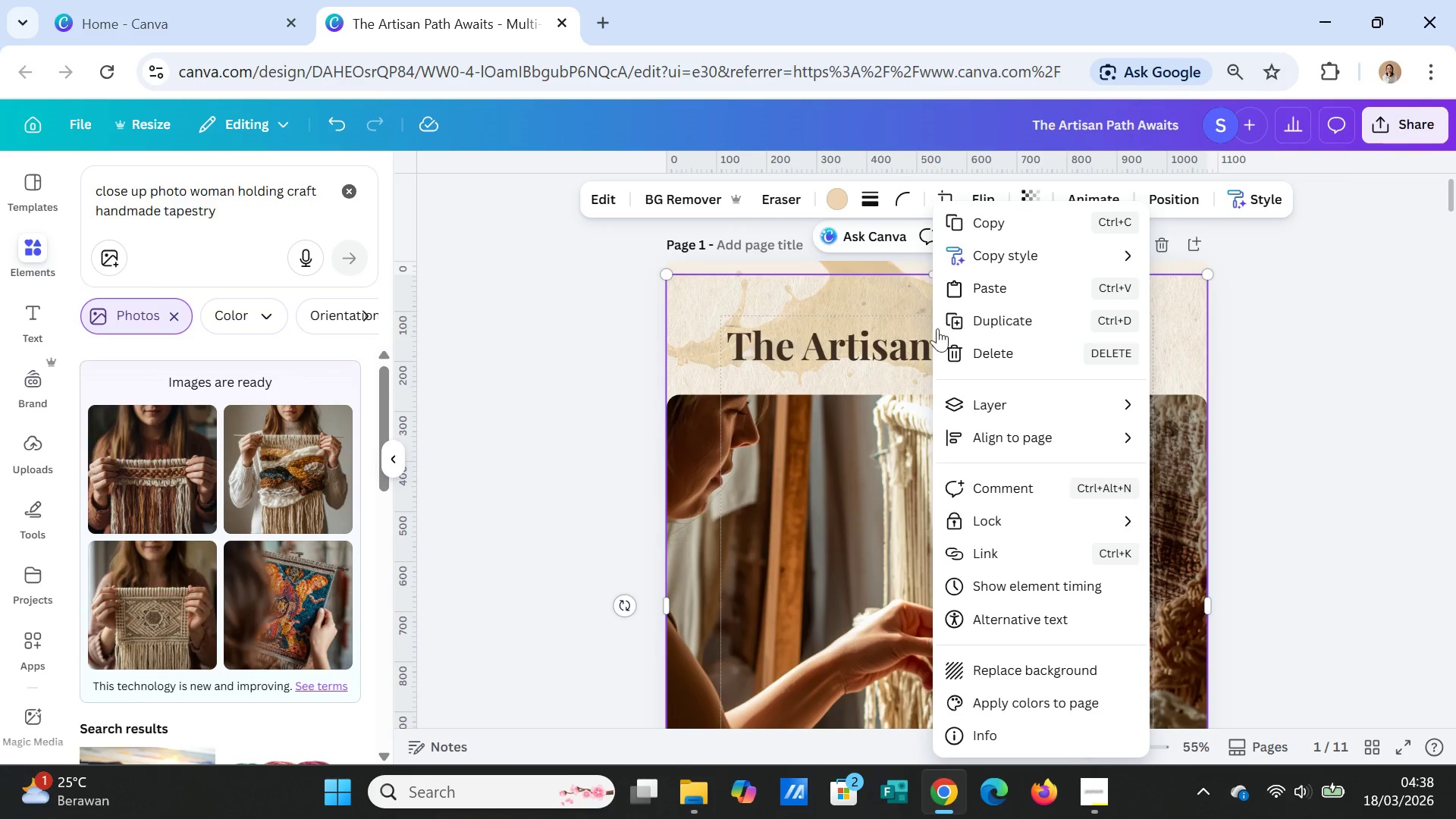 
left_click([997, 406])
 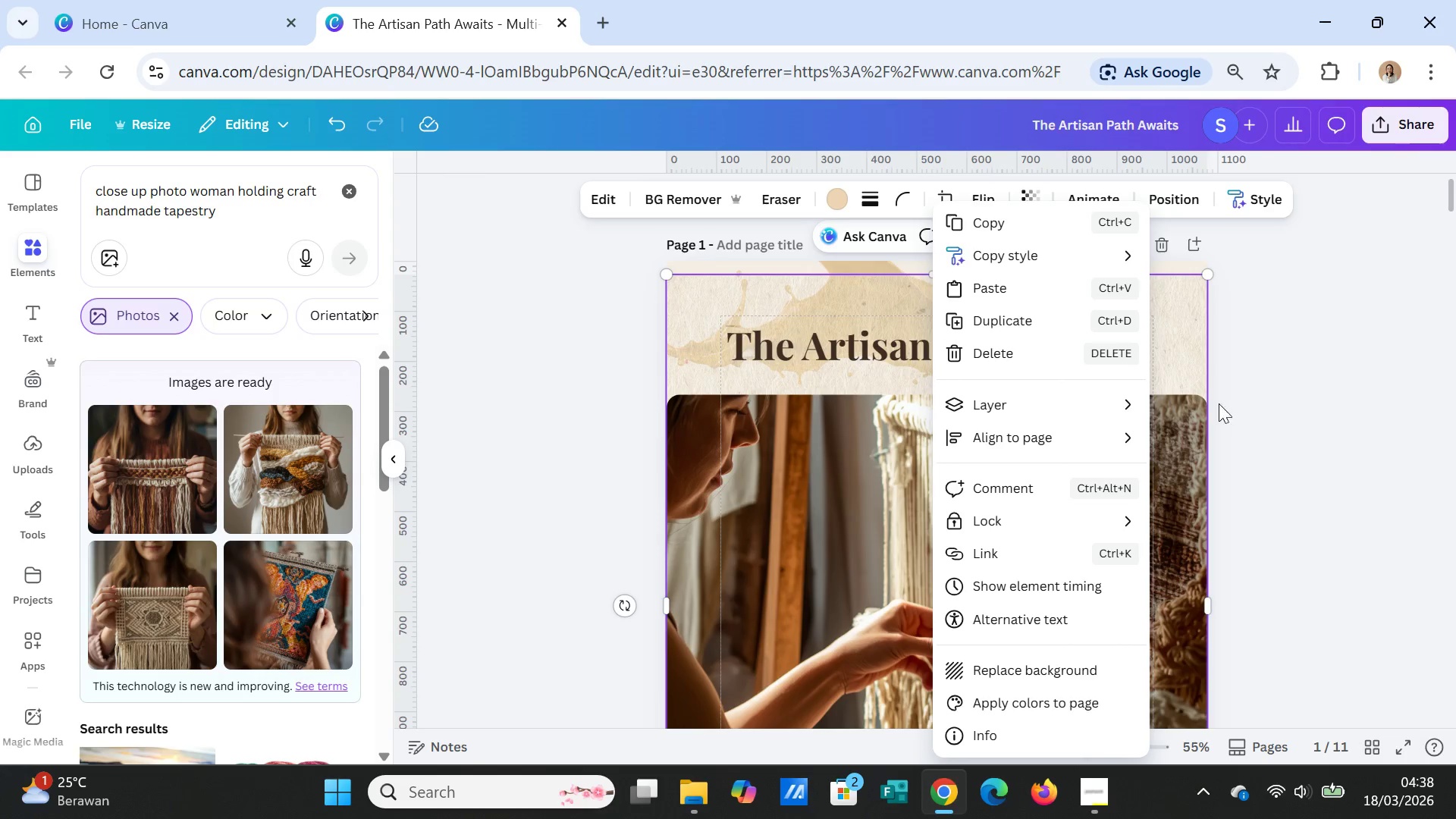 
left_click([1113, 401])
 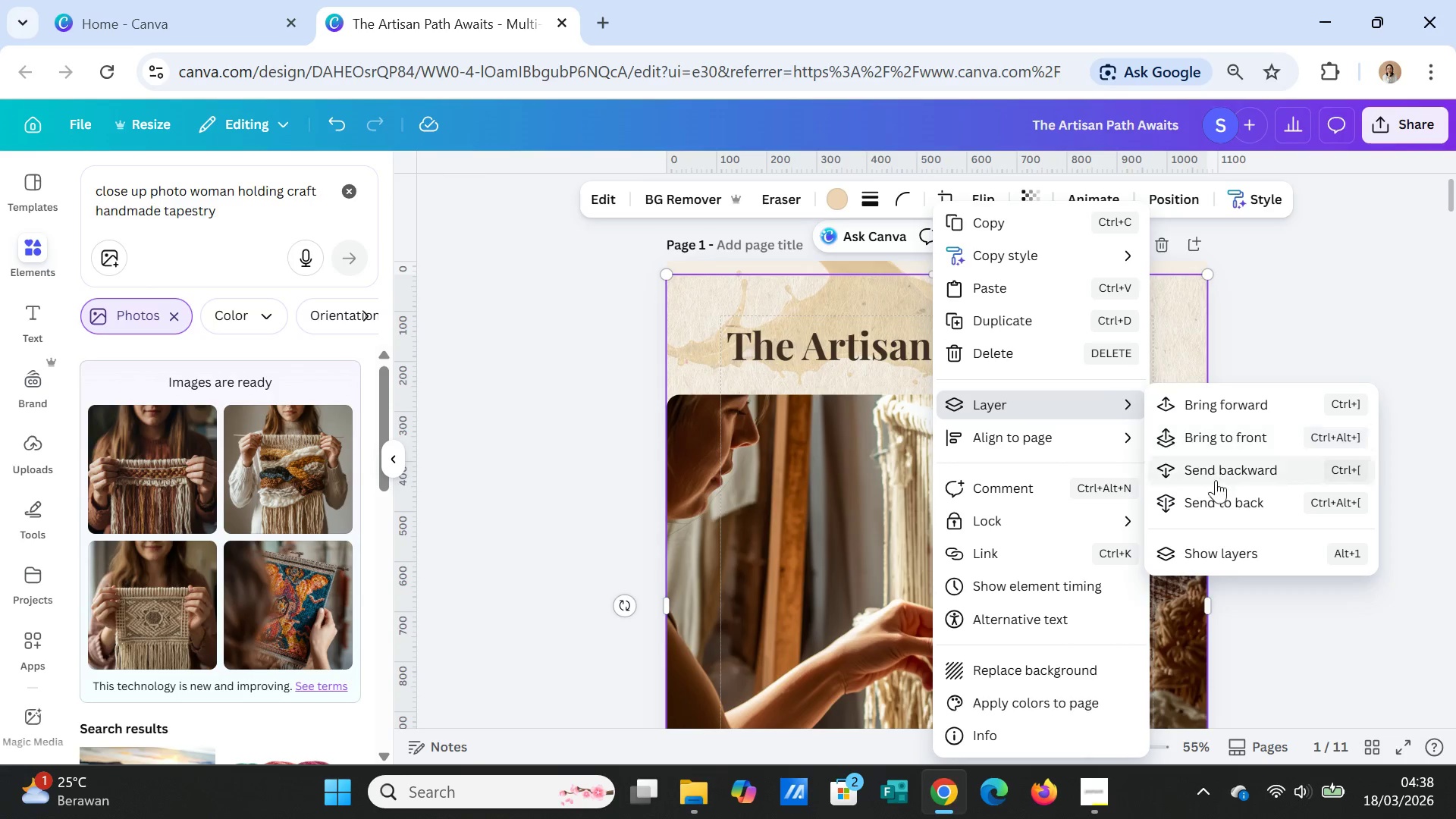 
left_click([1216, 497])
 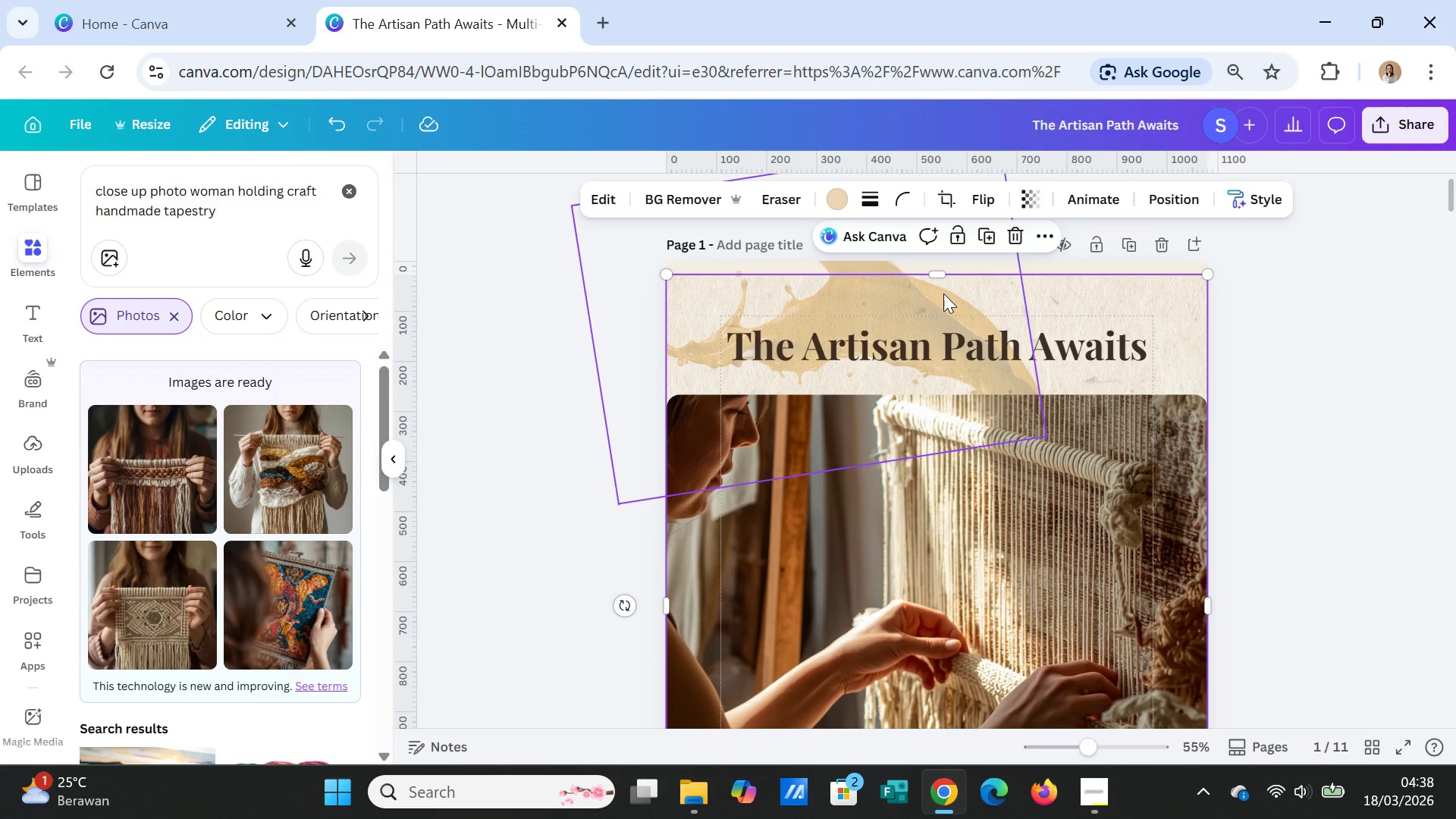 
left_click([943, 293])
 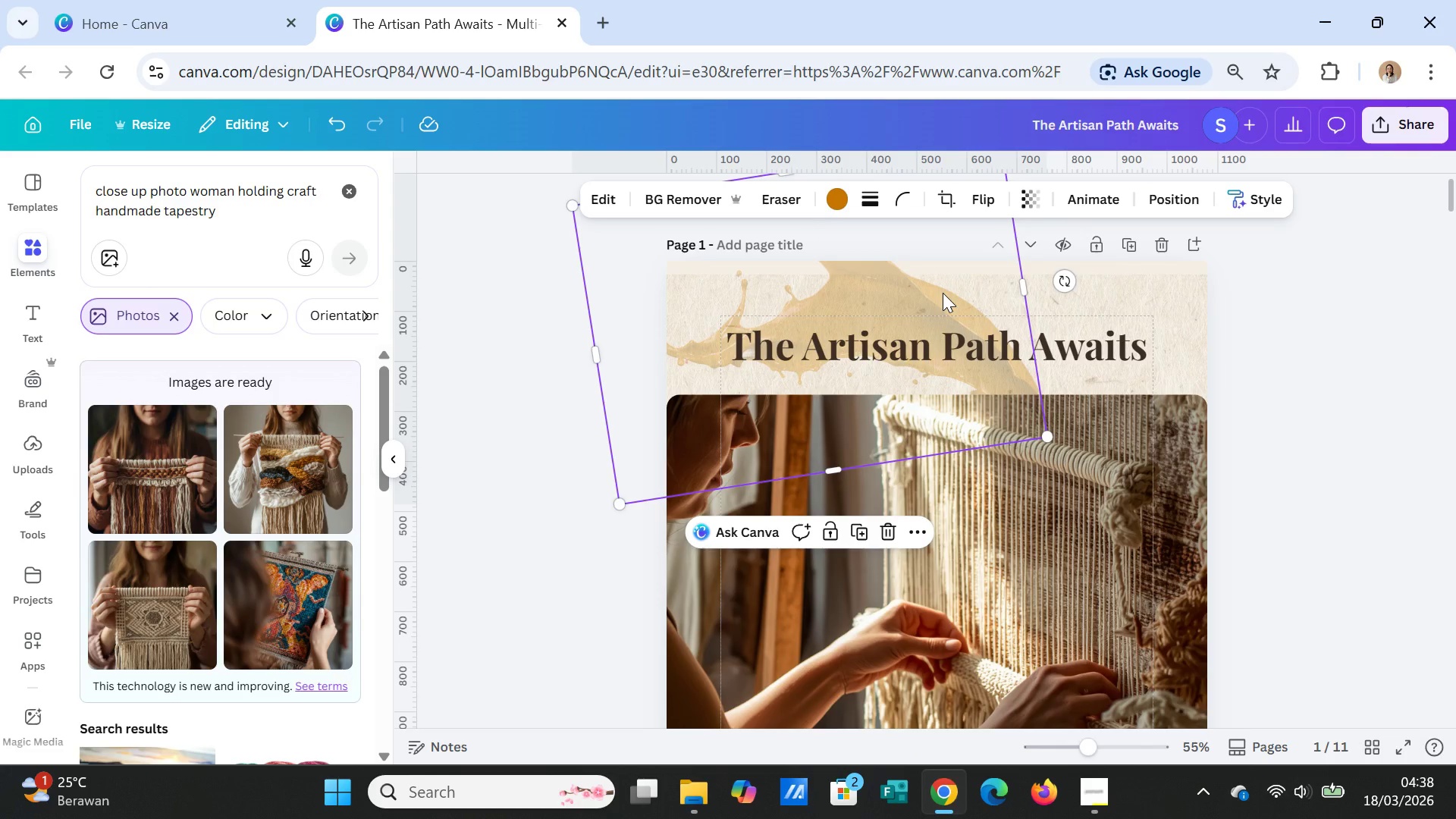 
left_click_drag(start_coordinate=[943, 293], to_coordinate=[1230, 288])
 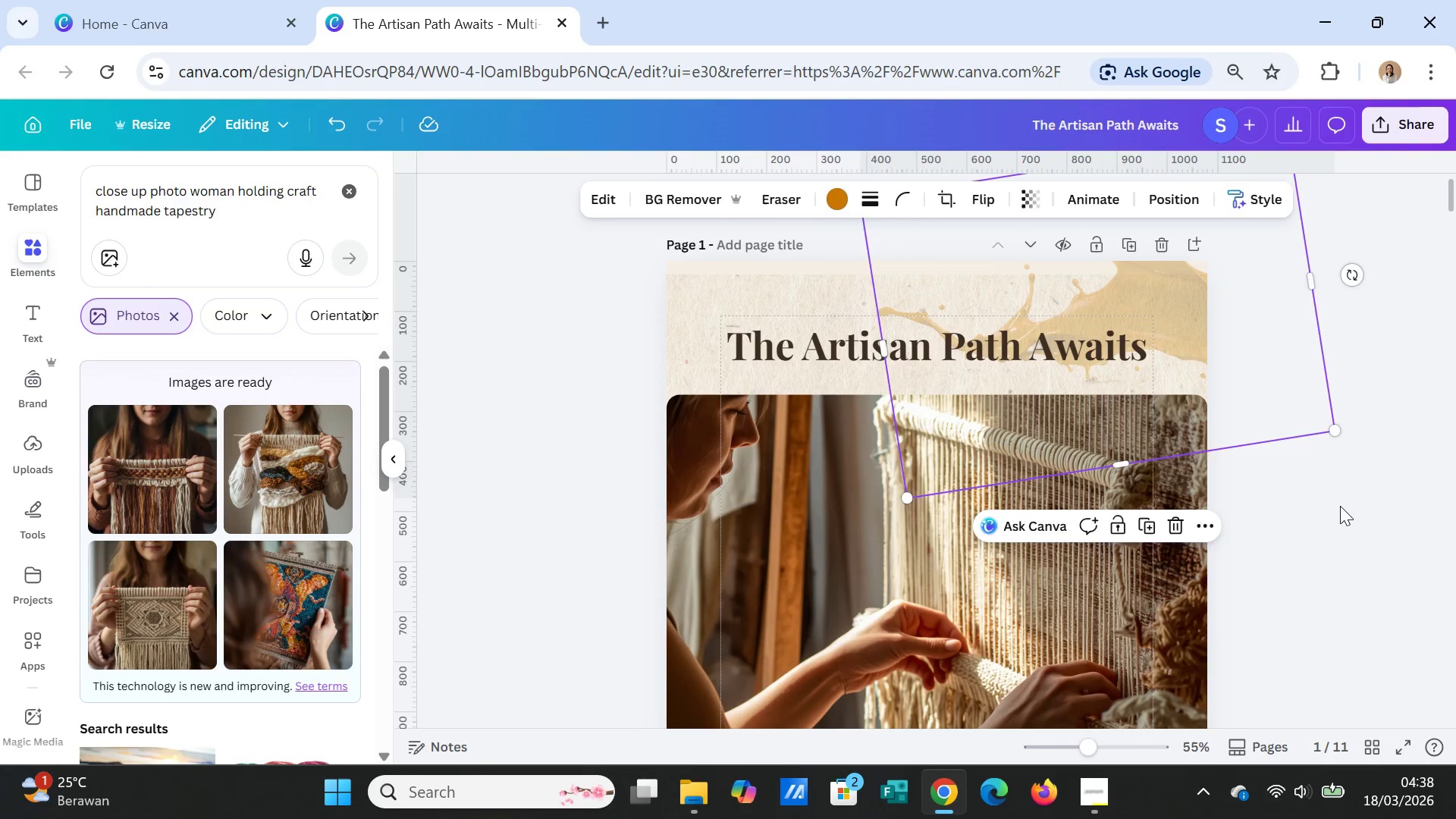 
left_click([1340, 507])
 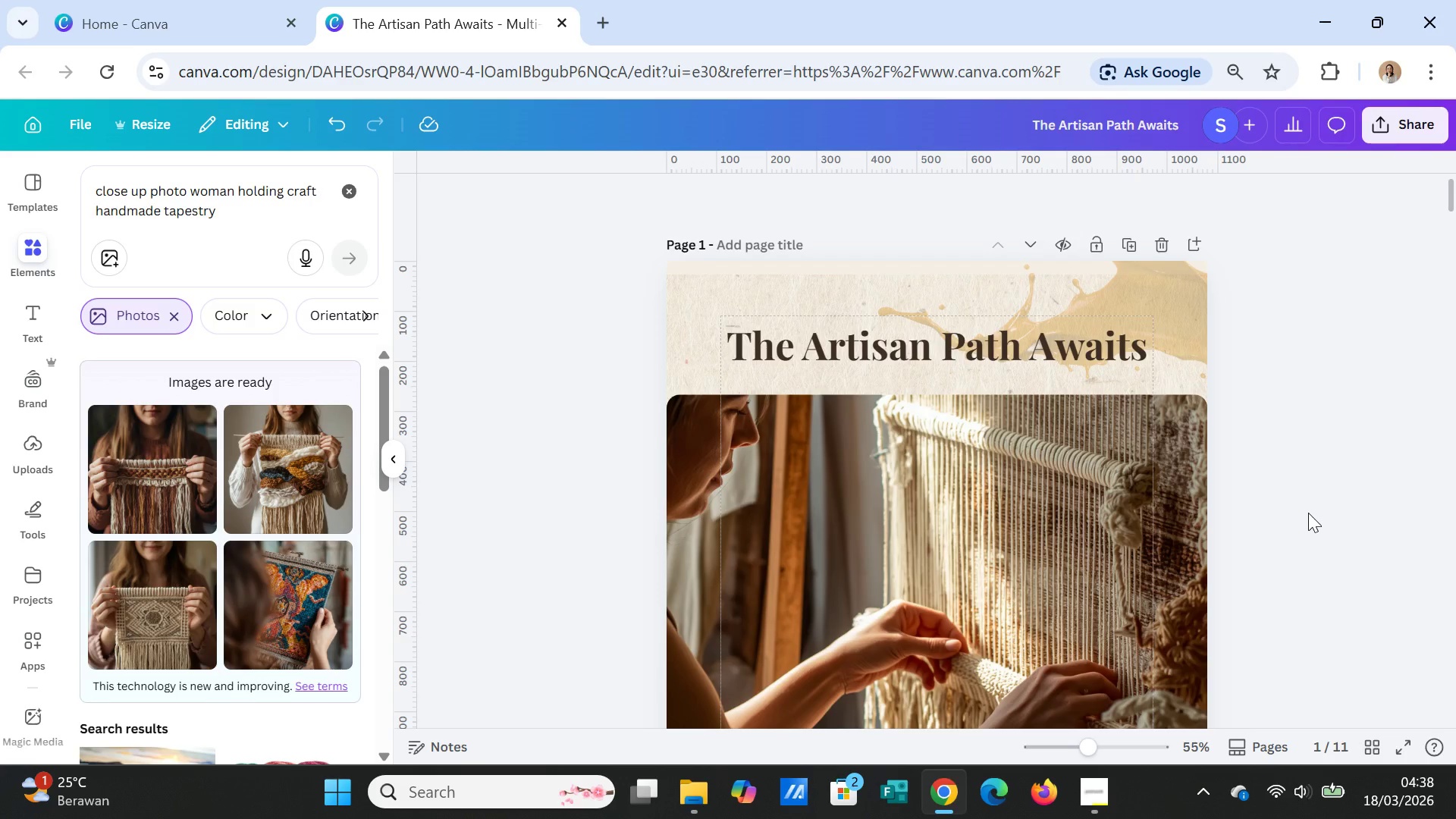 
scroll: coordinate [1307, 513], scroll_direction: down, amount: 7.0
 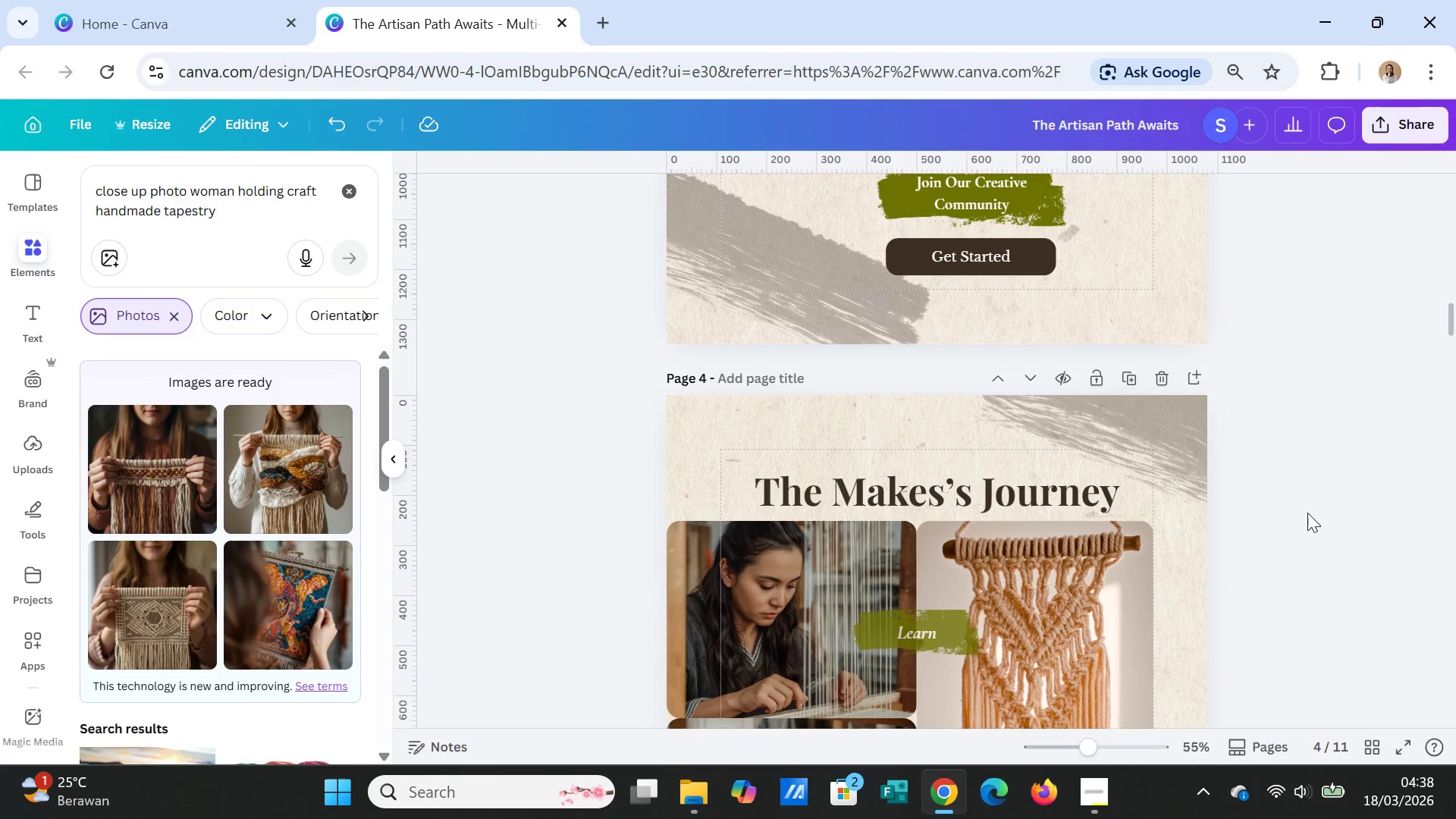 
scroll: coordinate [1307, 509], scroll_direction: up, amount: 9.0
 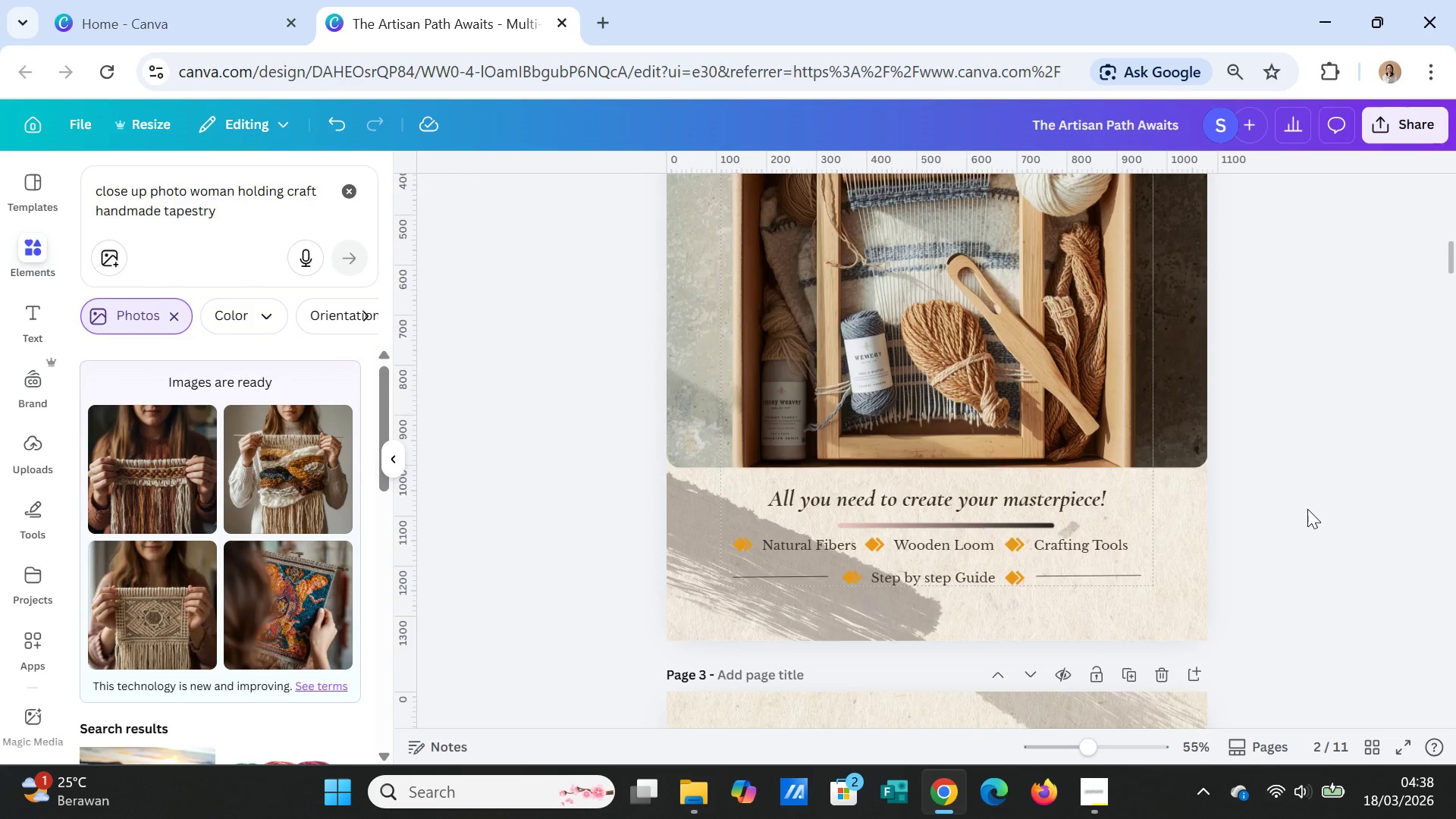 
scroll: coordinate [1305, 503], scroll_direction: down, amount: 7.0
 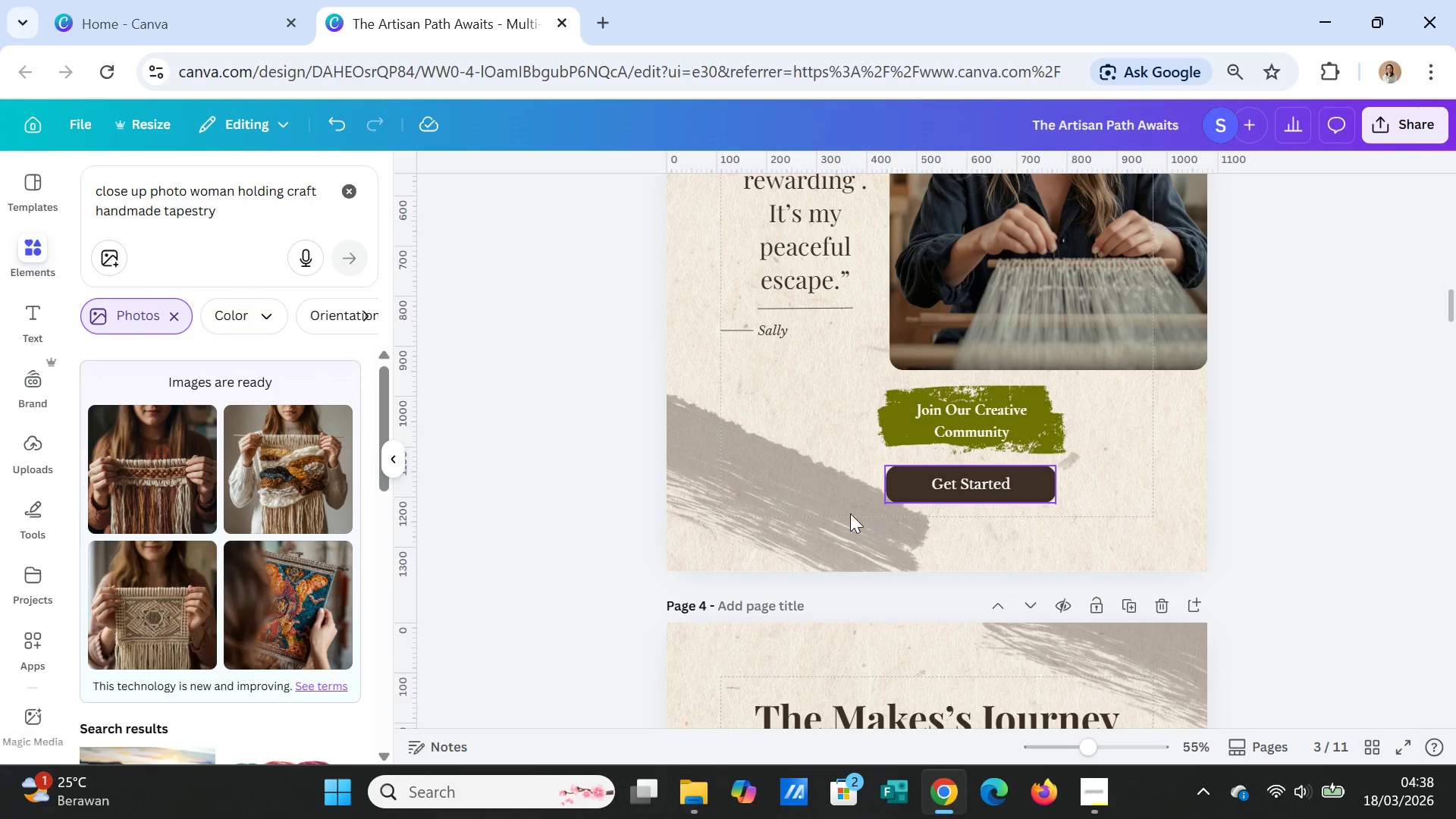 
left_click_drag(start_coordinate=[850, 513], to_coordinate=[903, 544])
 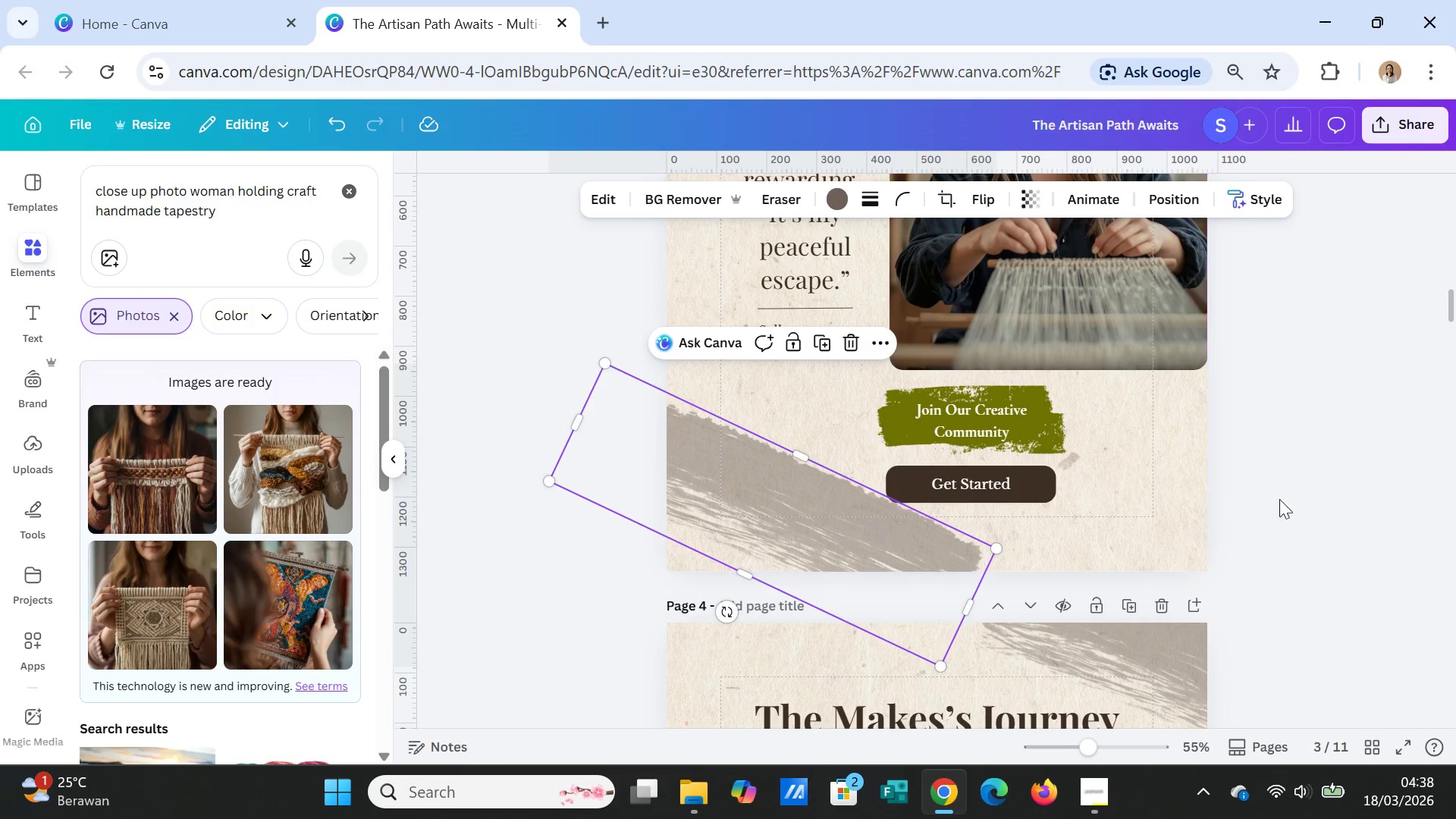 
left_click([1281, 499])
 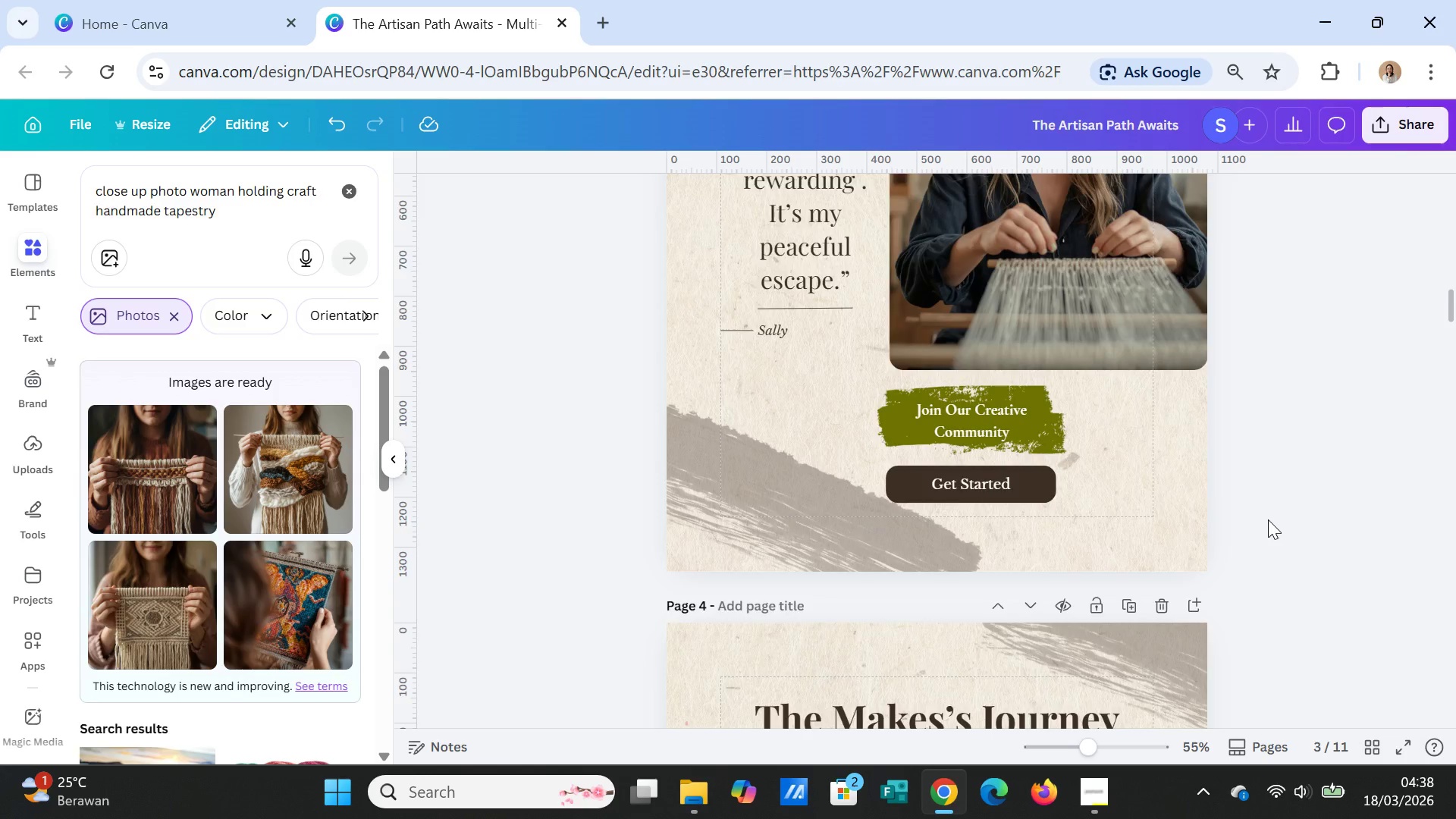 
scroll: coordinate [1268, 519], scroll_direction: down, amount: 2.0
 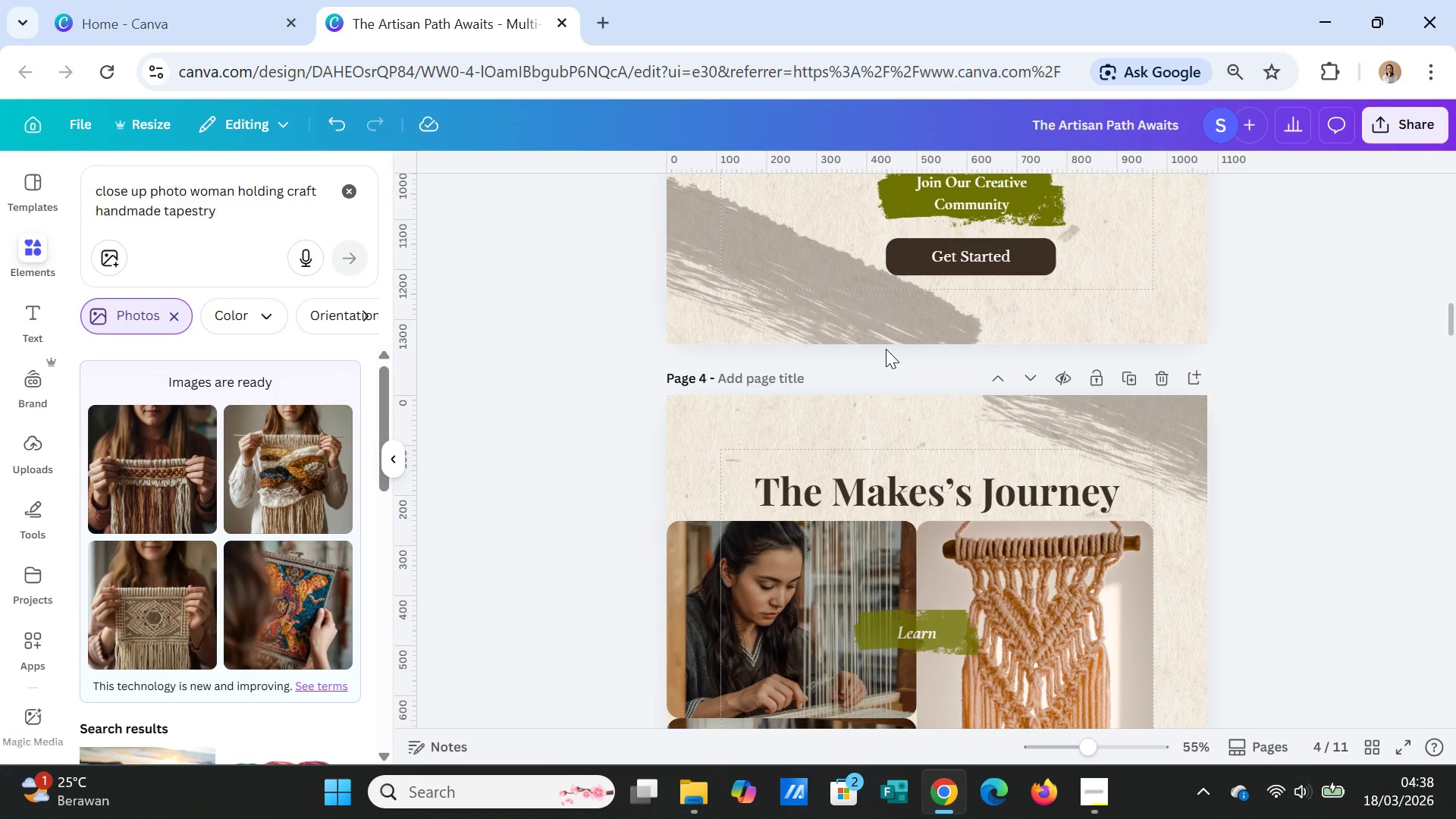 
left_click_drag(start_coordinate=[881, 328], to_coordinate=[897, 341])
 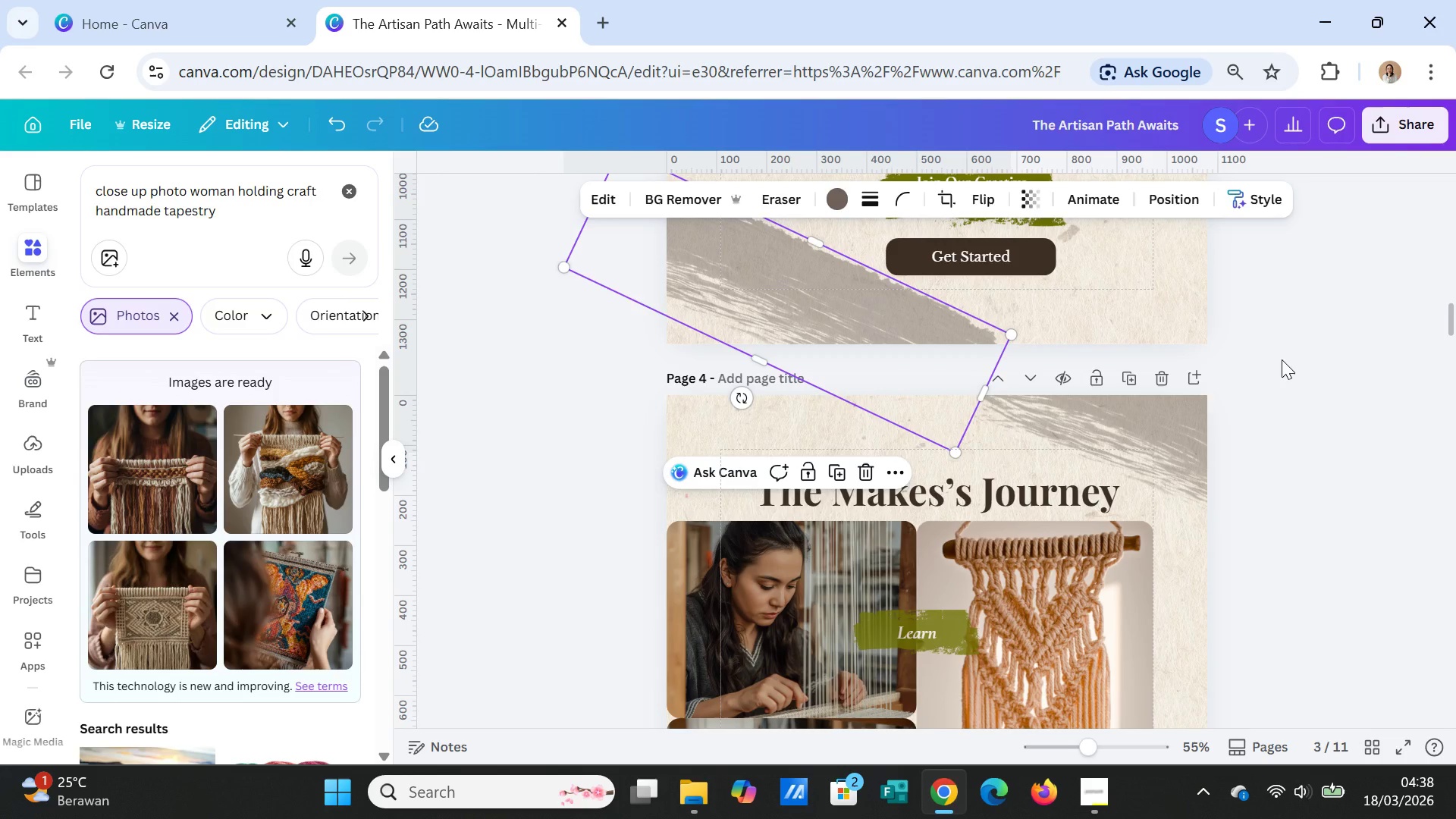 
left_click([1282, 359])
 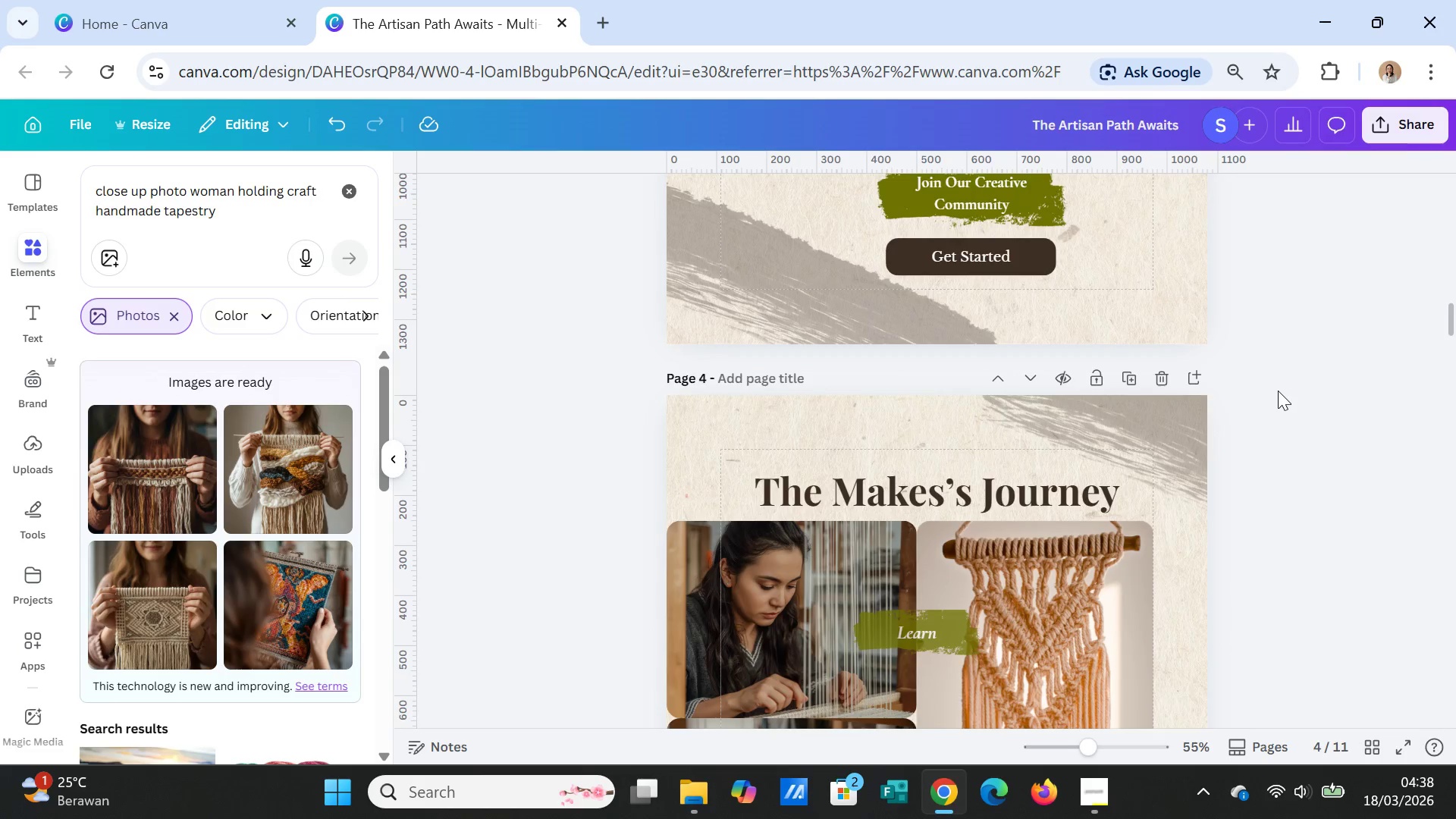 
scroll: coordinate [1278, 391], scroll_direction: up, amount: 2.0
 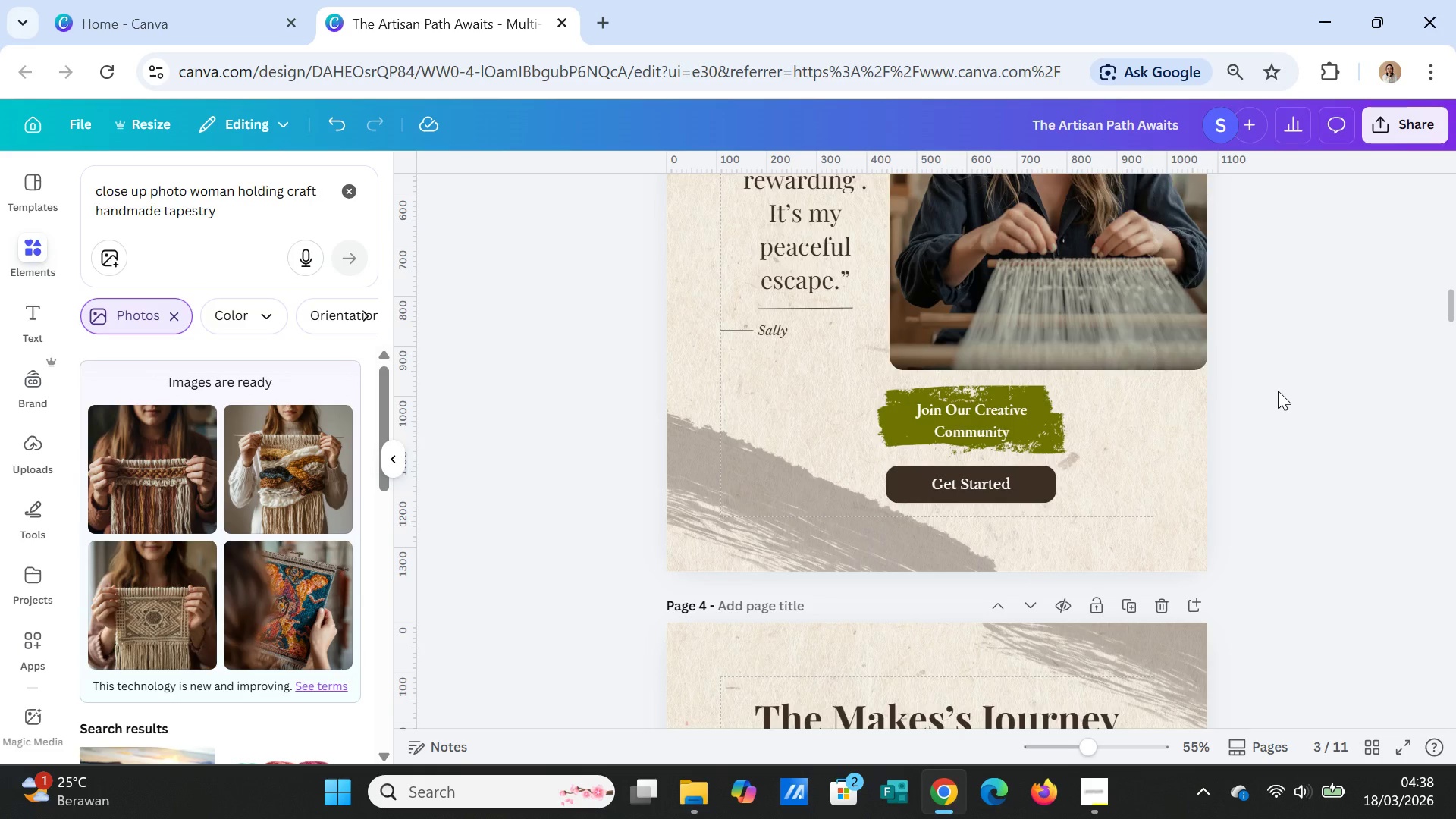 
scroll: coordinate [1278, 391], scroll_direction: down, amount: 5.0
 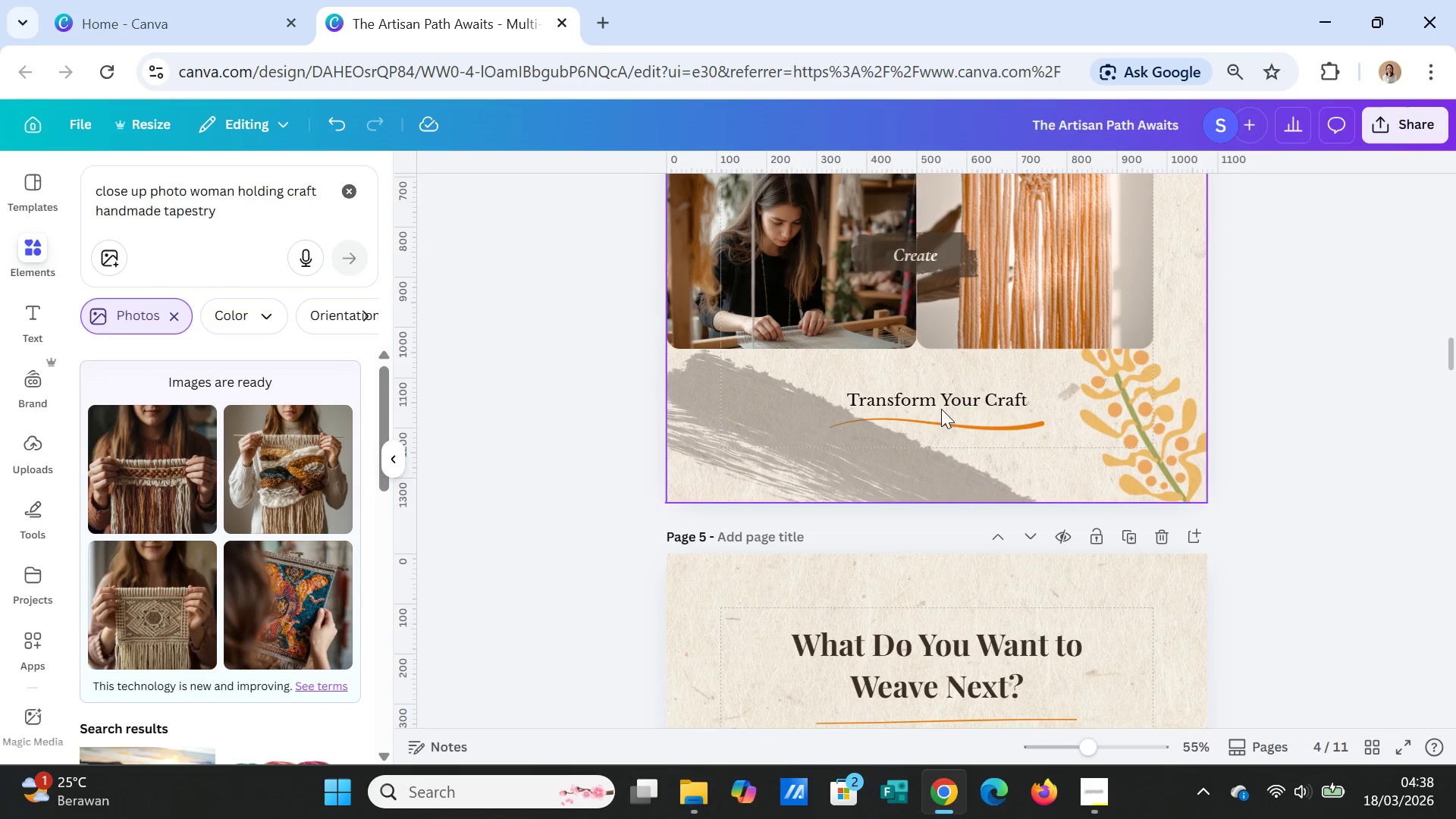 
left_click_drag(start_coordinate=[832, 431], to_coordinate=[807, 425])
 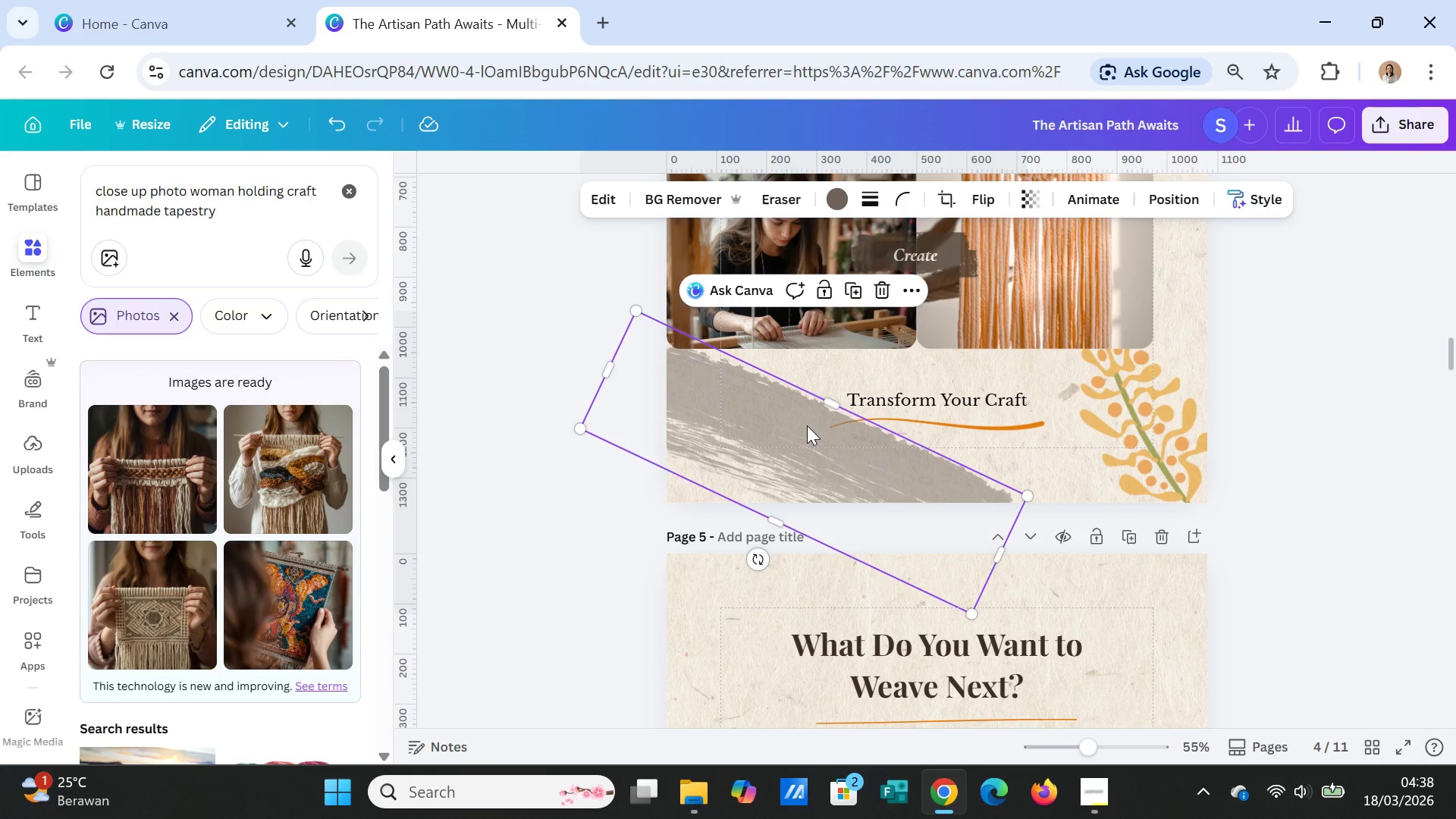 
right_click([807, 425])
 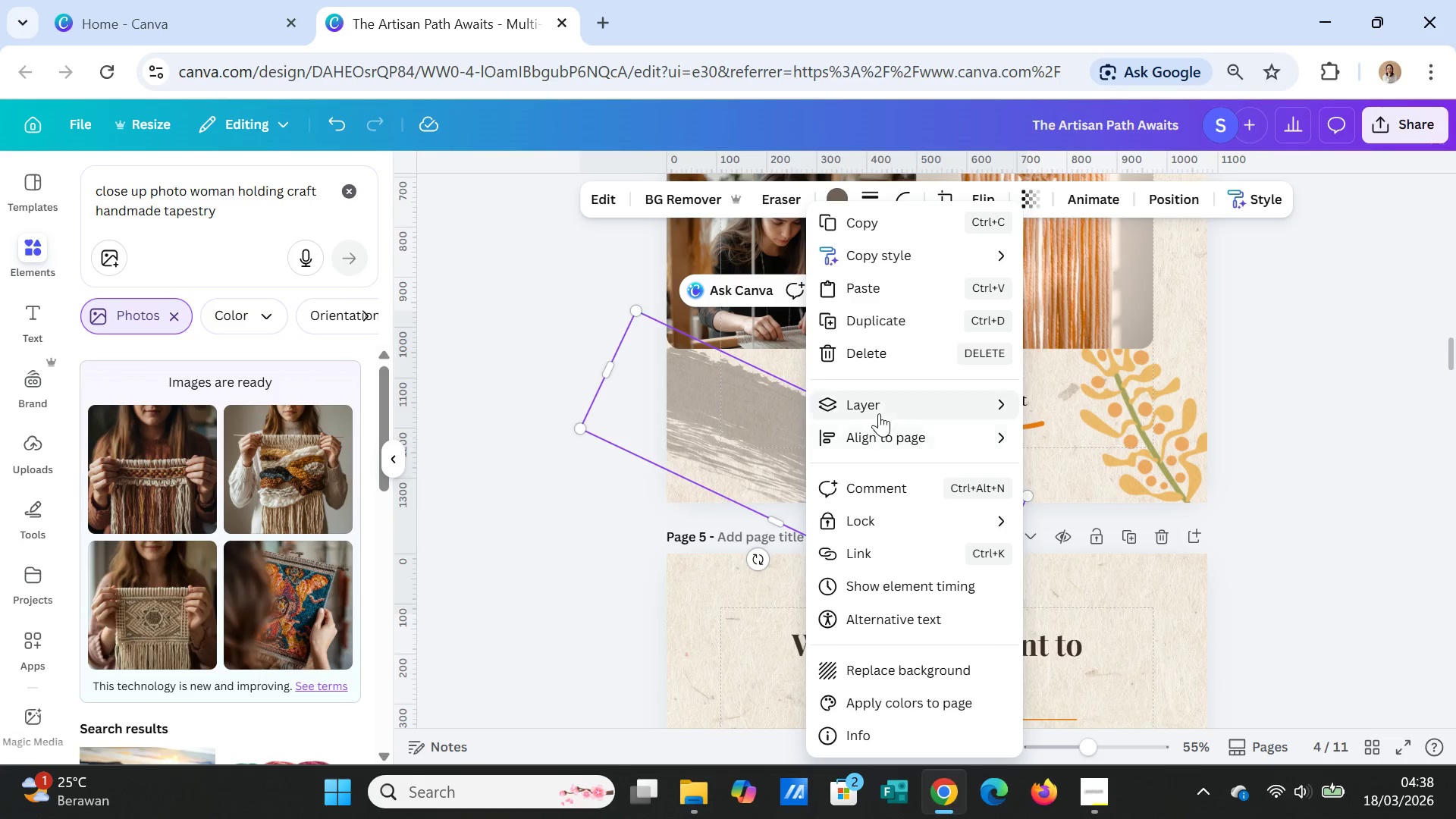 
left_click([883, 410])
 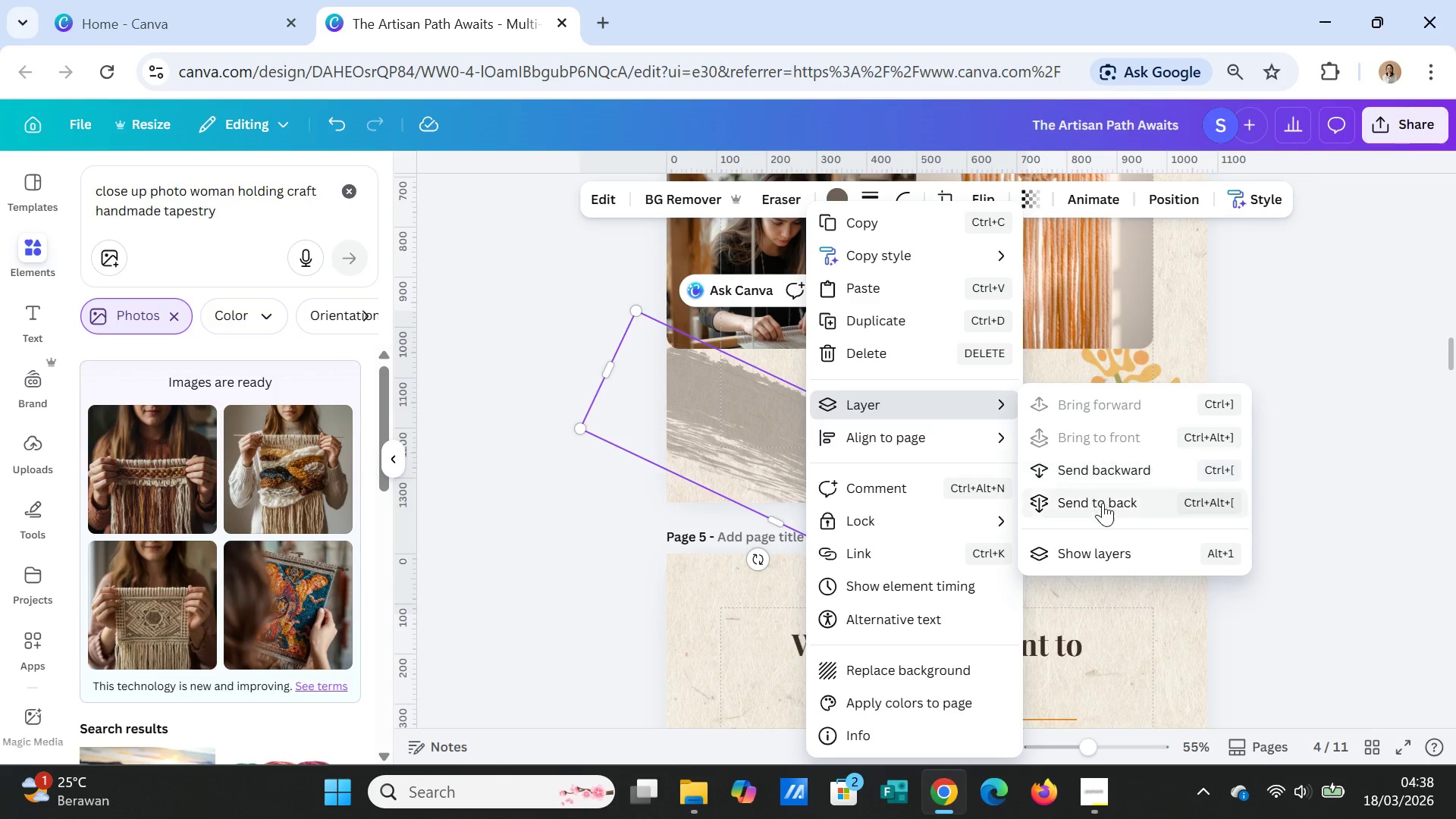 
left_click([1103, 503])
 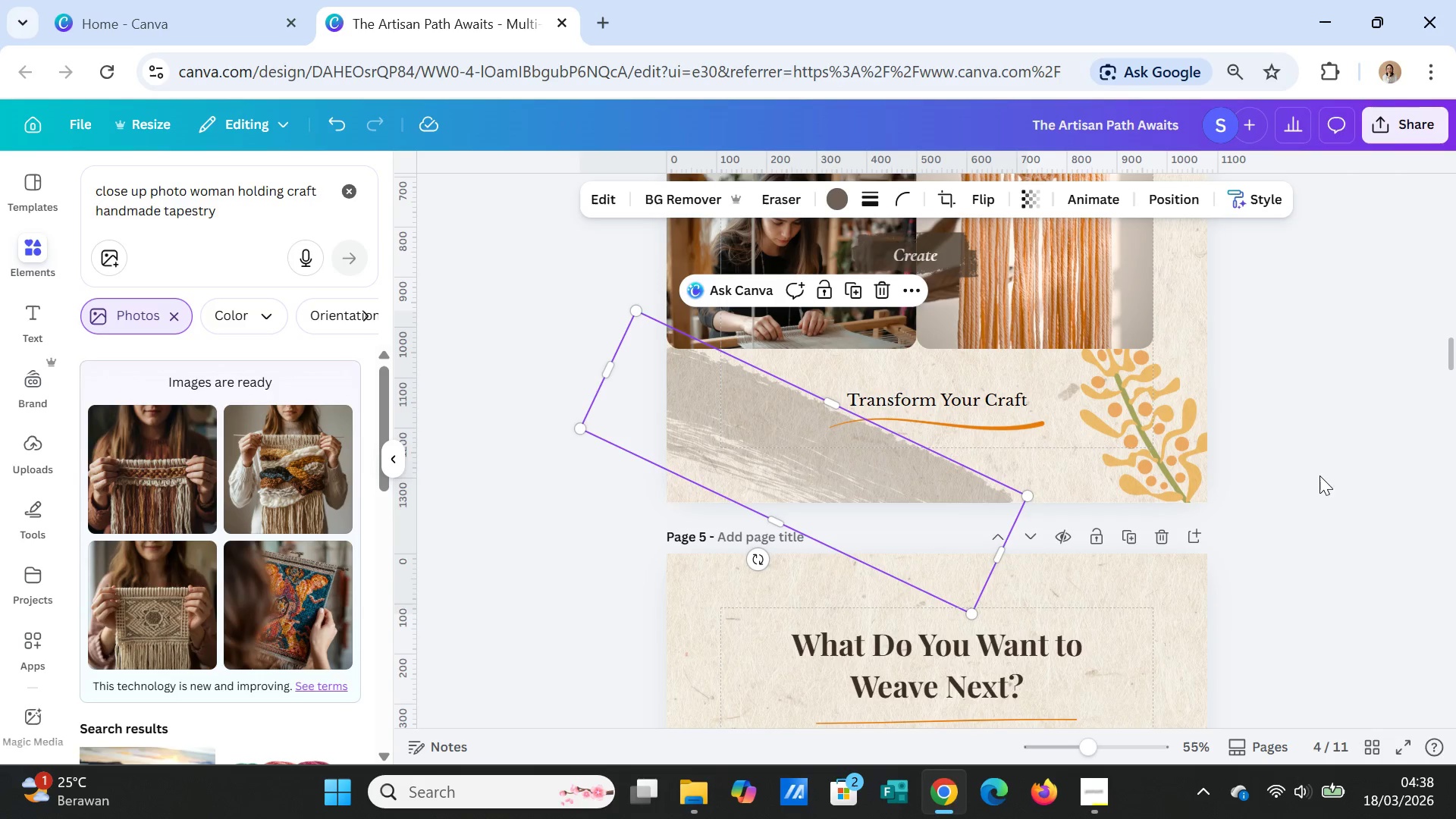 
left_click([1321, 486])
 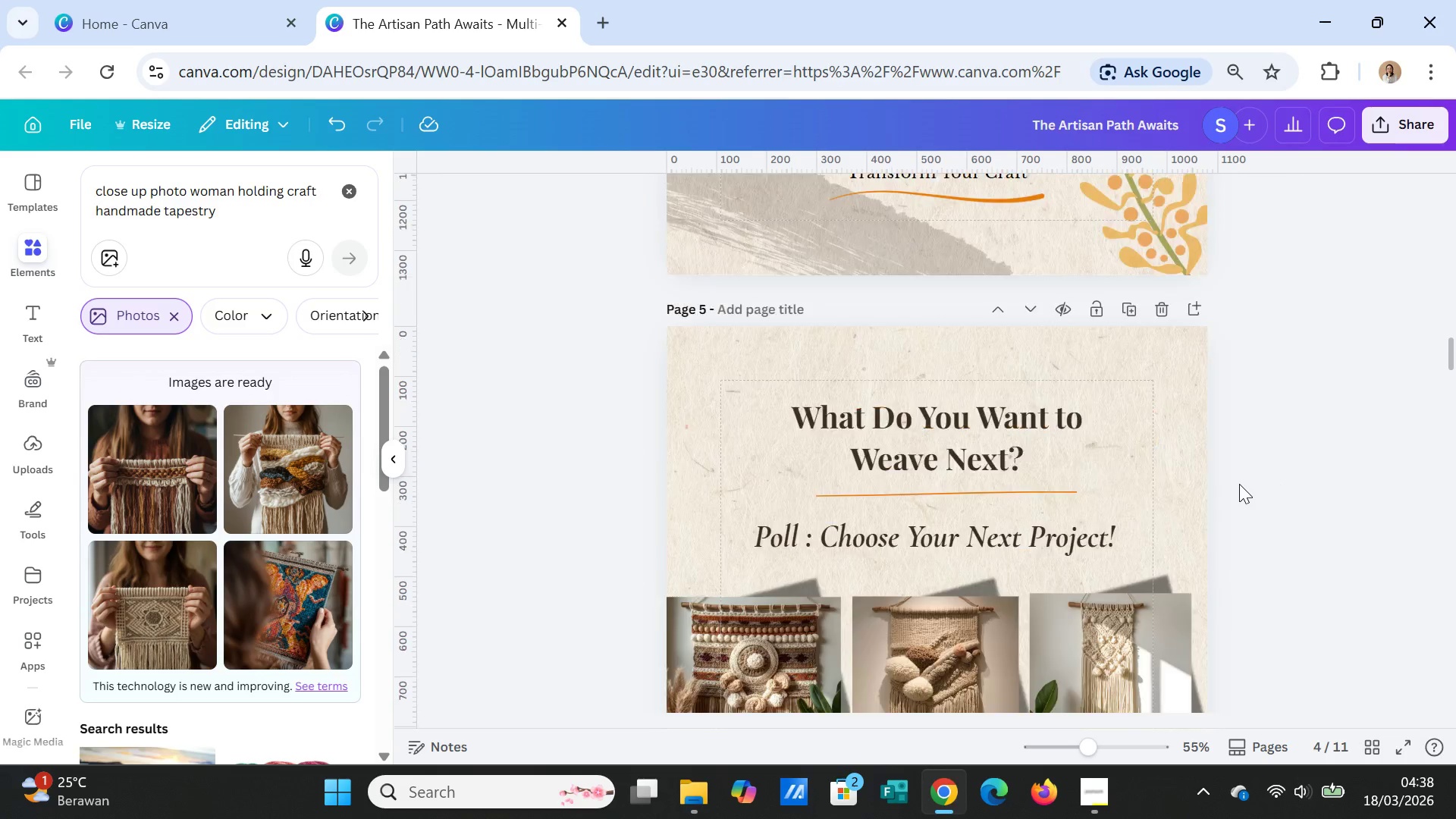 
scroll: coordinate [1239, 484], scroll_direction: down, amount: 4.0
 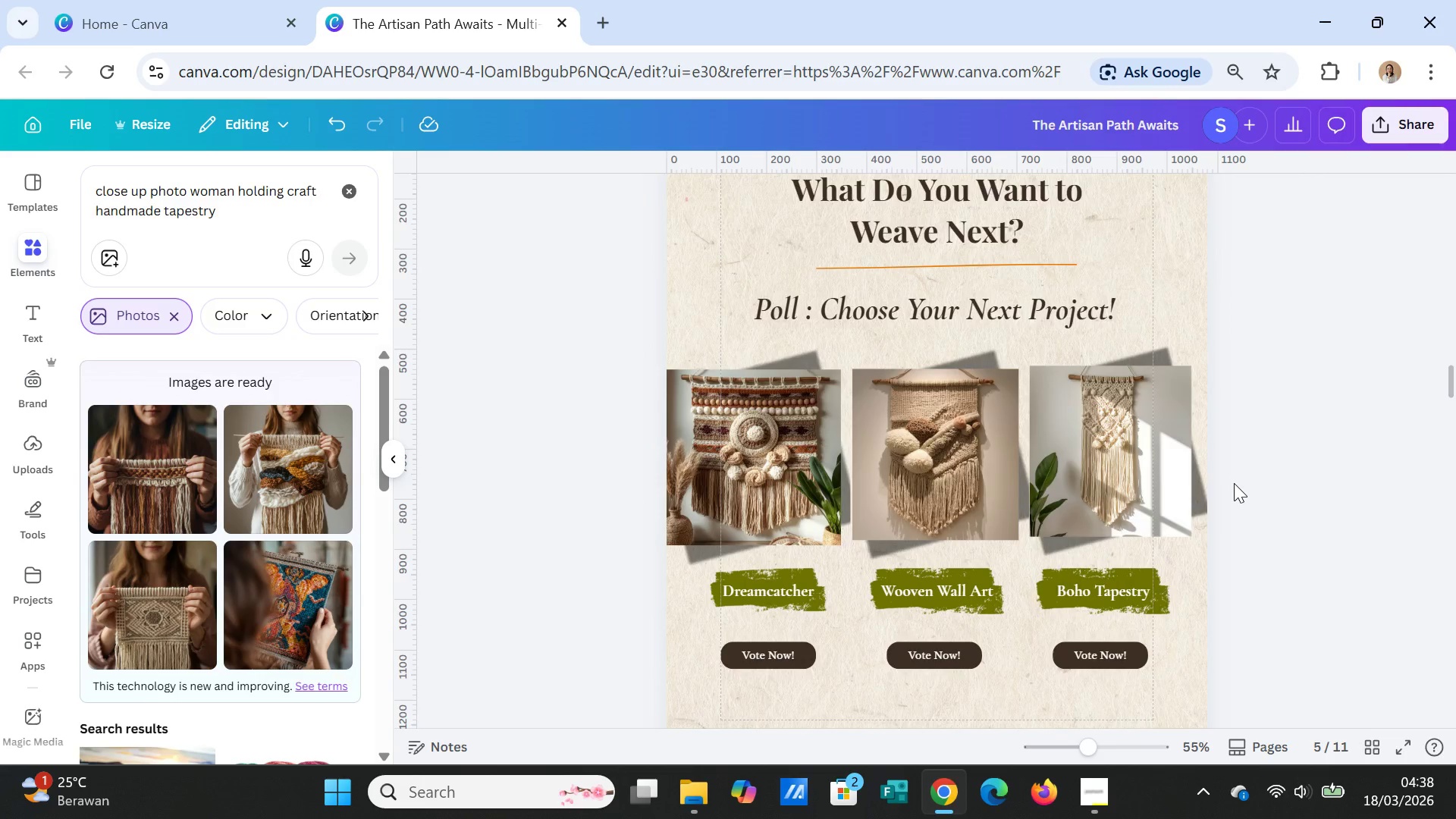 
scroll: coordinate [1234, 483], scroll_direction: up, amount: 9.0
 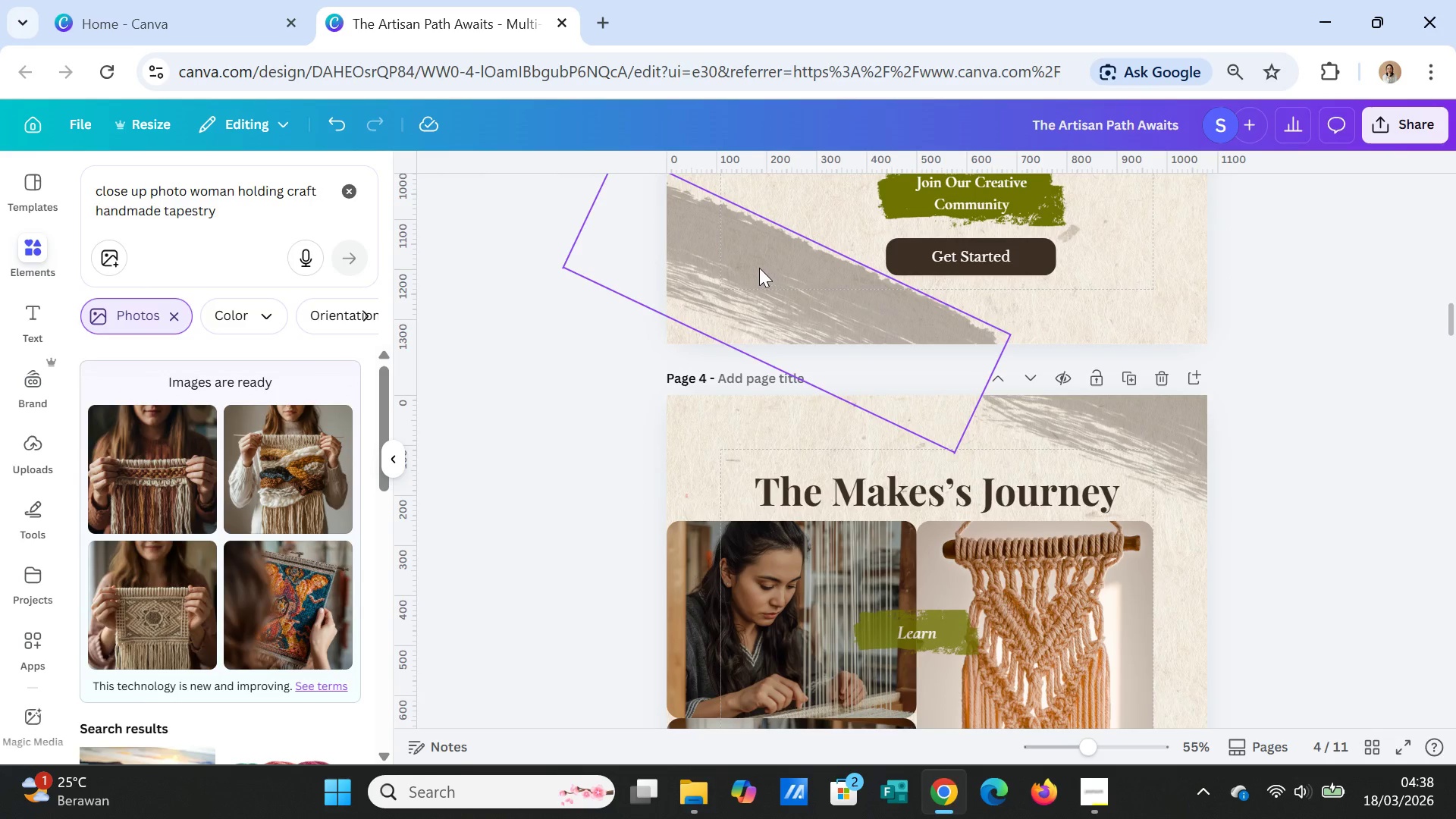 
left_click([759, 268])
 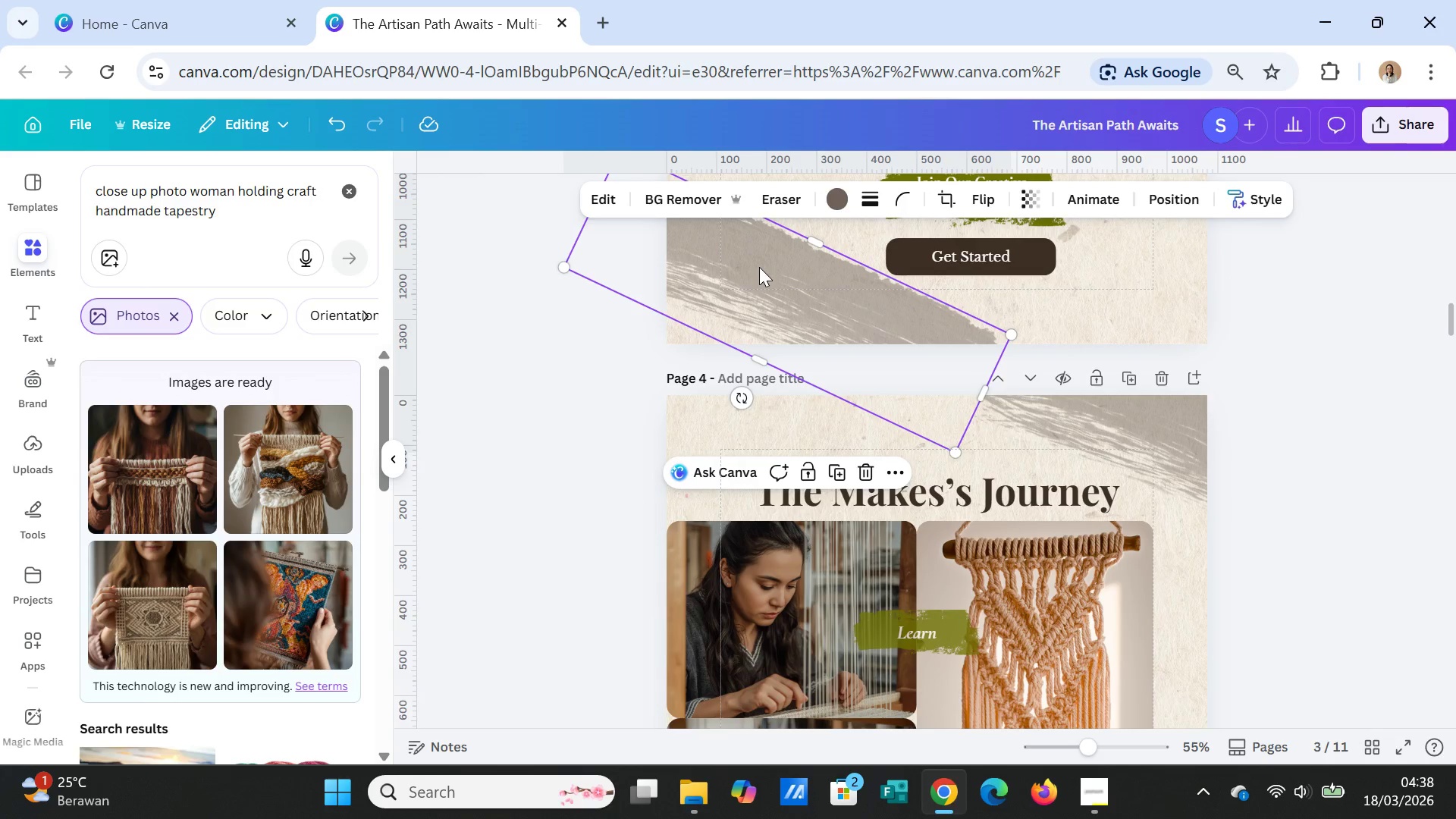 
right_click([759, 267])
 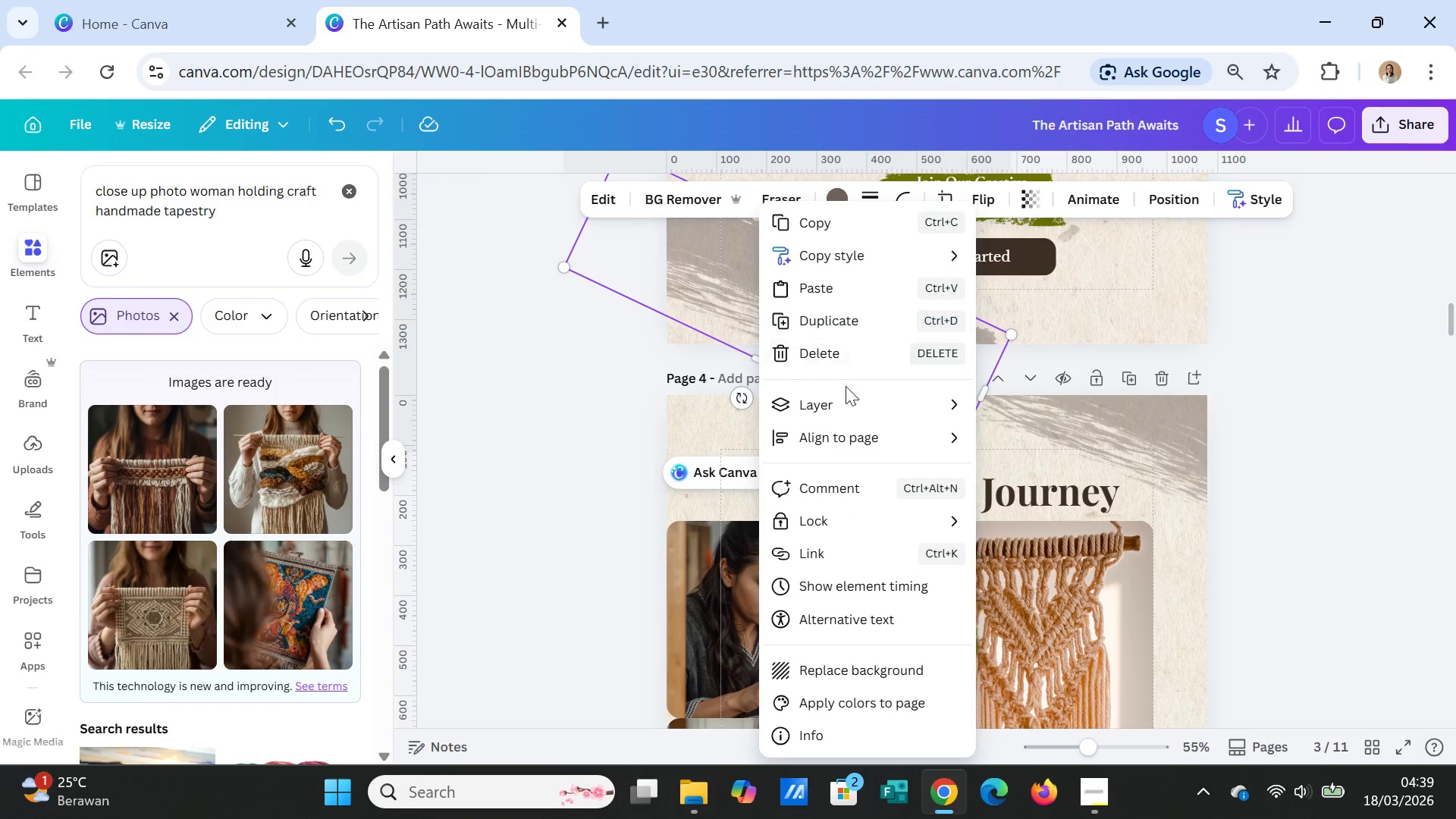 
left_click([850, 400])
 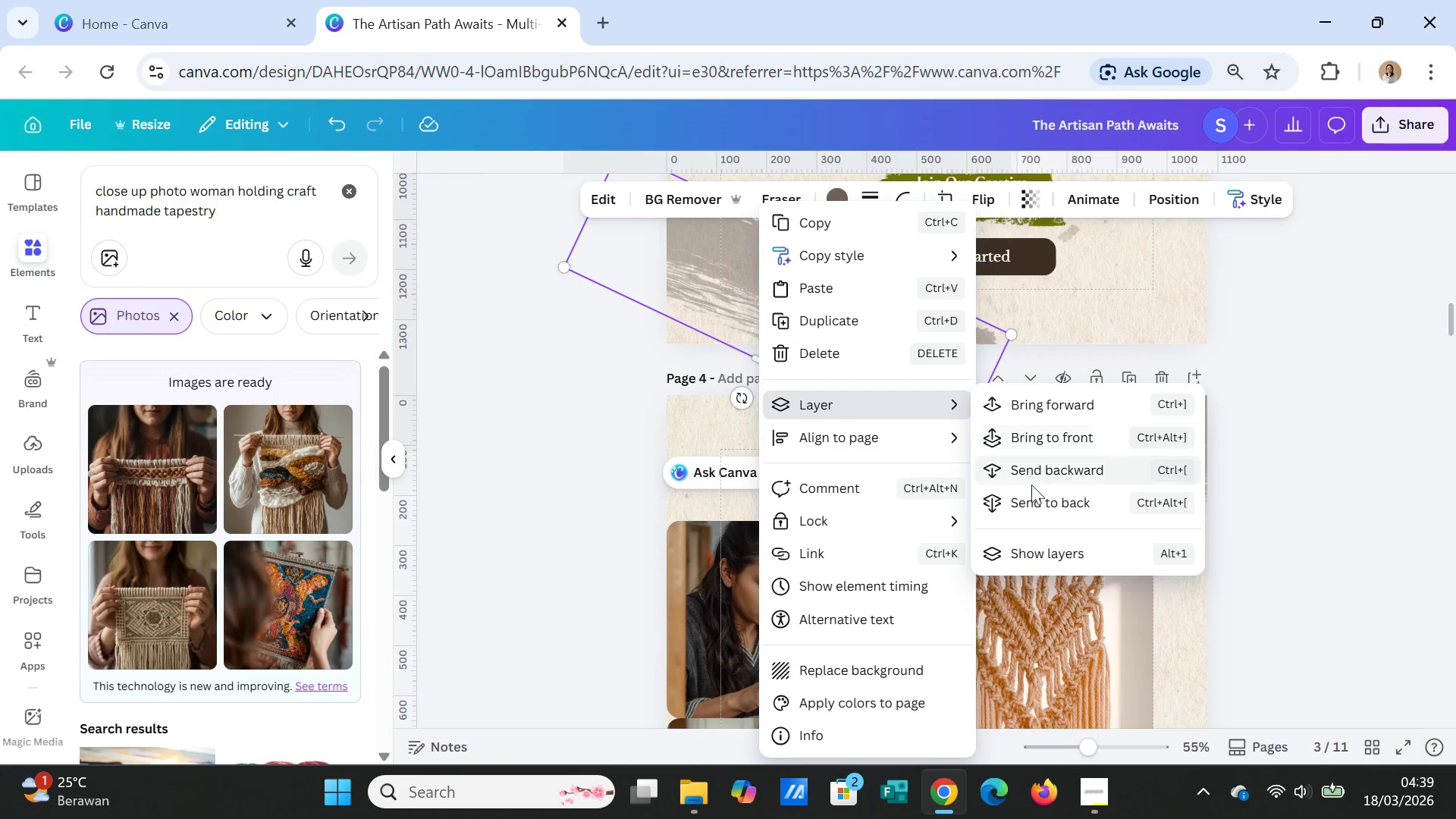 
left_click([1034, 497])
 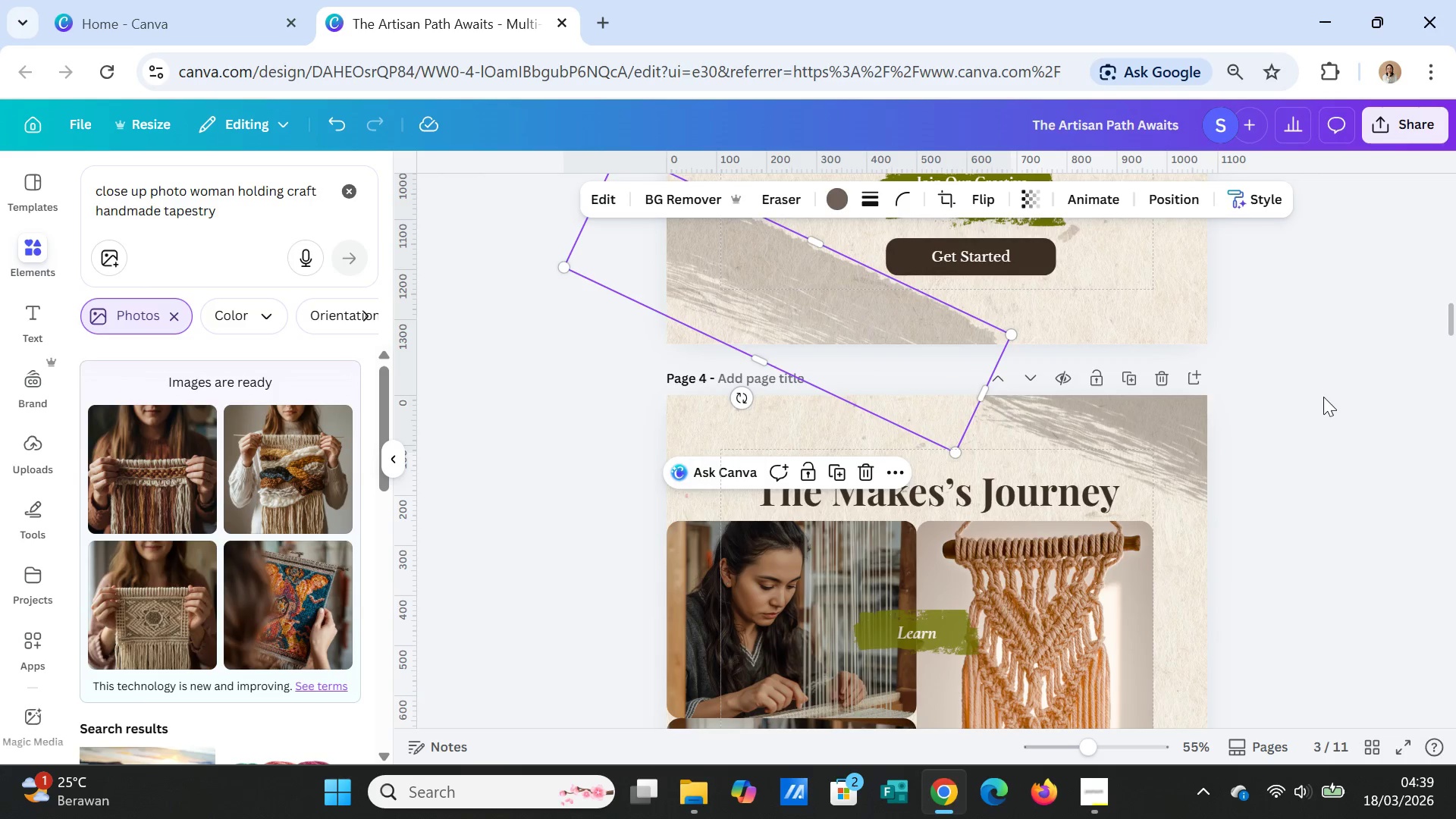 
left_click([1323, 397])
 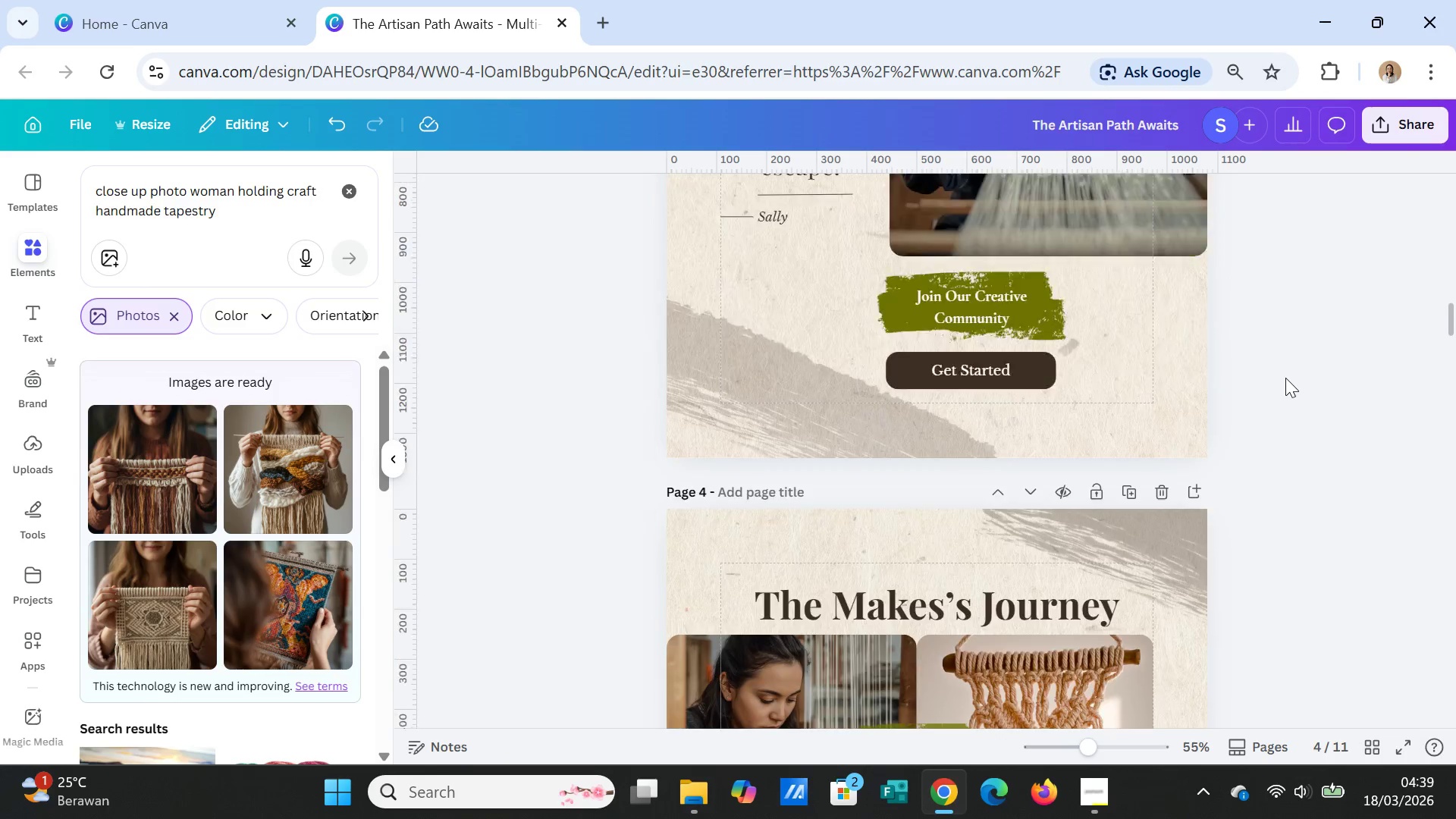 
scroll: coordinate [1285, 378], scroll_direction: up, amount: 7.0
 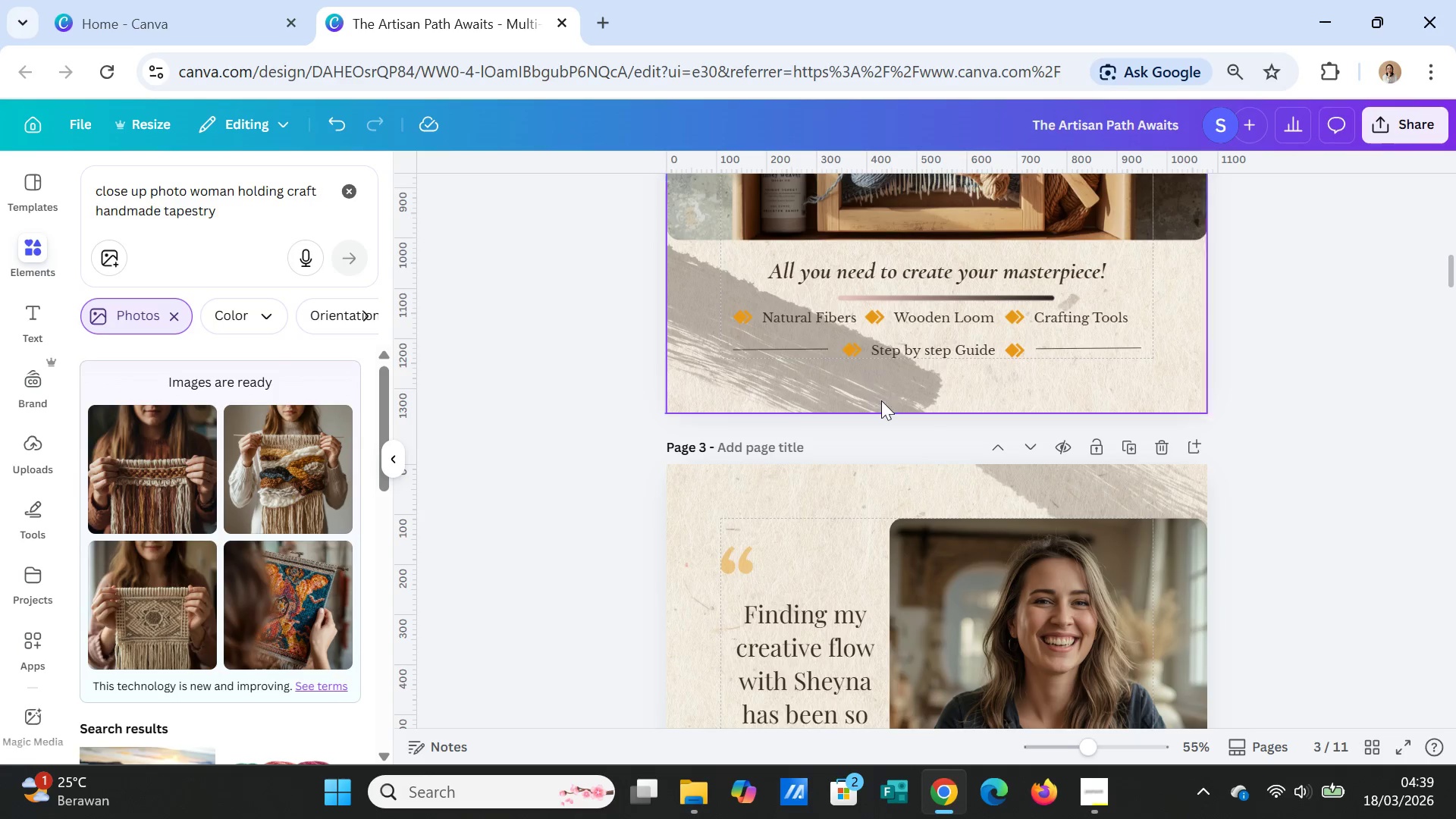 
left_click([772, 384])
 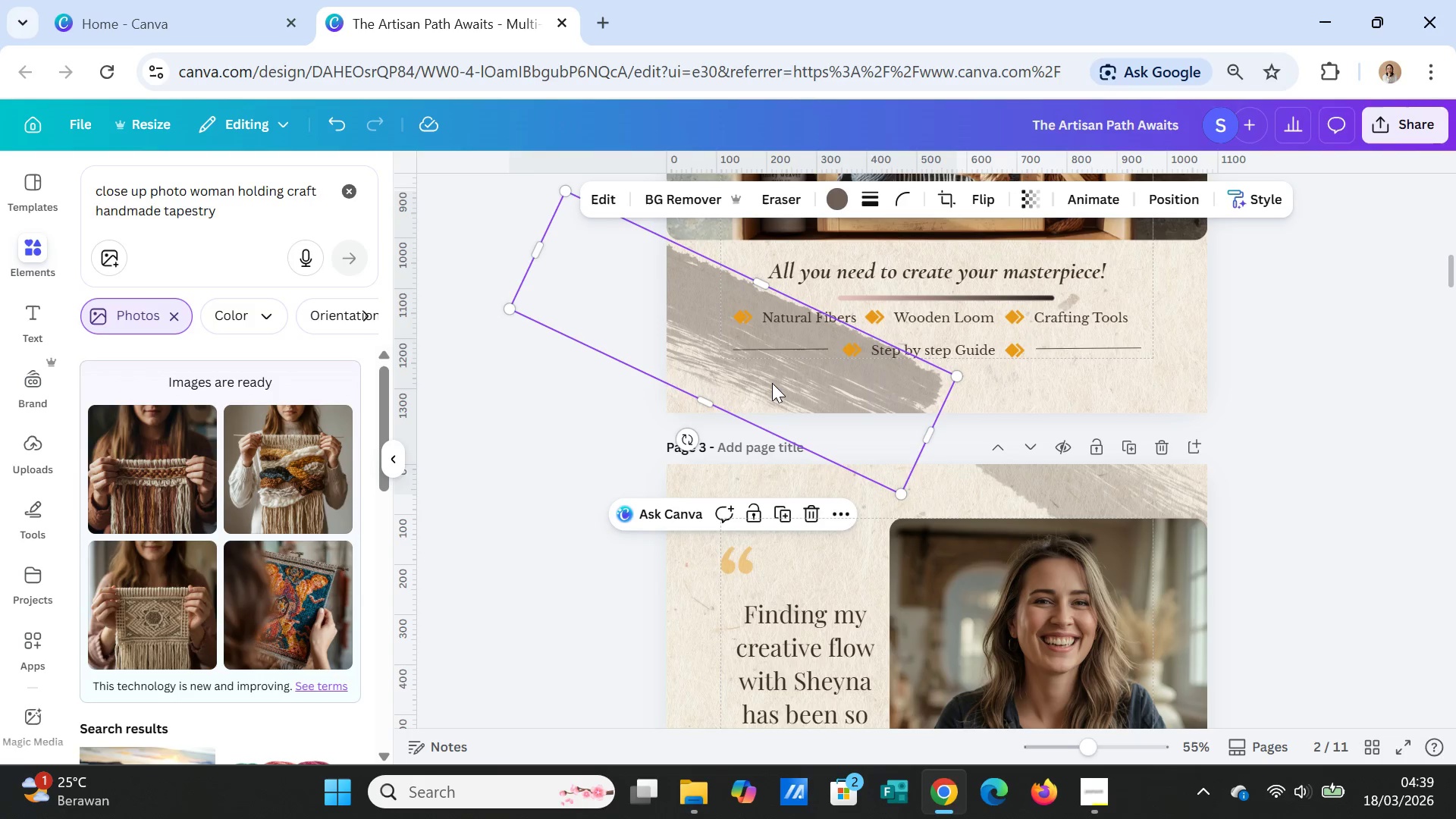 
right_click([772, 383])
 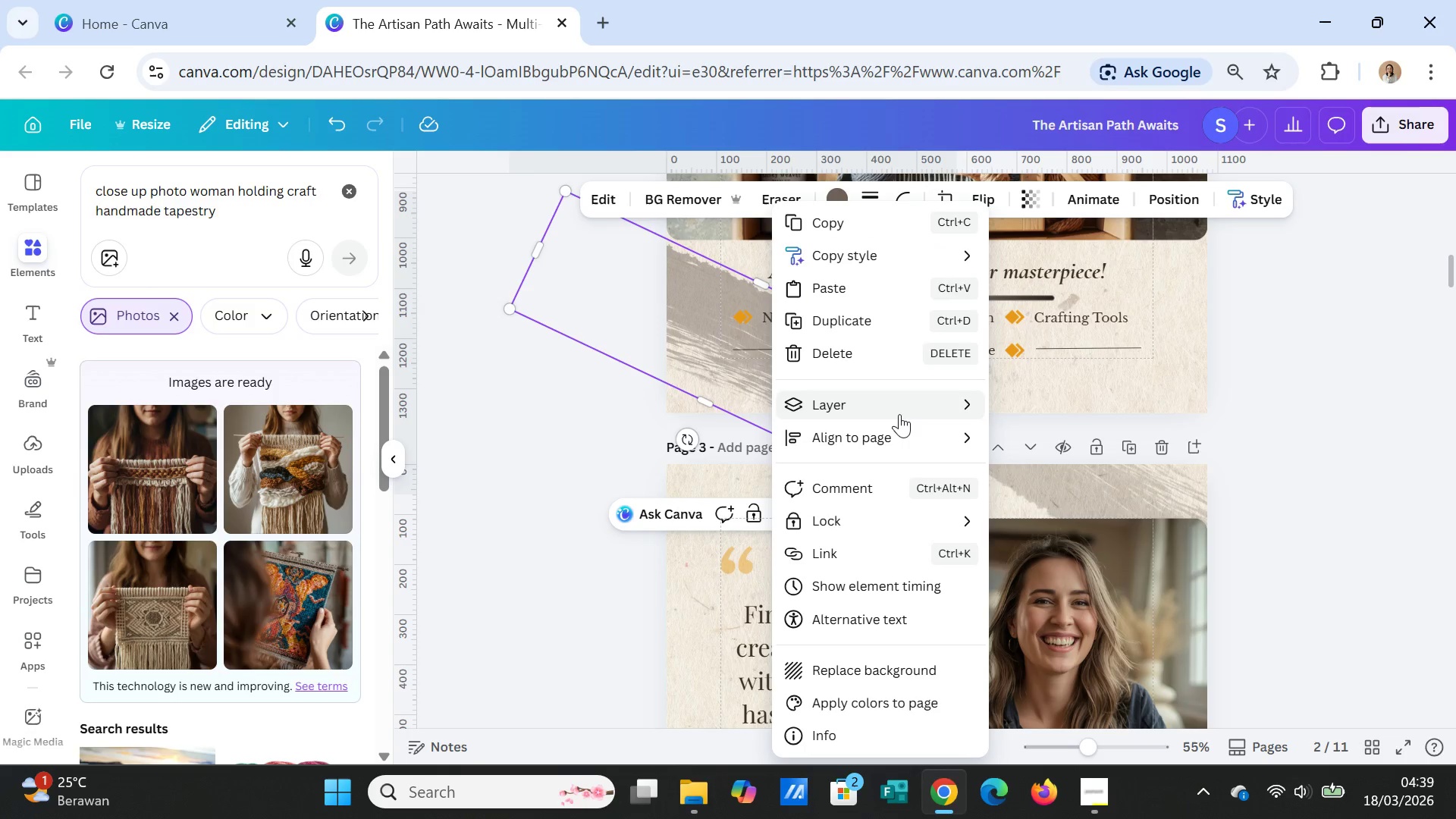 
left_click([899, 401])
 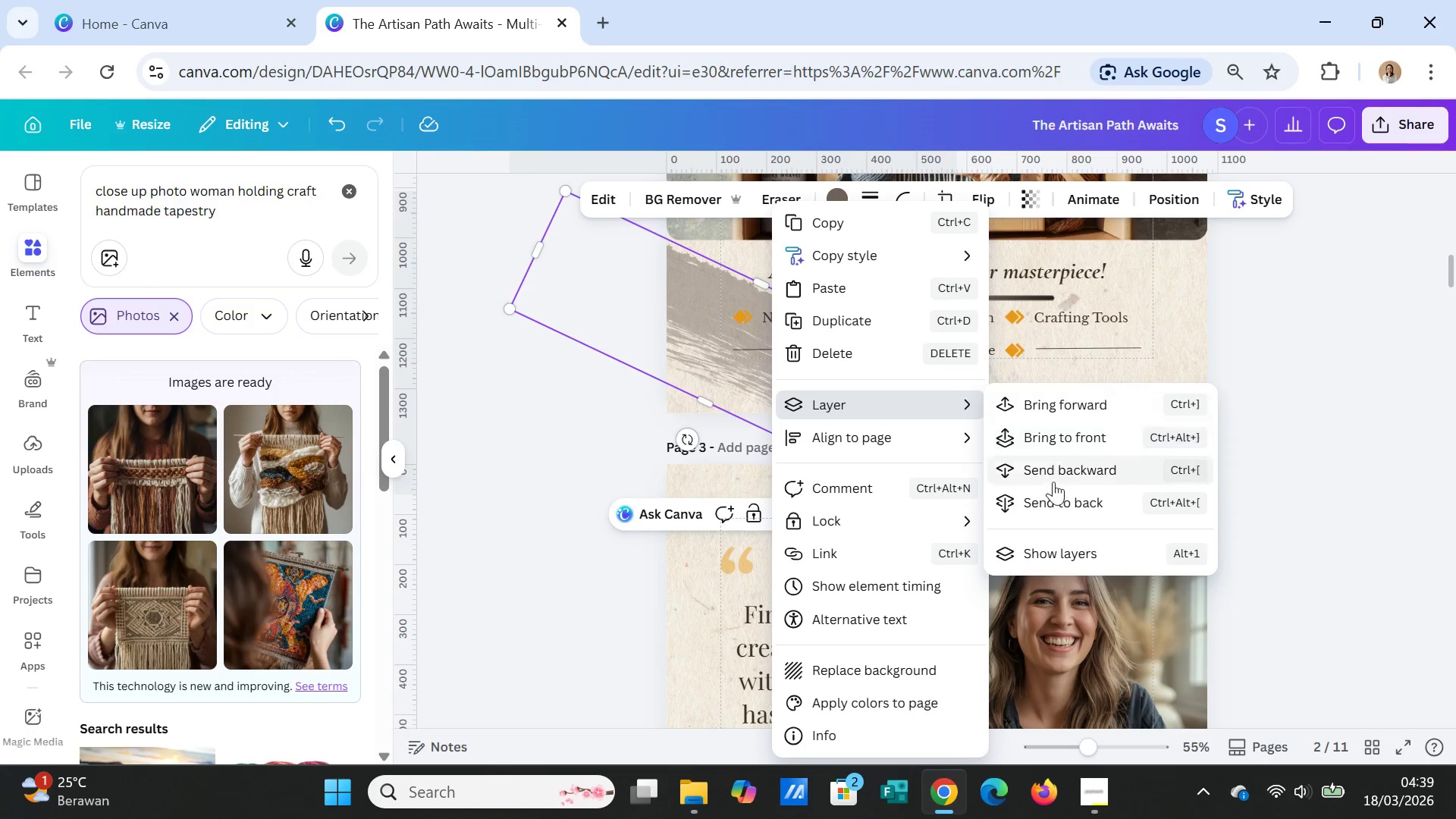 
left_click([1053, 500])
 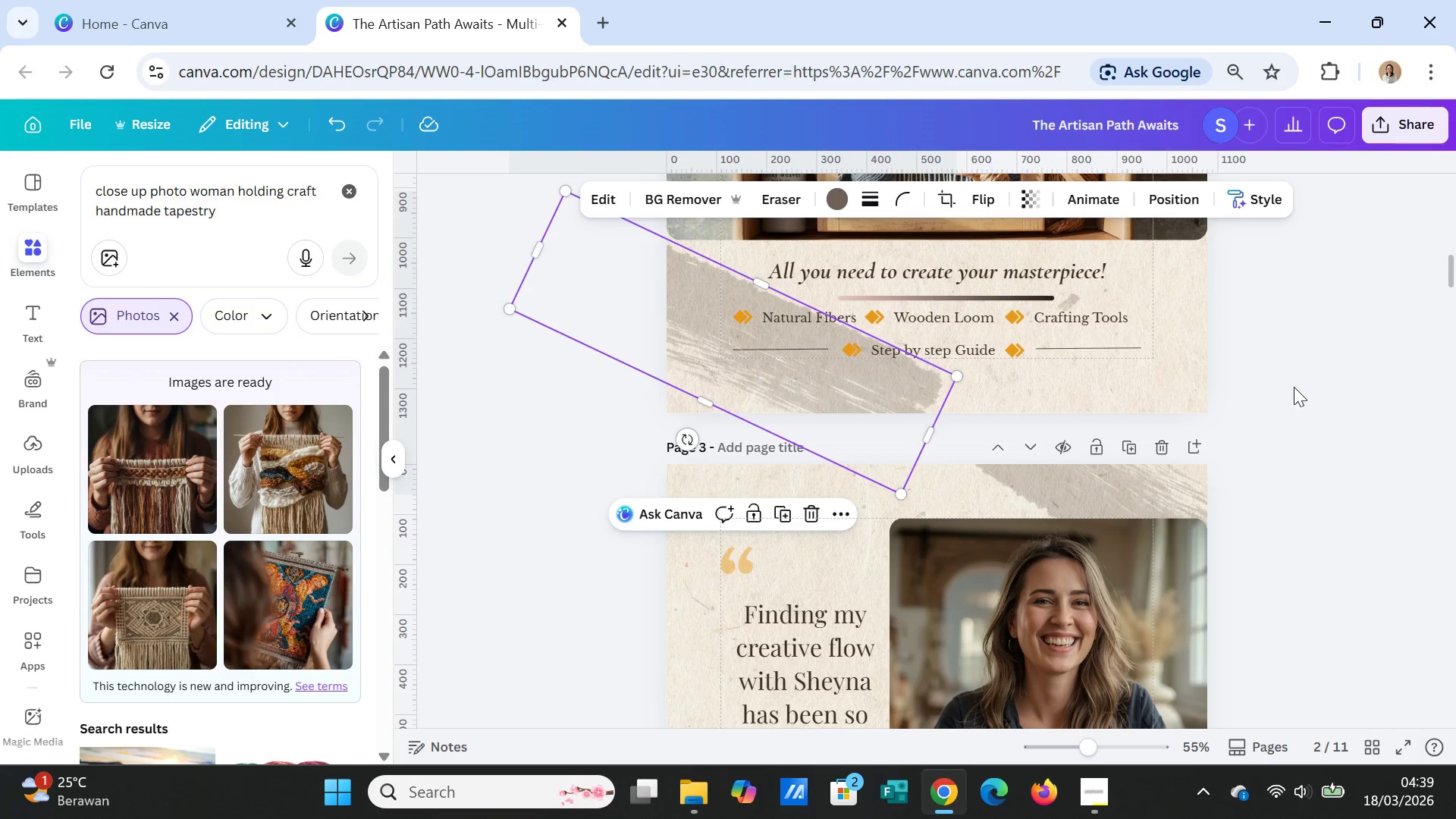 
left_click([1296, 384])
 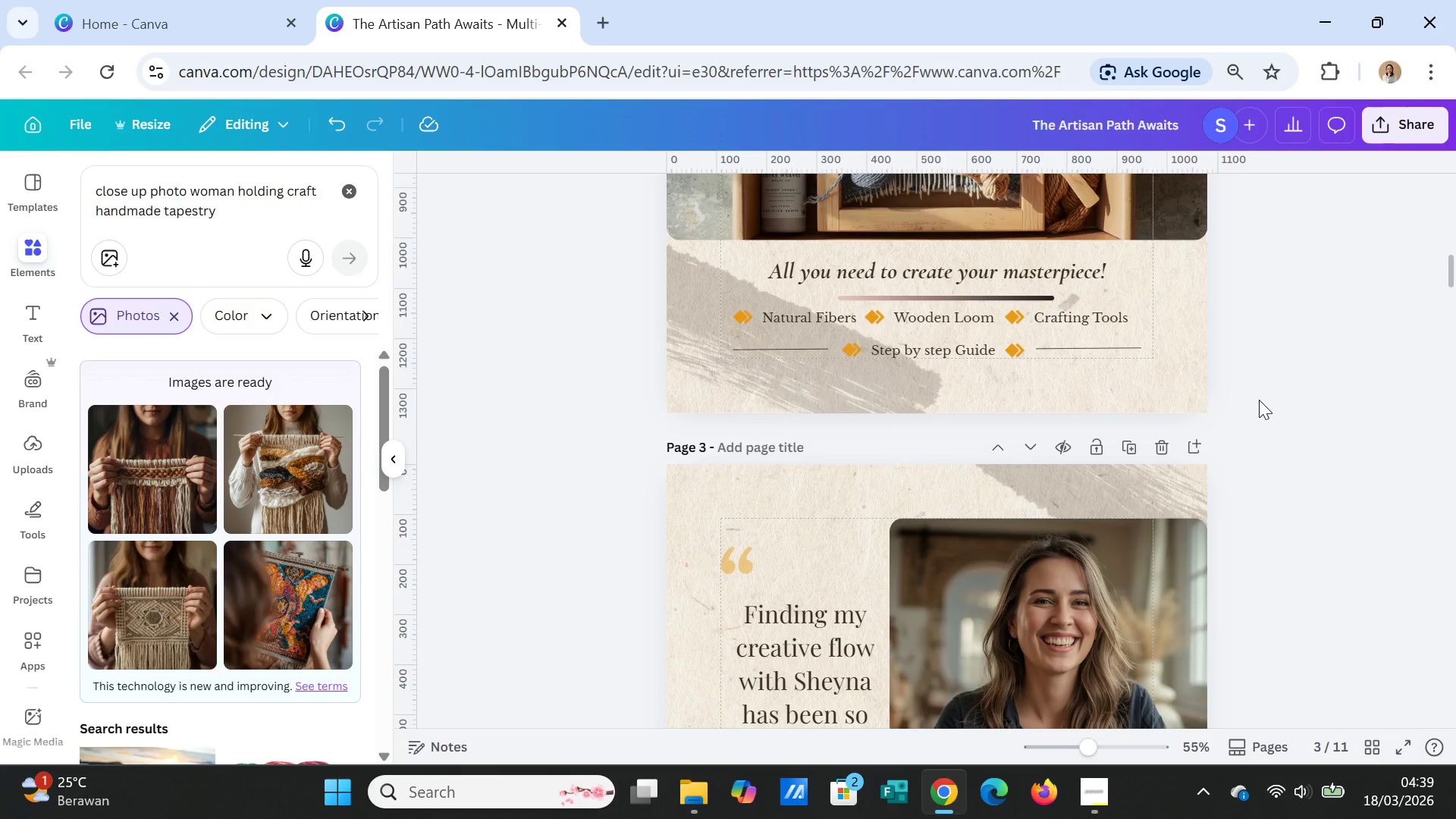 
scroll: coordinate [1257, 400], scroll_direction: down, amount: 18.0
 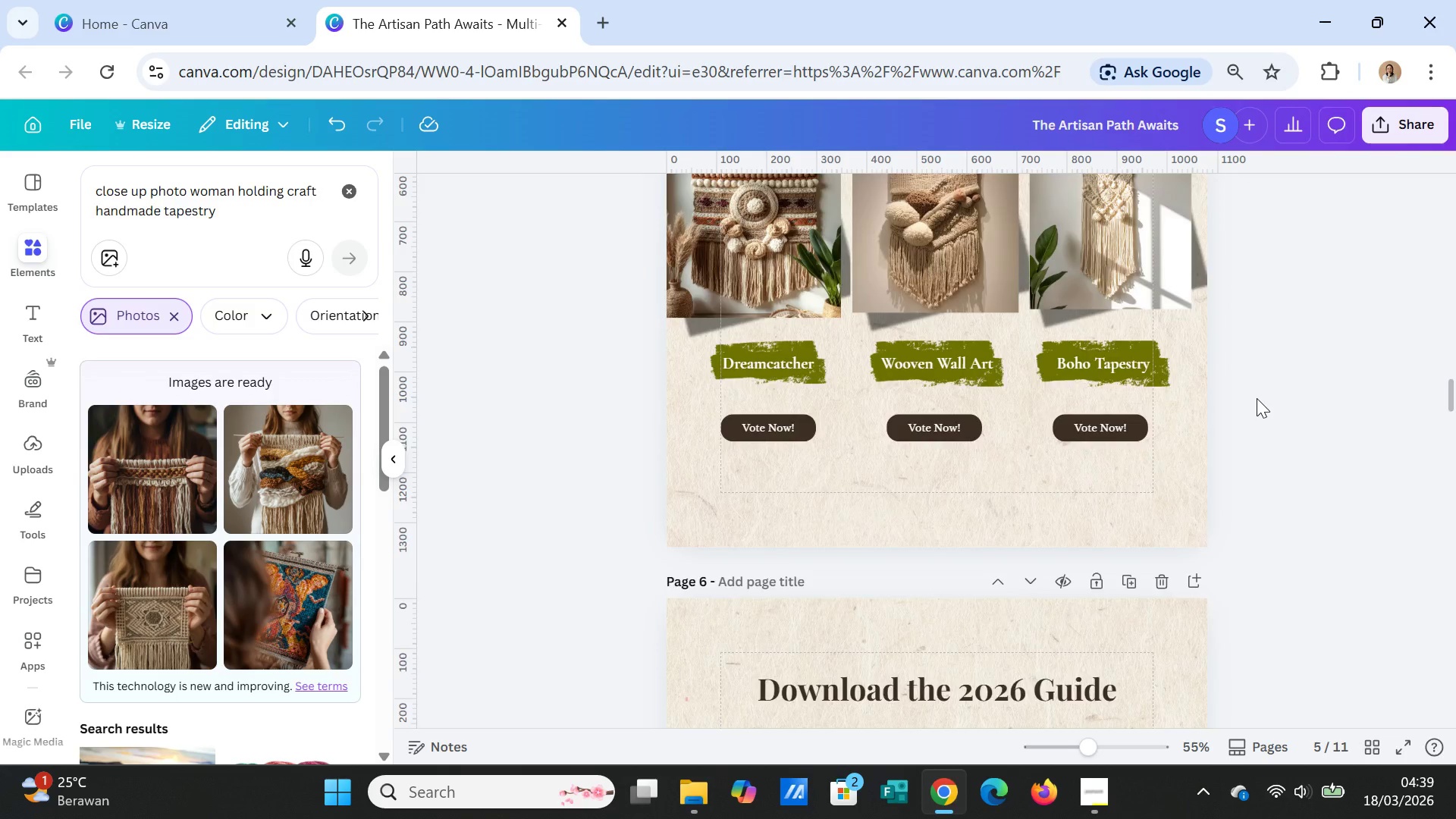 
scroll: coordinate [1257, 398], scroll_direction: up, amount: 5.0
 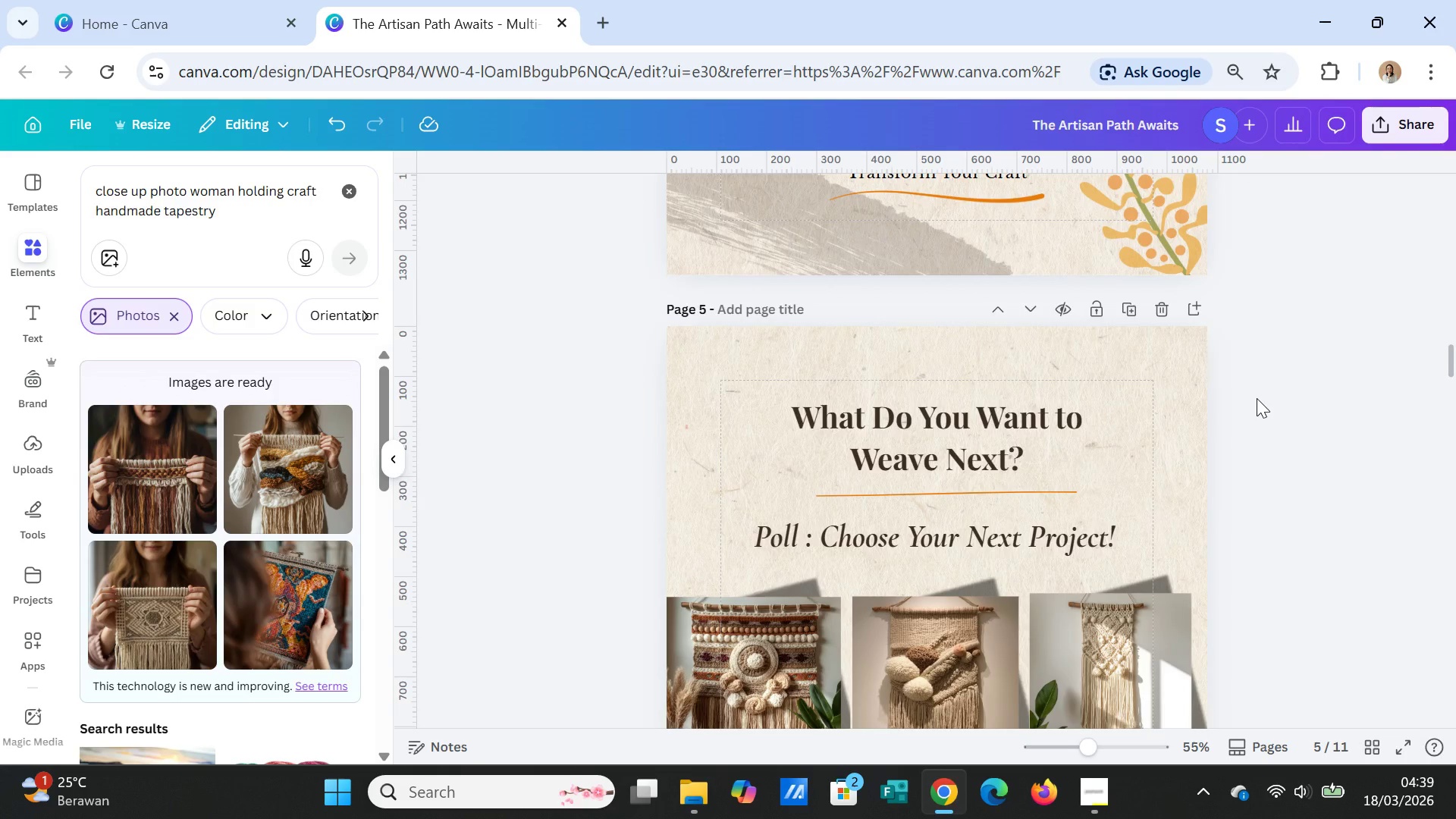 
scroll: coordinate [1257, 398], scroll_direction: down, amount: 1.0
 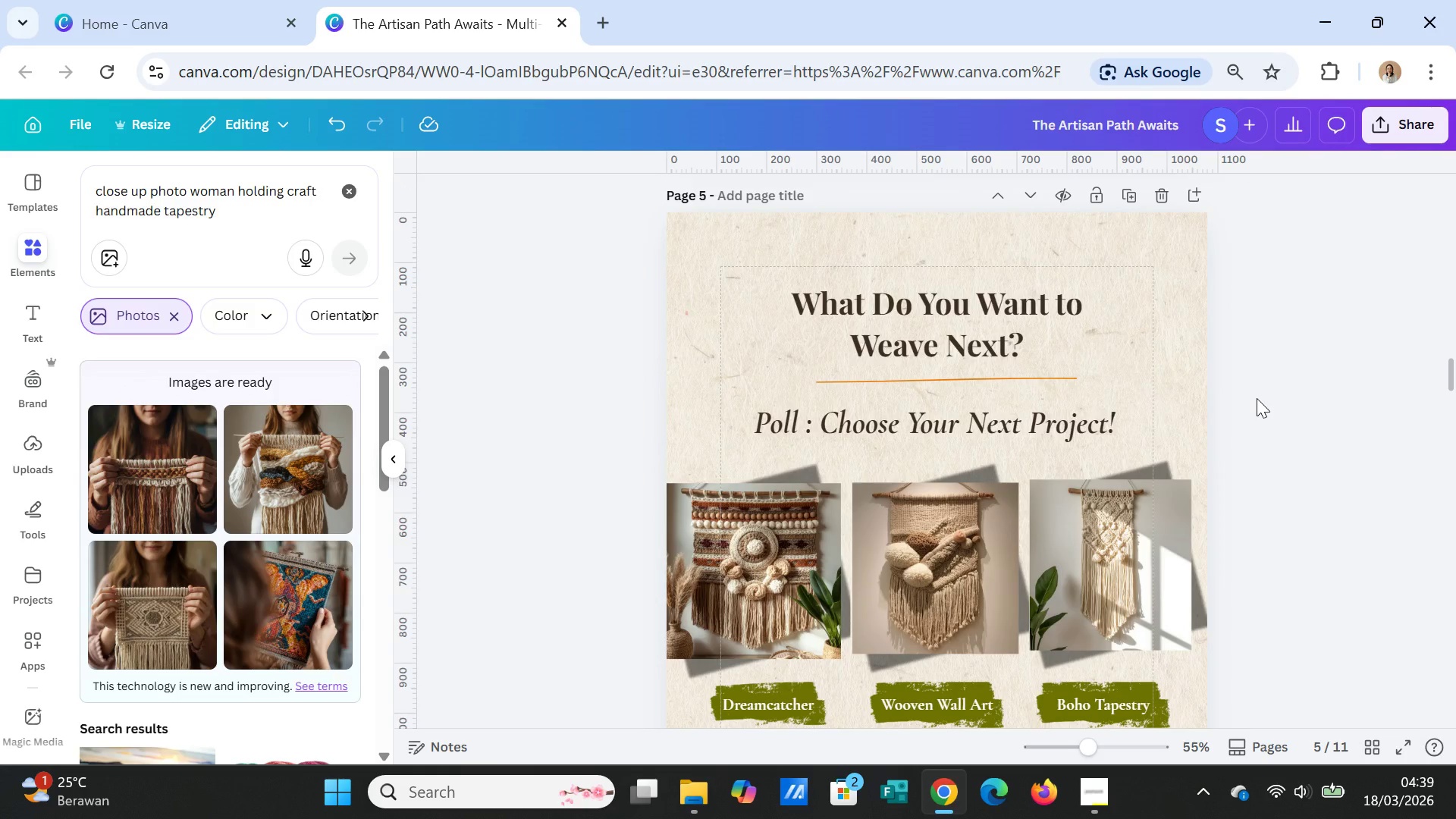 
scroll: coordinate [1257, 398], scroll_direction: up, amount: 2.0
 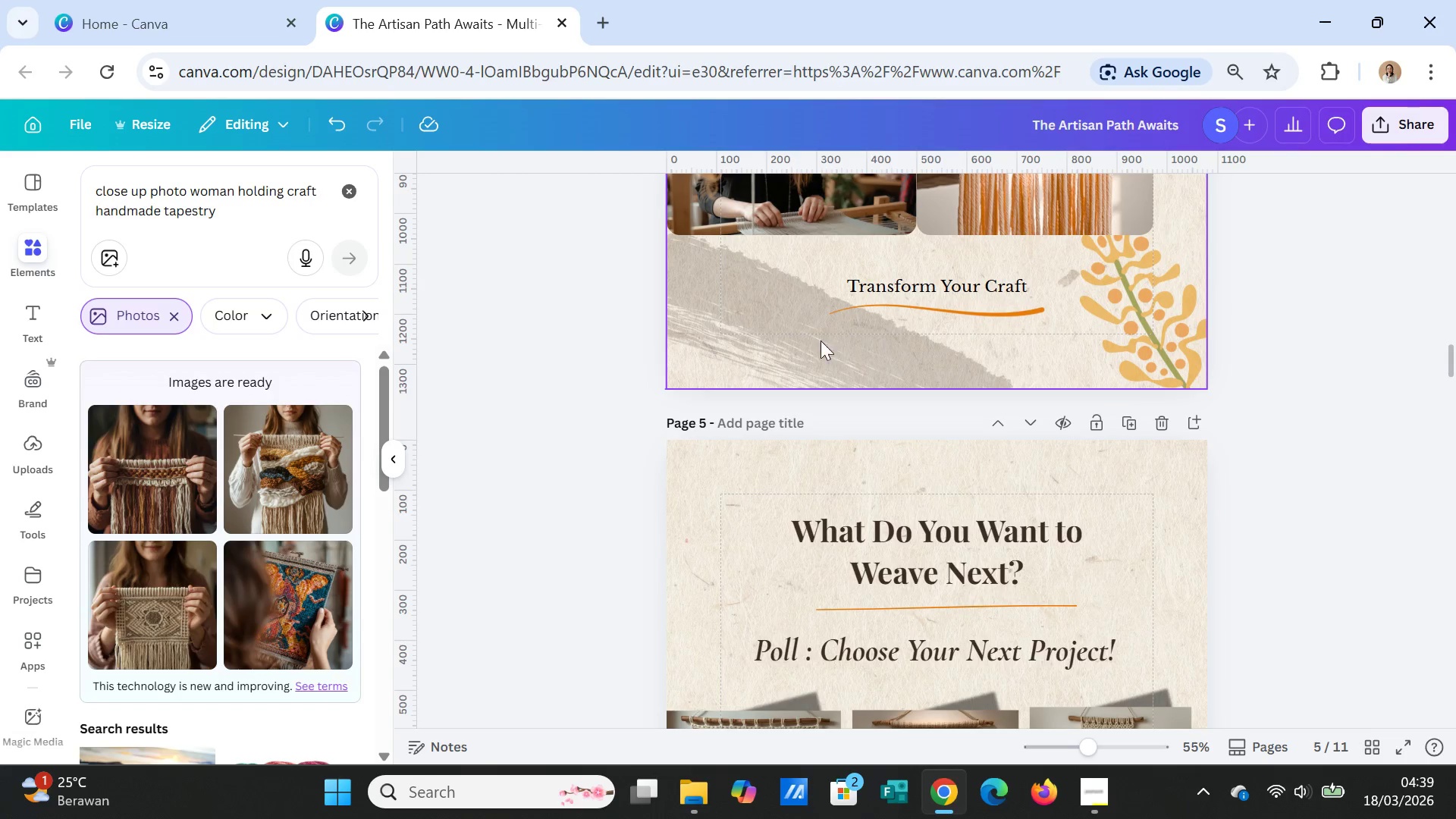 
left_click([792, 345])
 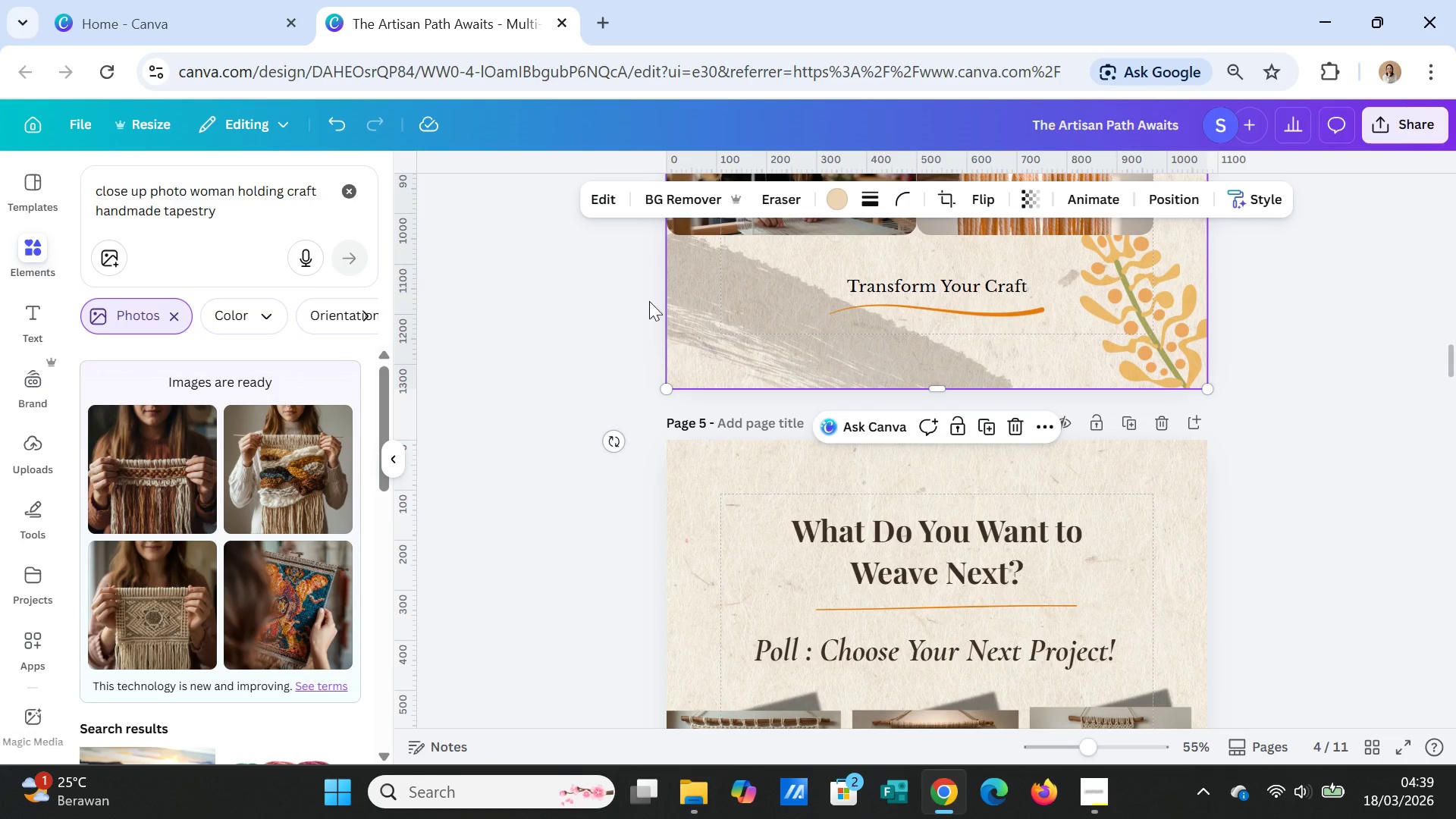 
scroll: coordinate [762, 339], scroll_direction: up, amount: 7.0
 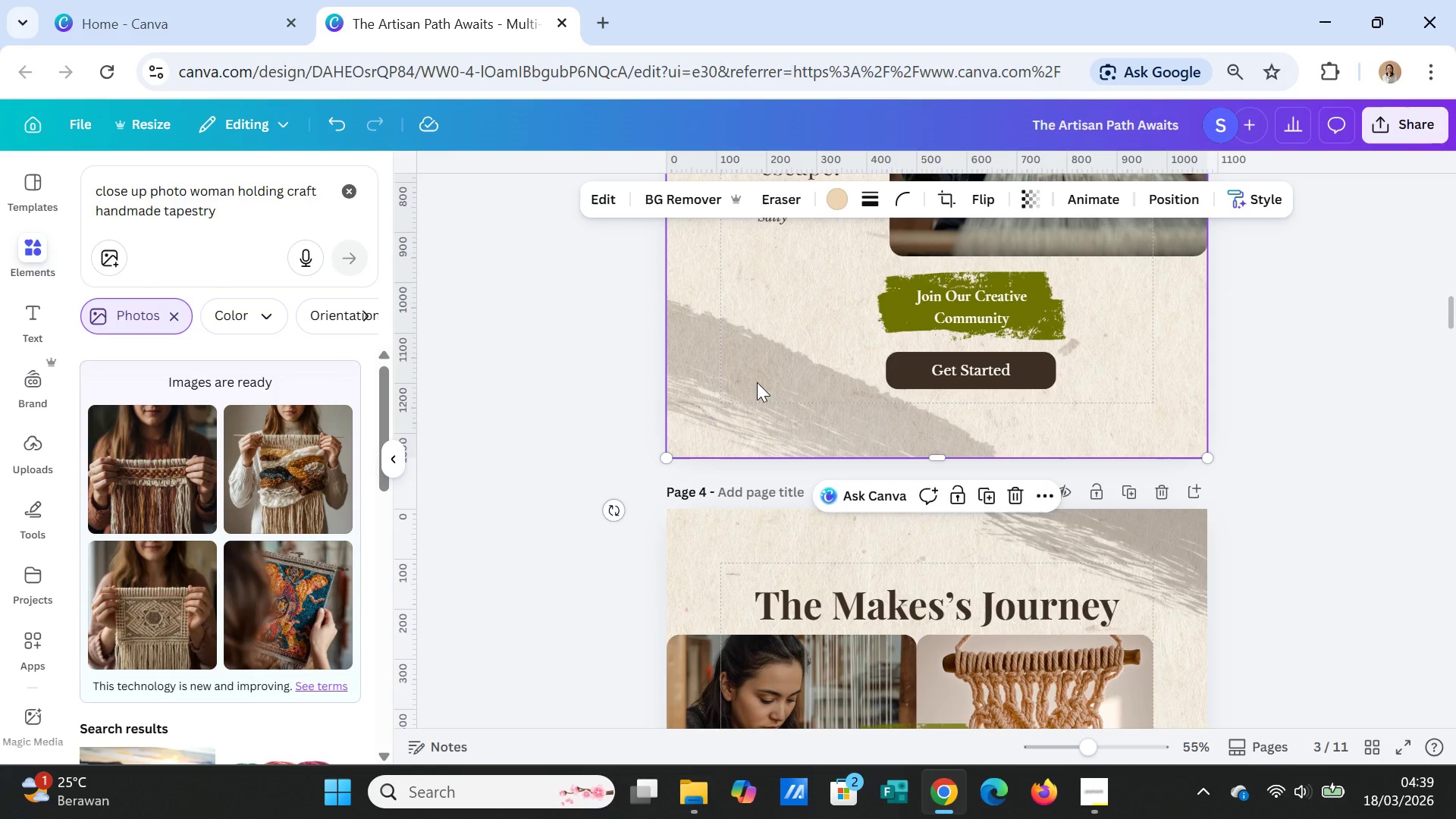 
left_click([757, 382])
 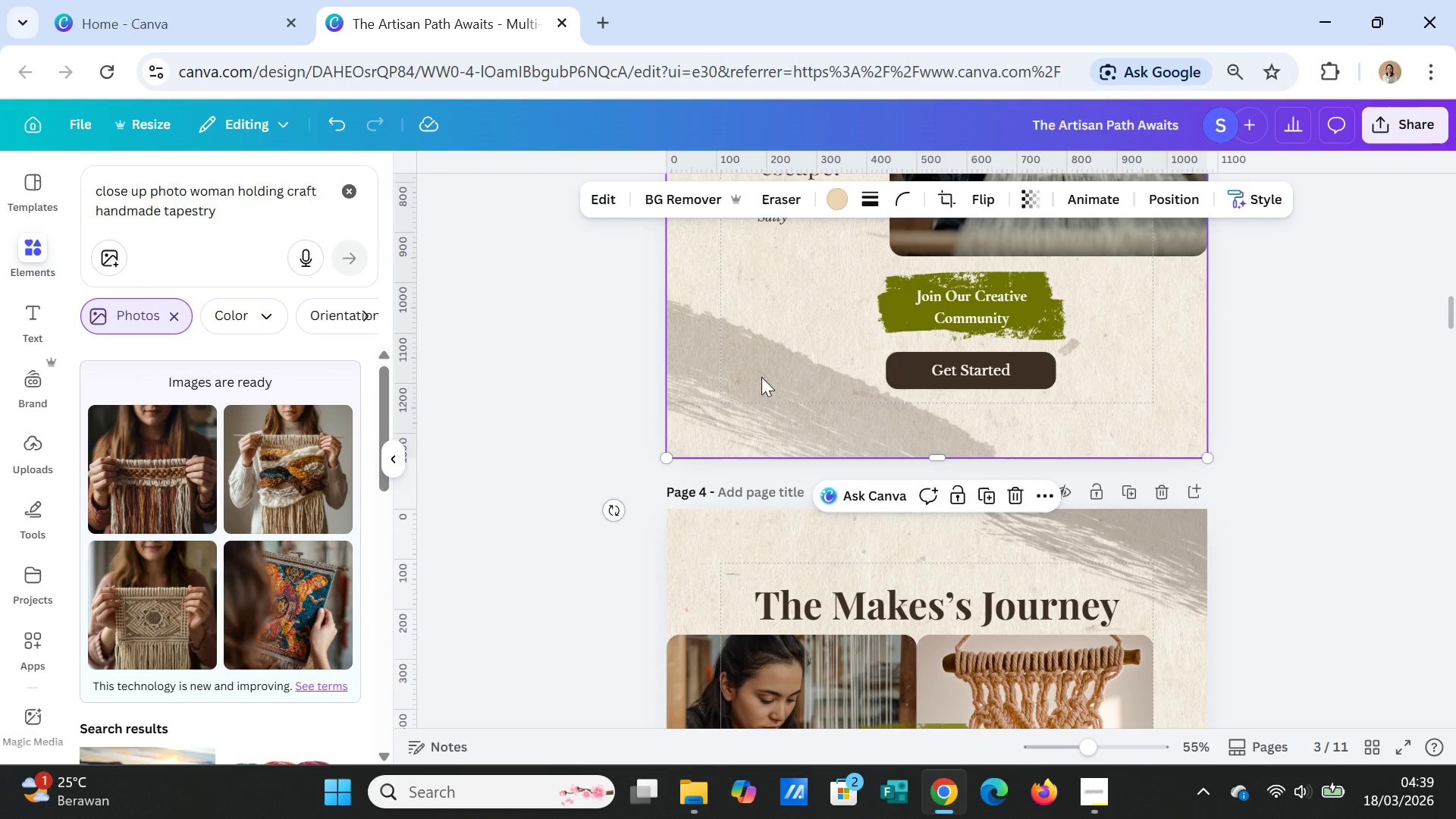 
left_click([761, 377])
 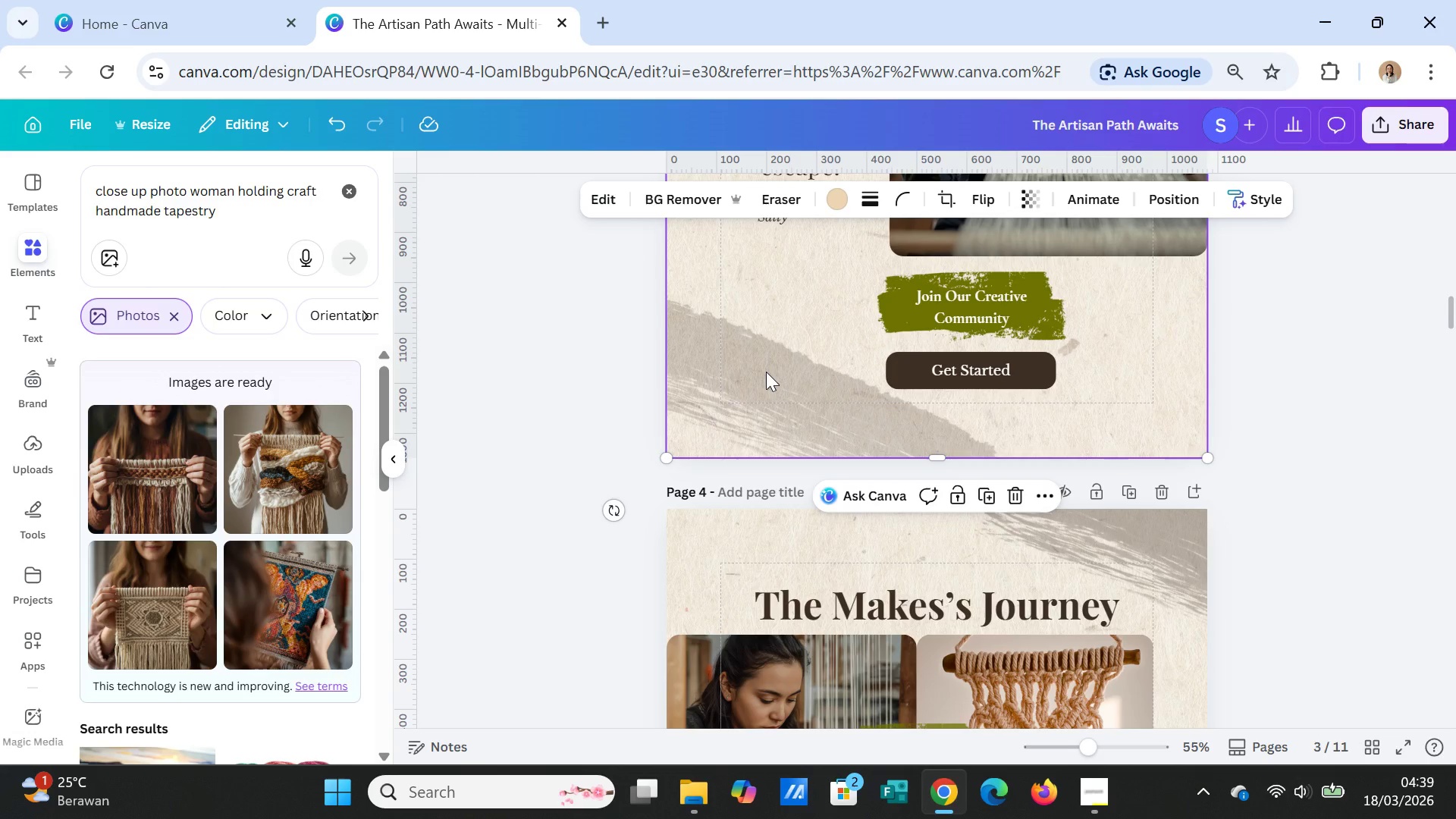 
double_click([766, 372])
 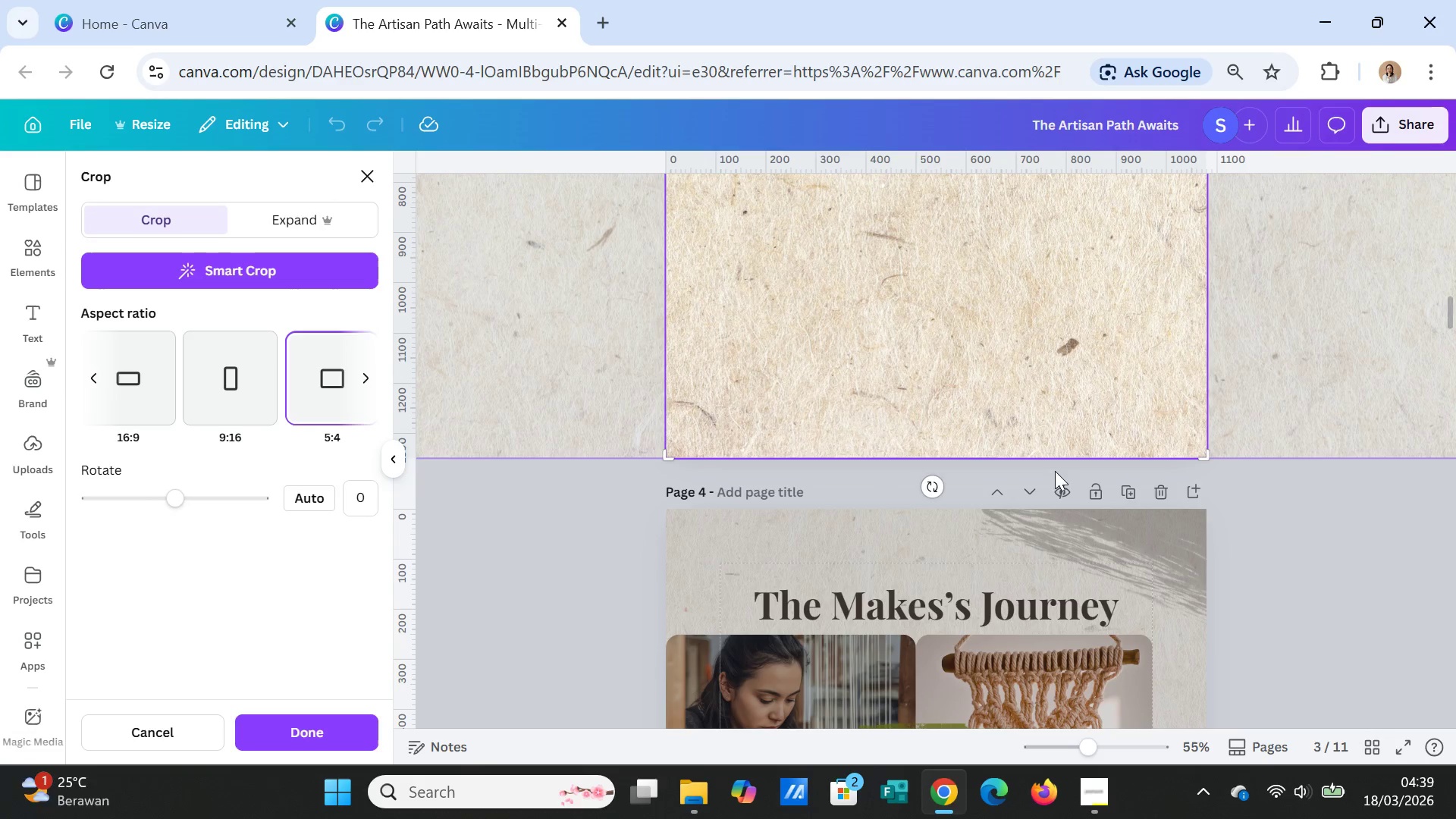 
left_click([1257, 515])
 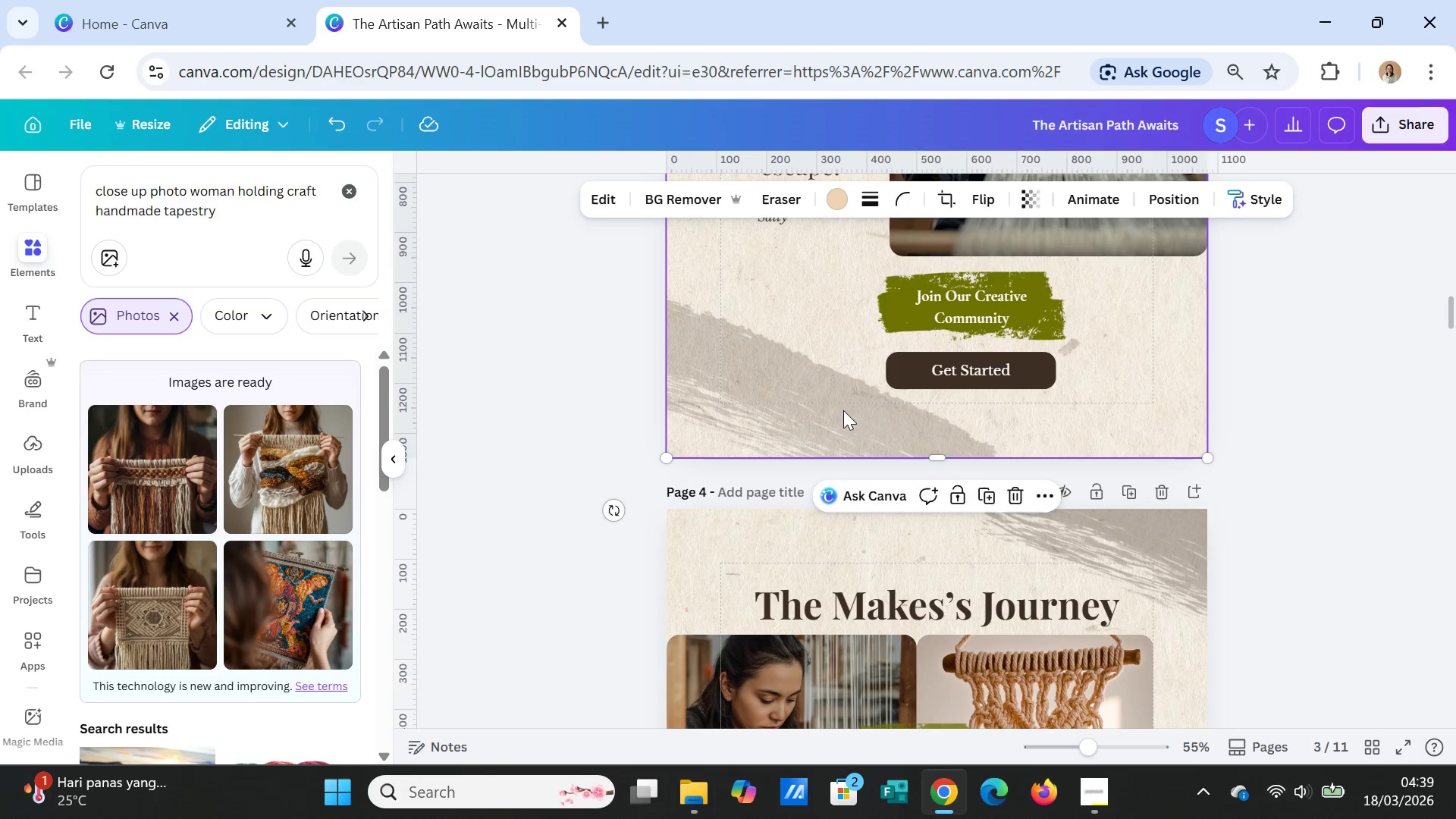 
right_click([827, 387])
 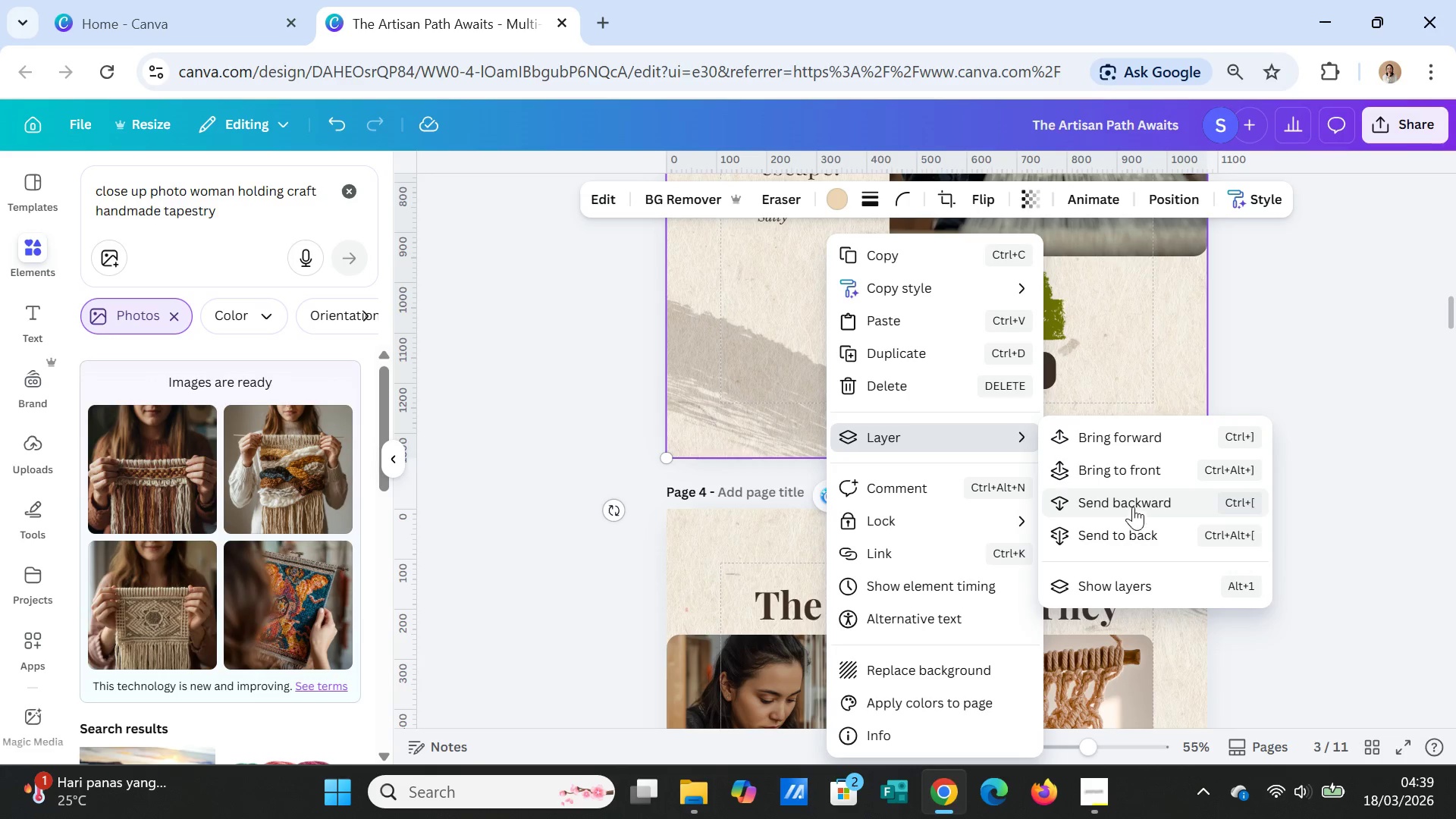 
left_click([1137, 473])
 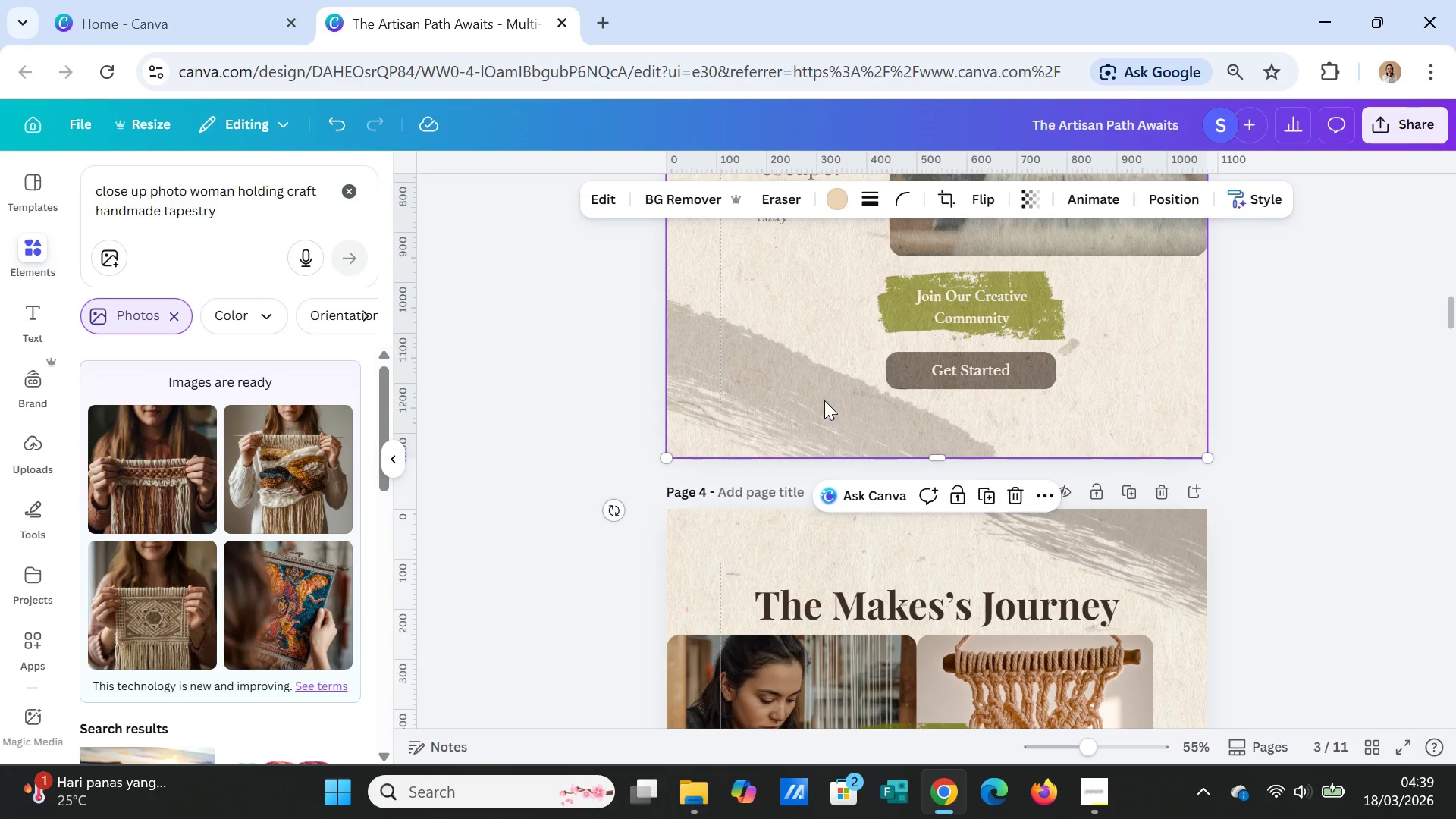 
left_click([824, 400])
 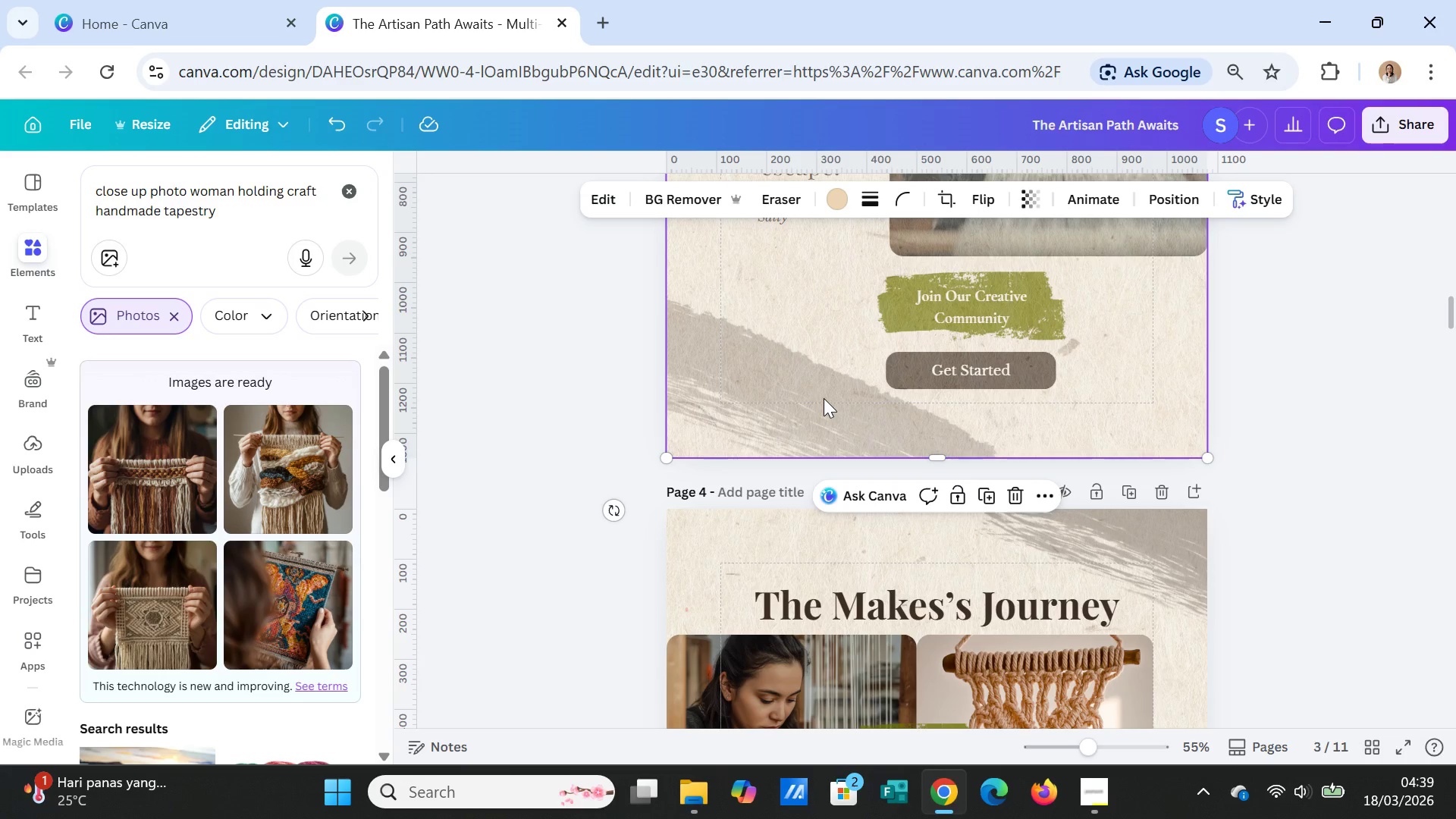 
right_click([824, 397])
 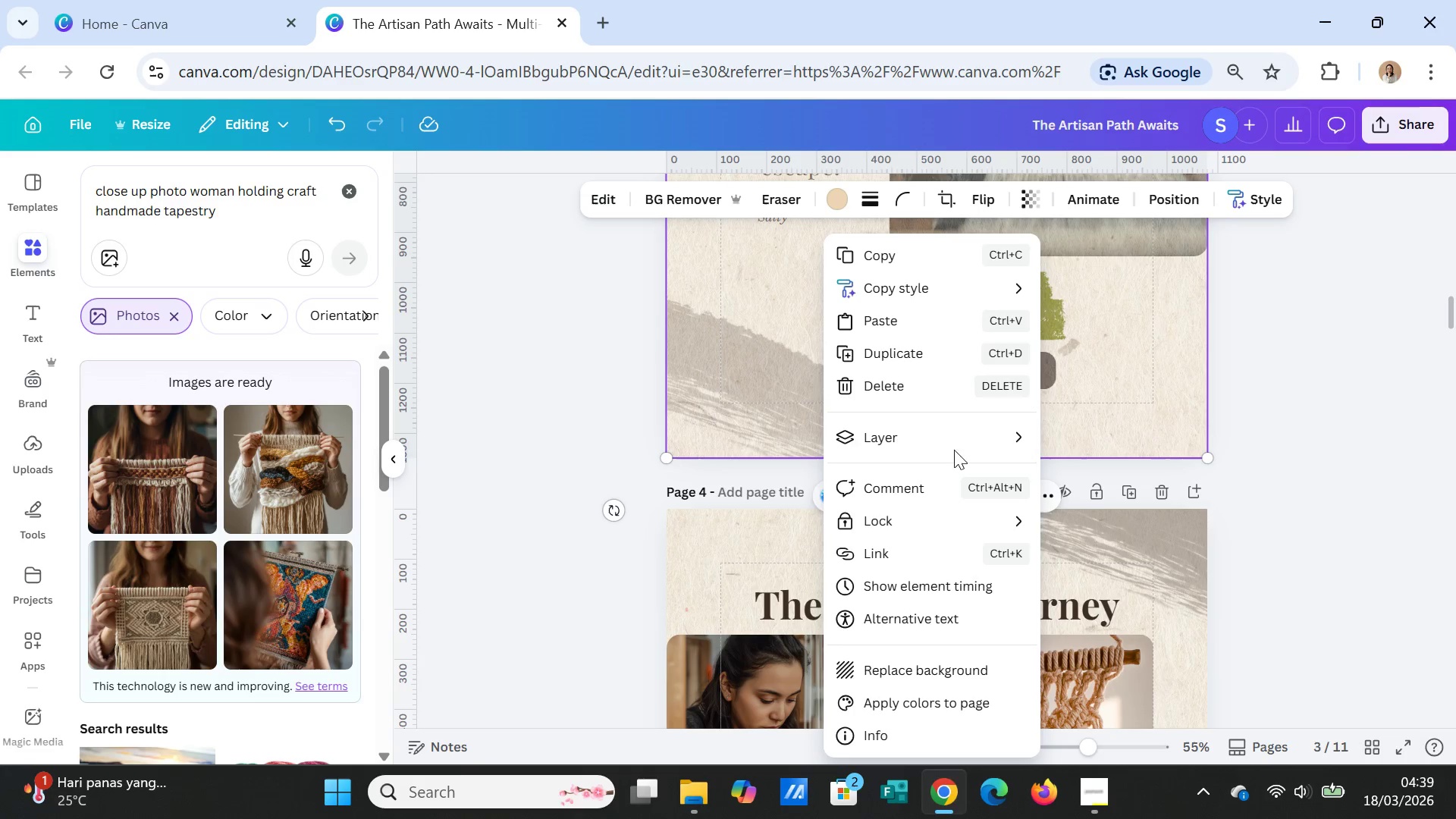 
left_click([956, 432])
 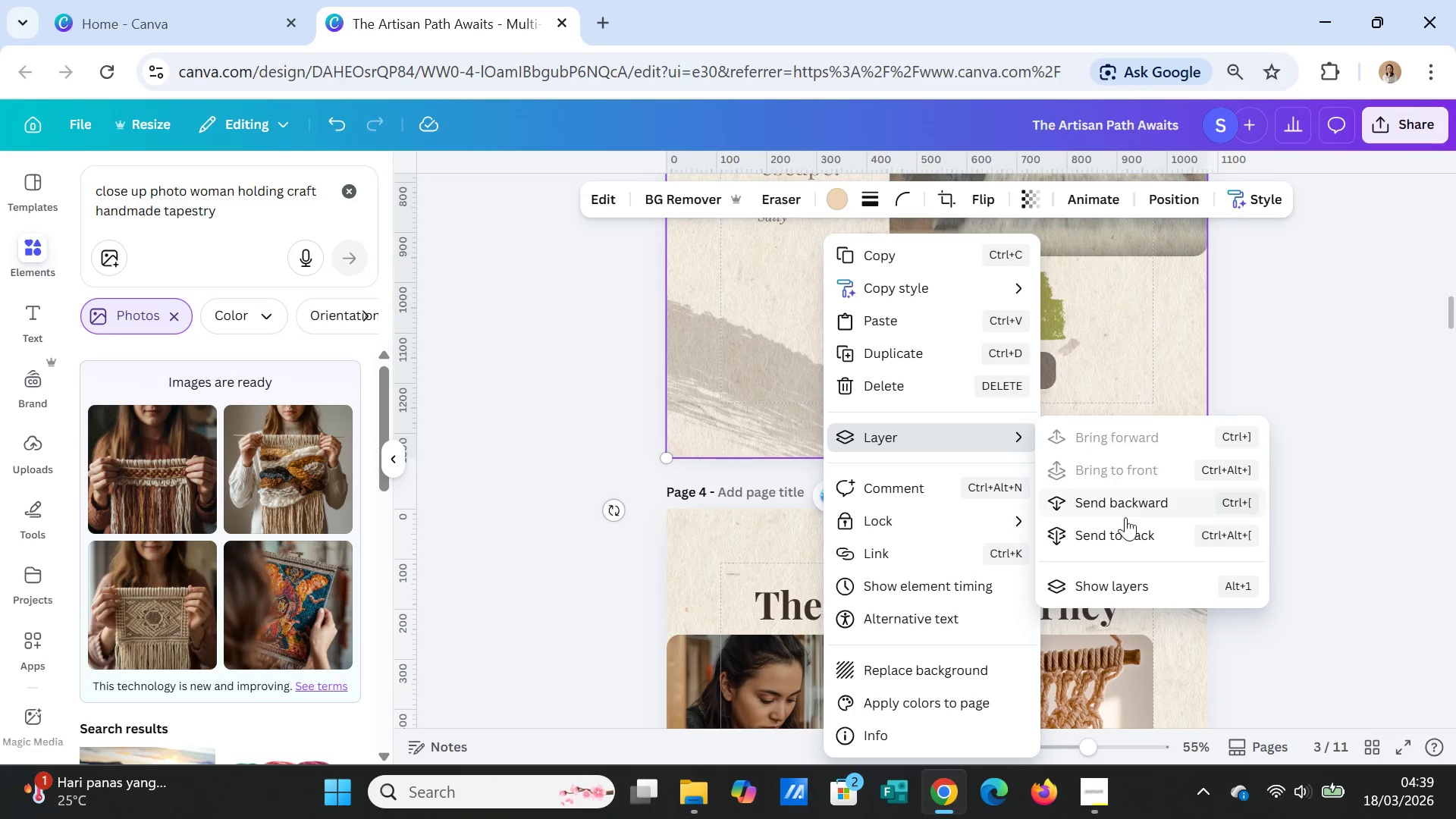 
left_click([1122, 536])
 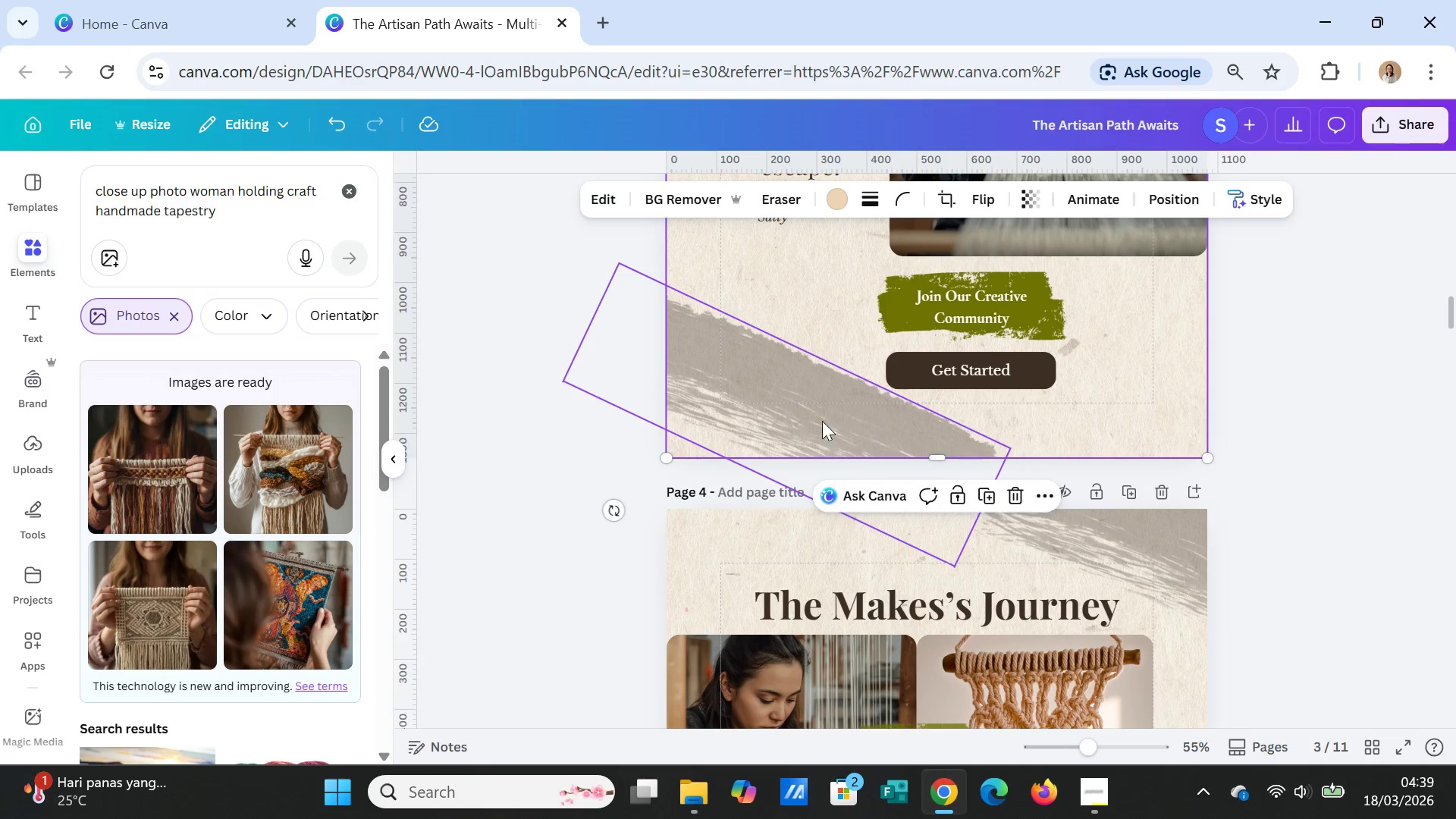 
left_click_drag(start_coordinate=[822, 421], to_coordinate=[831, 585])
 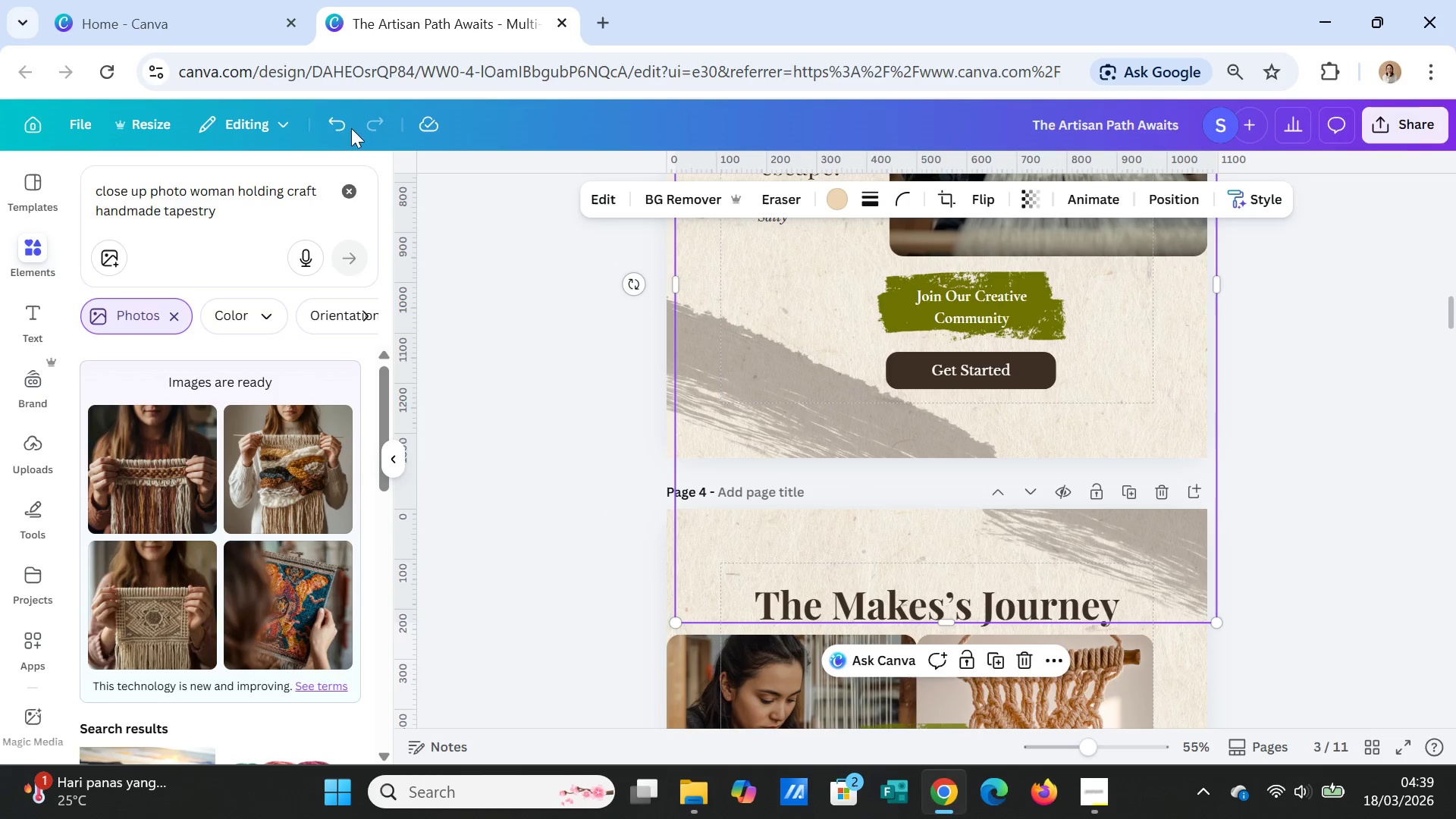 
left_click([344, 128])
 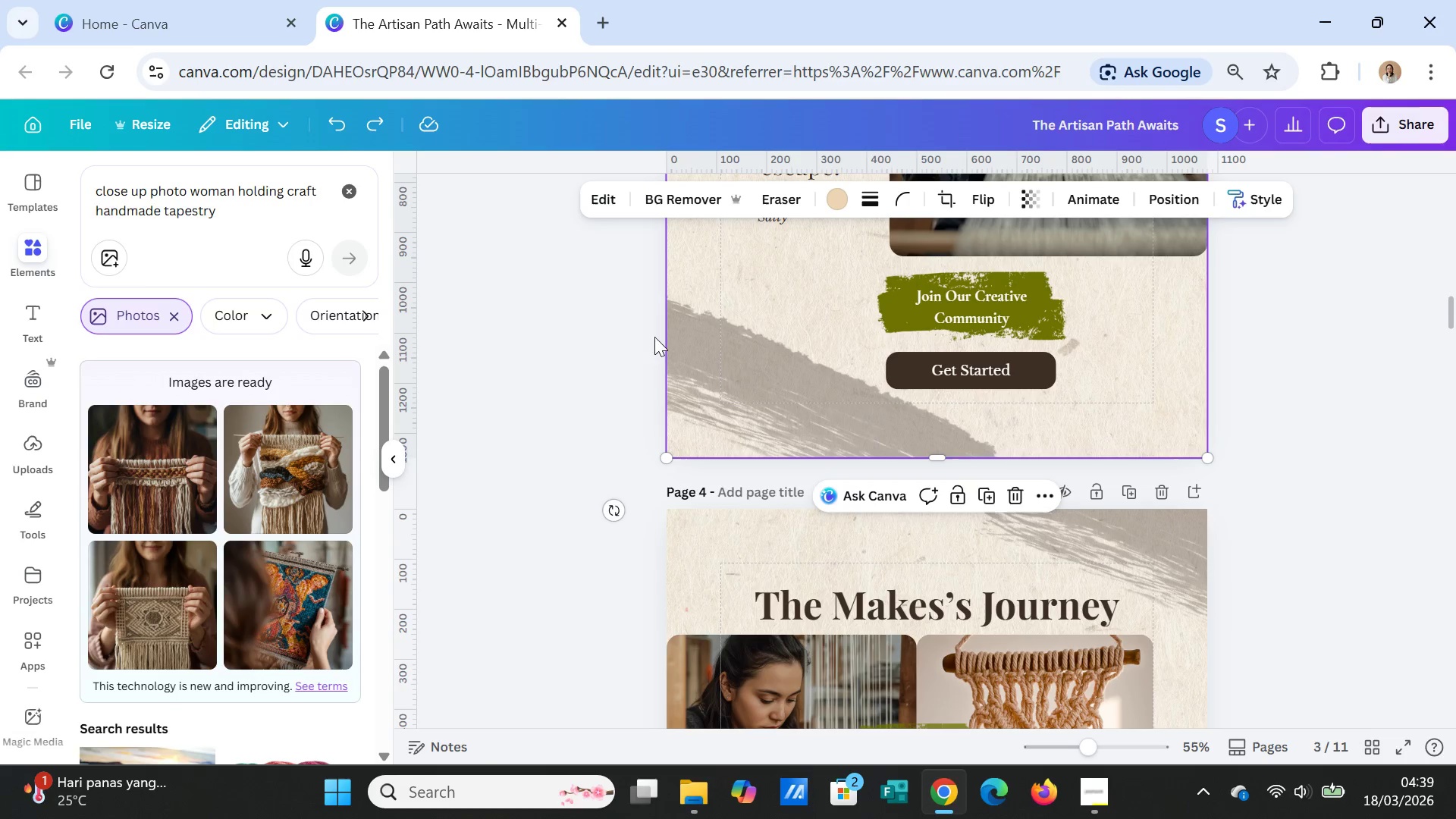 
left_click([763, 370])
 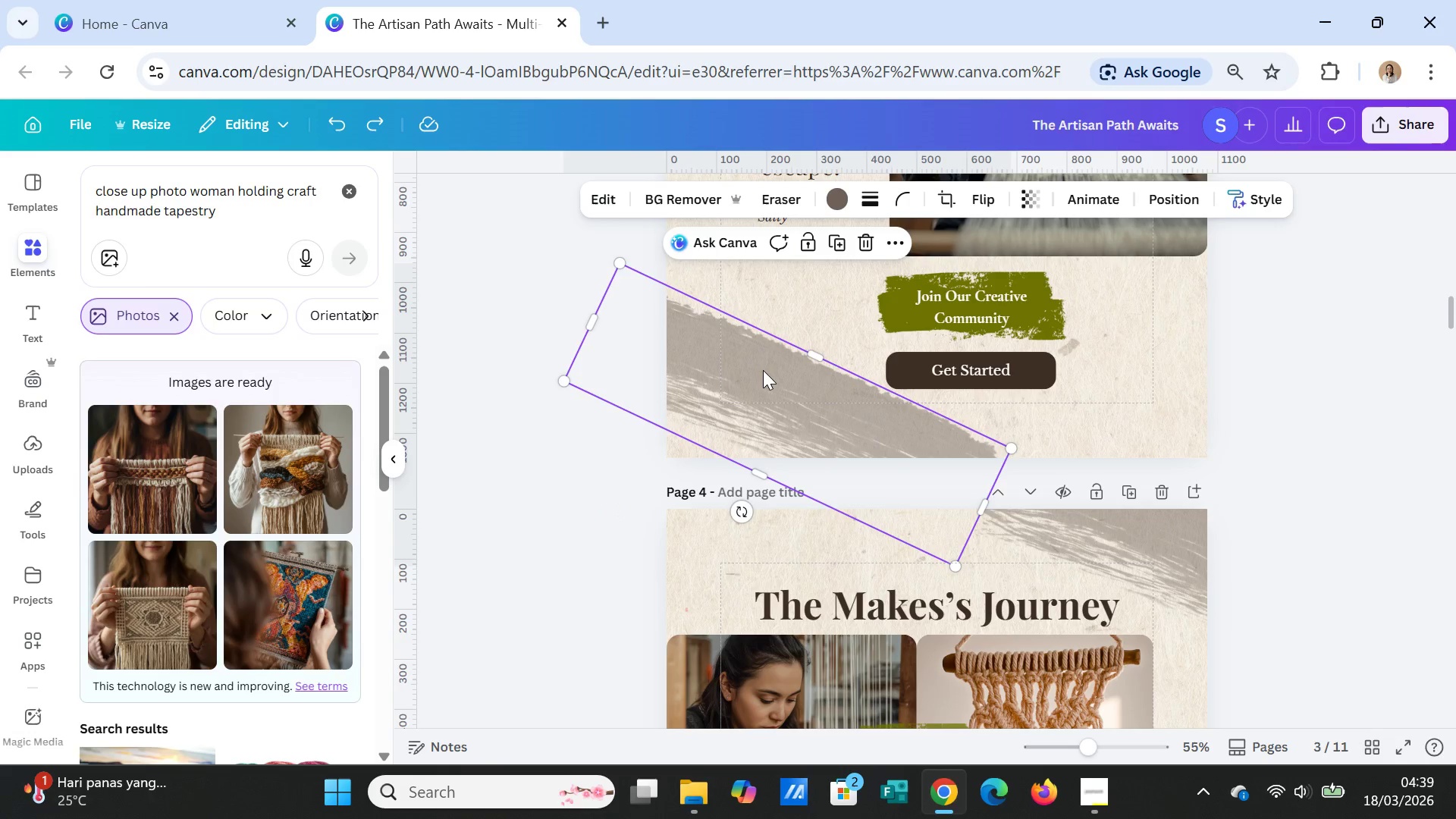 
right_click([763, 370])
 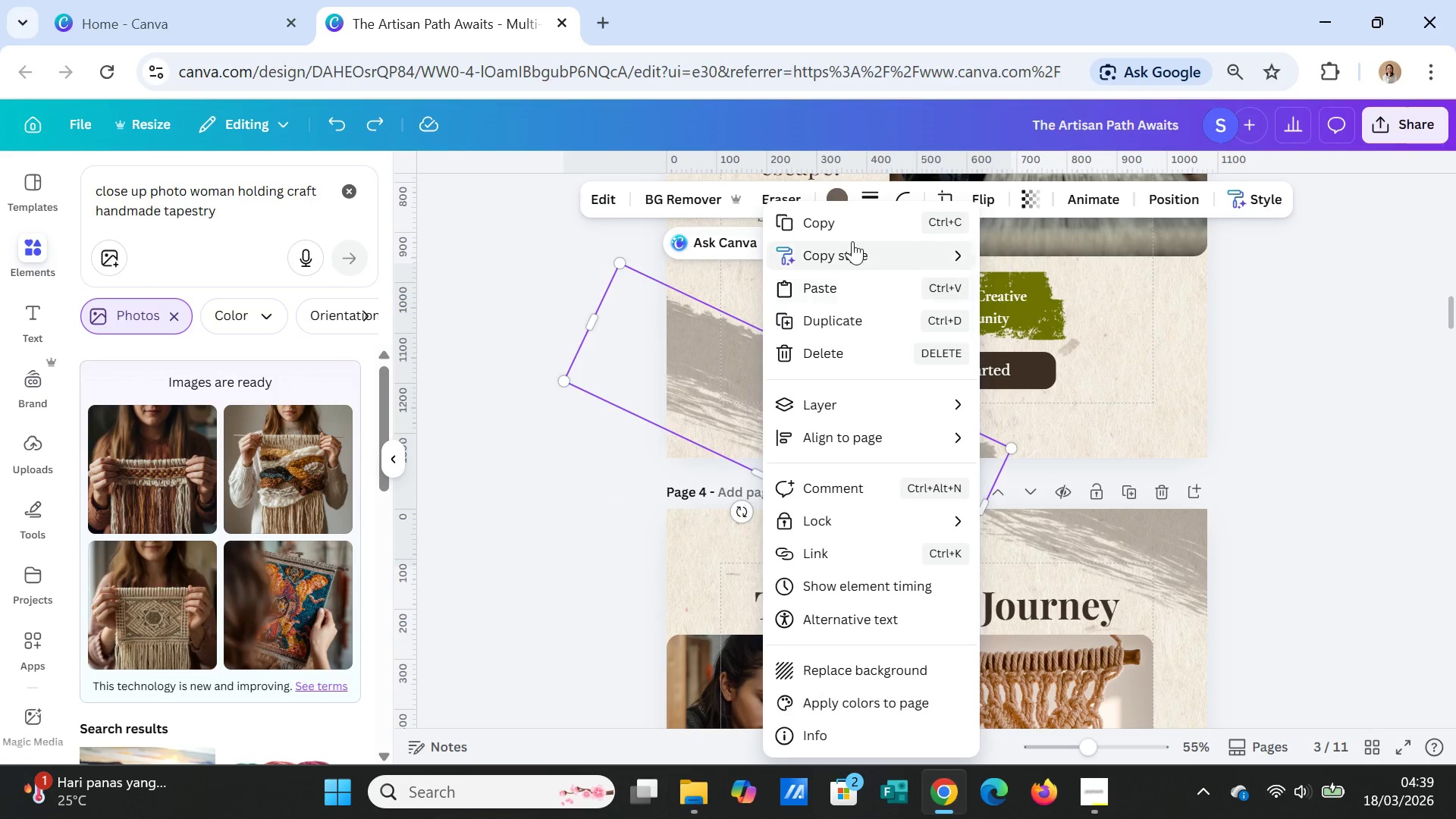 
left_click([847, 216])
 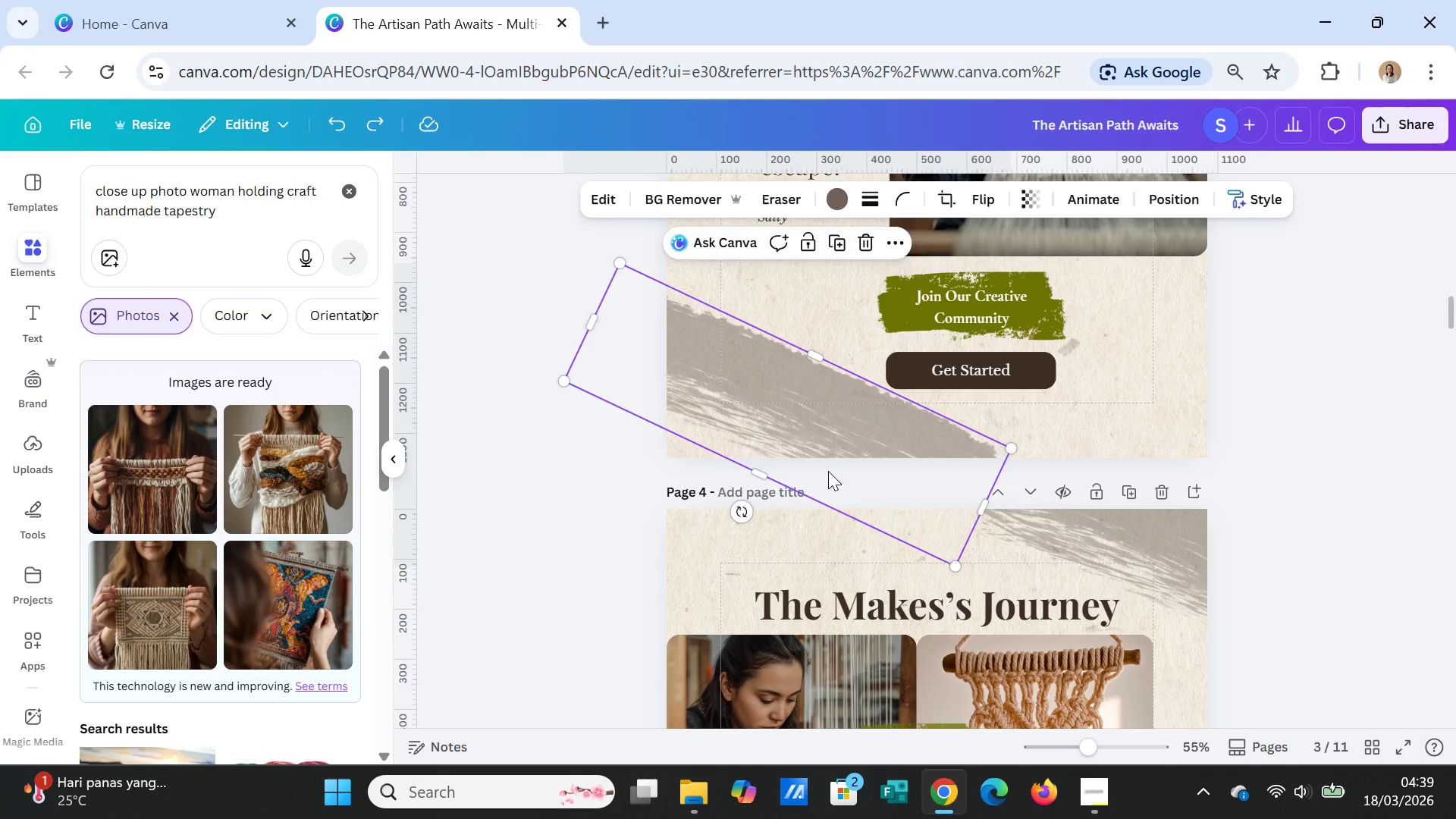 
scroll: coordinate [783, 506], scroll_direction: down, amount: 11.0
 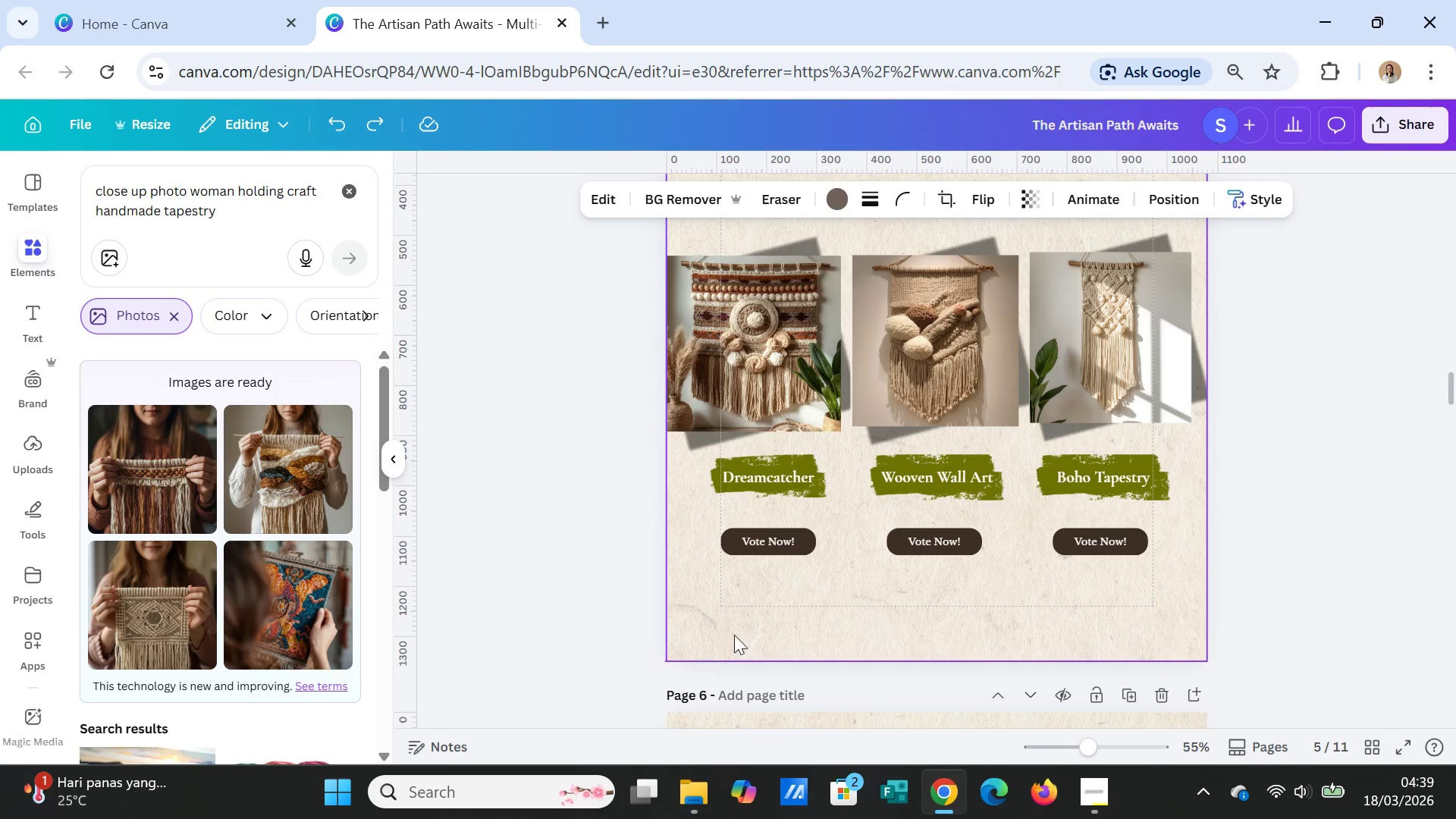 
left_click([730, 640])
 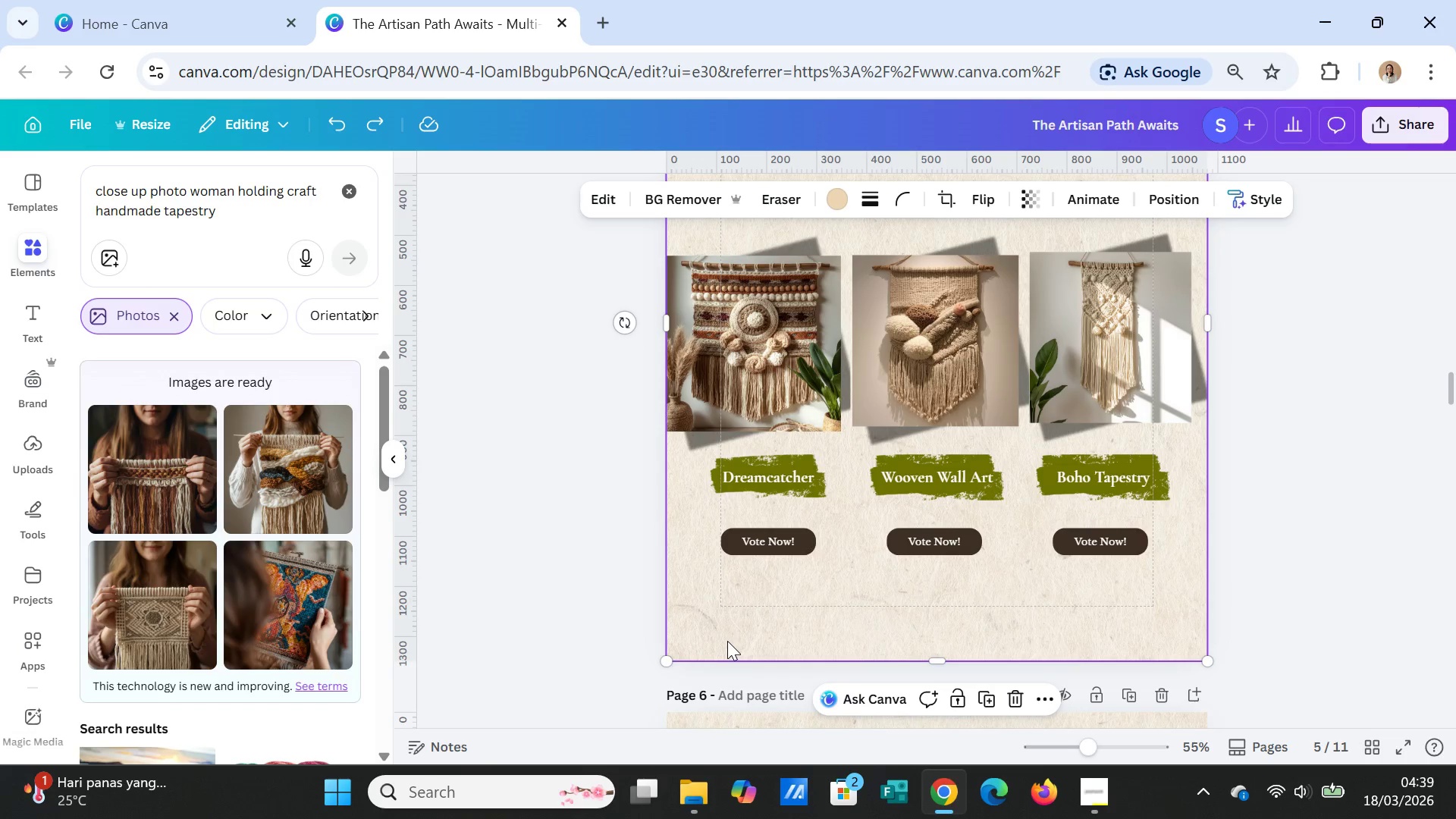 
key(Control+V)
 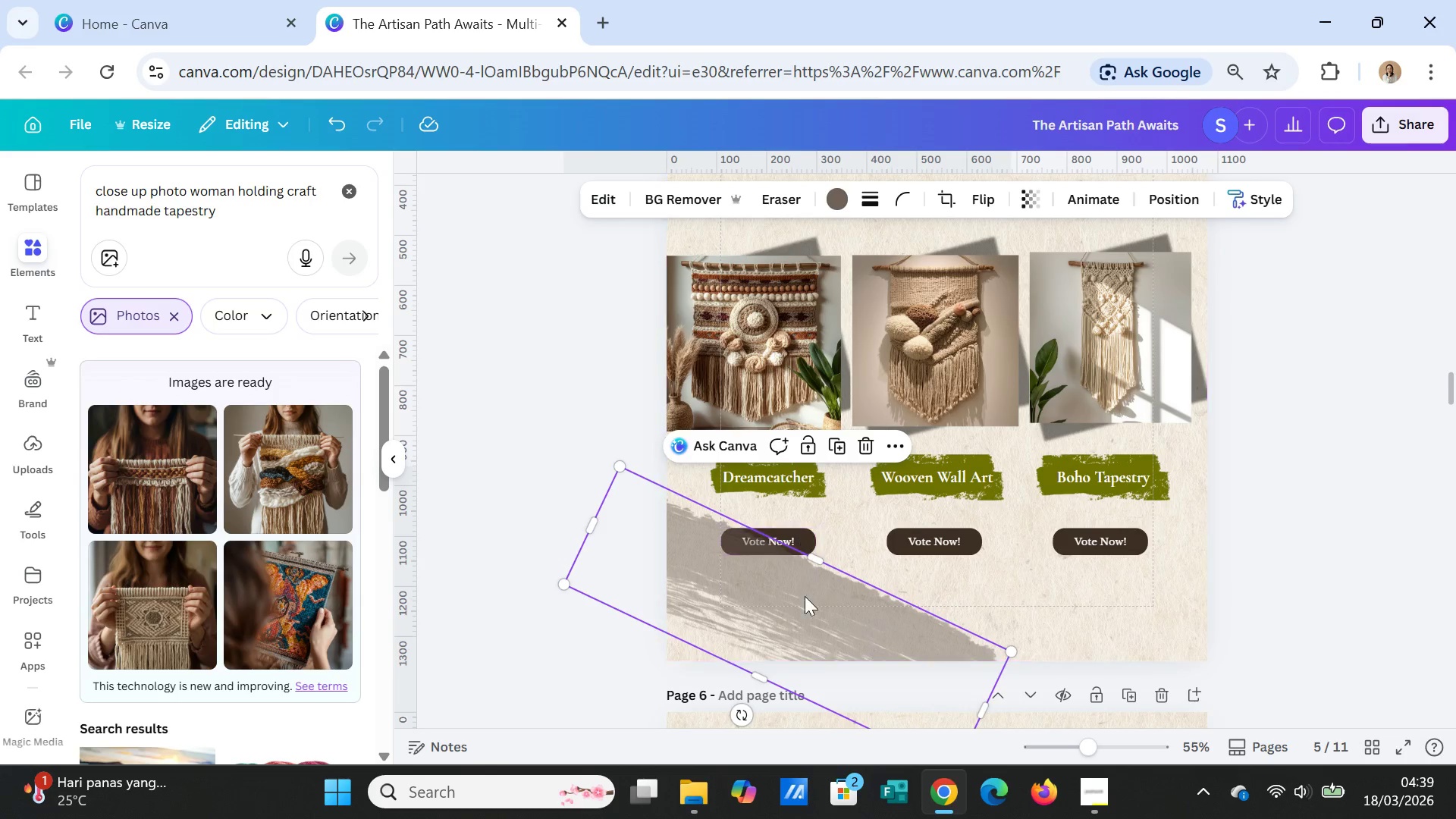 
left_click_drag(start_coordinate=[799, 606], to_coordinate=[794, 632])
 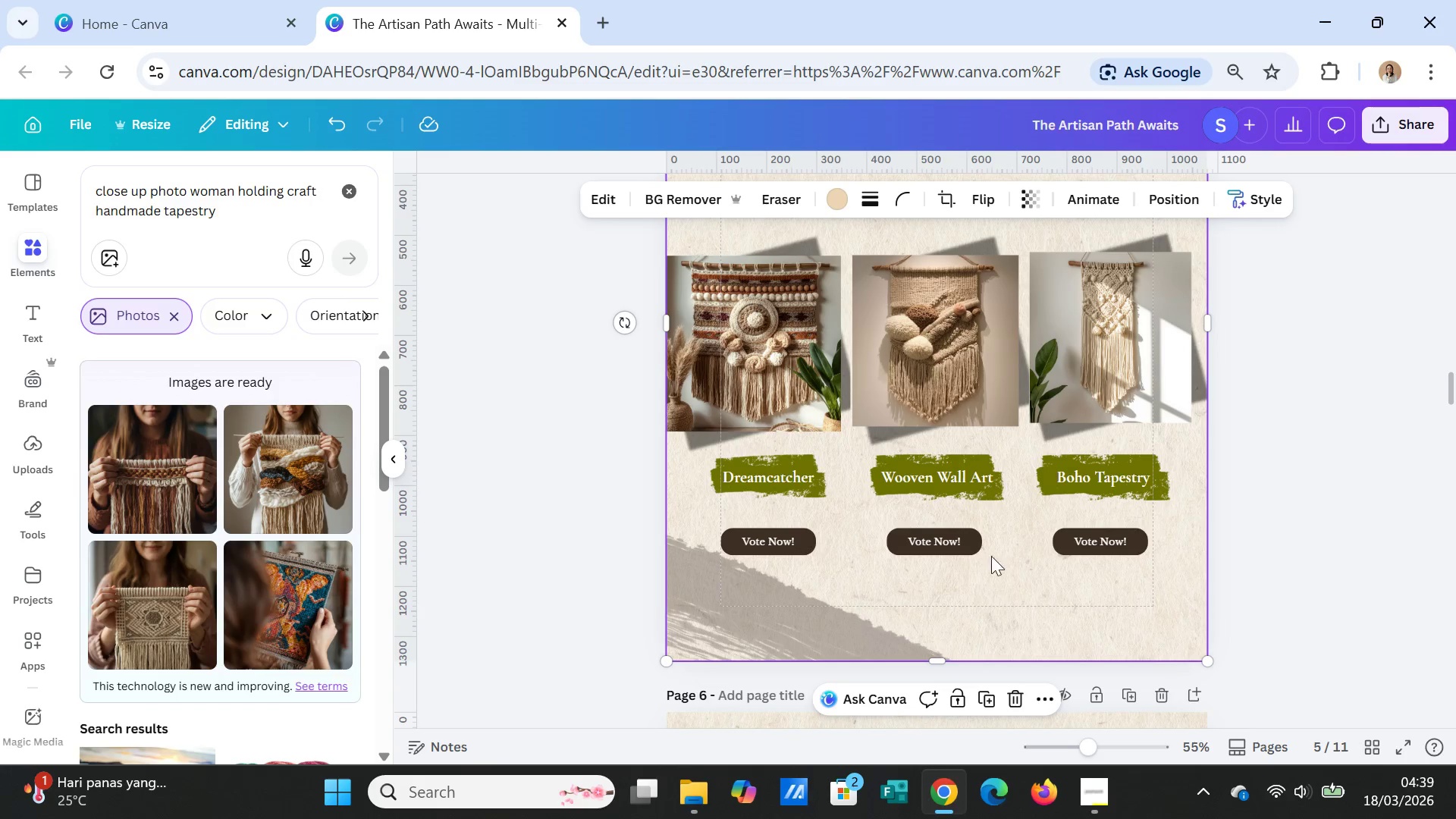 
scroll: coordinate [990, 501], scroll_direction: up, amount: 11.0
 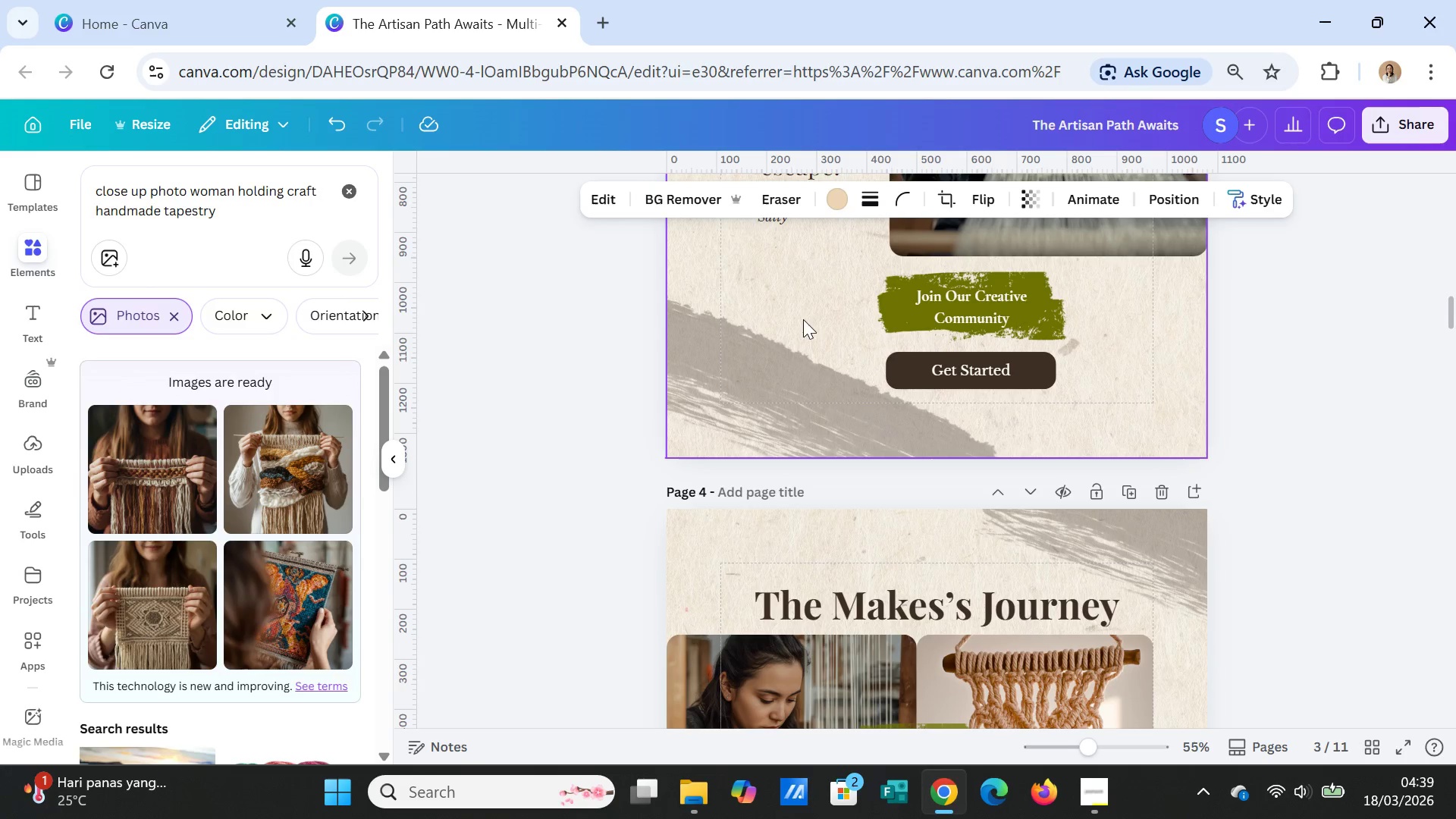 
left_click([771, 397])
 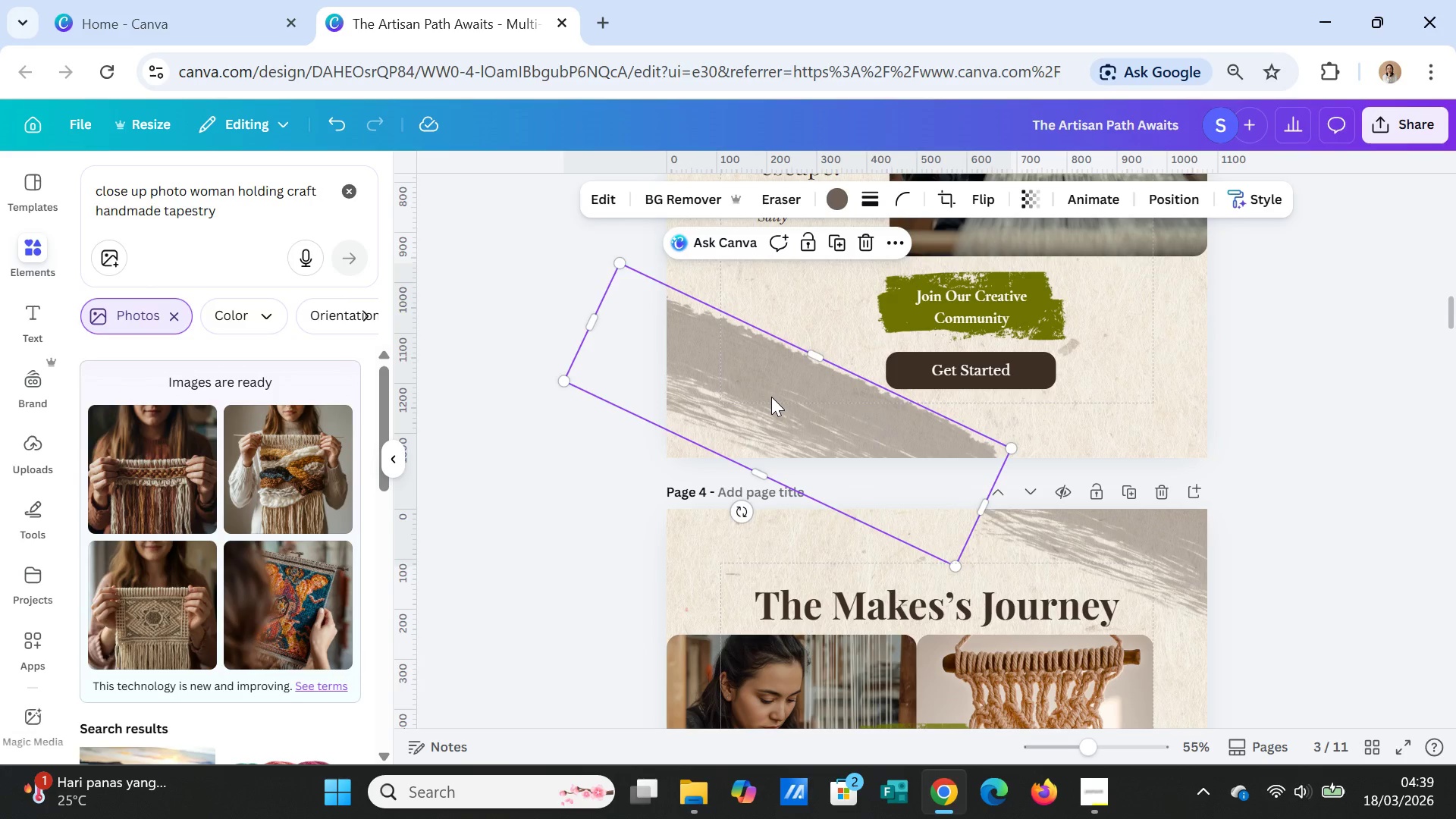 
right_click([771, 397])
 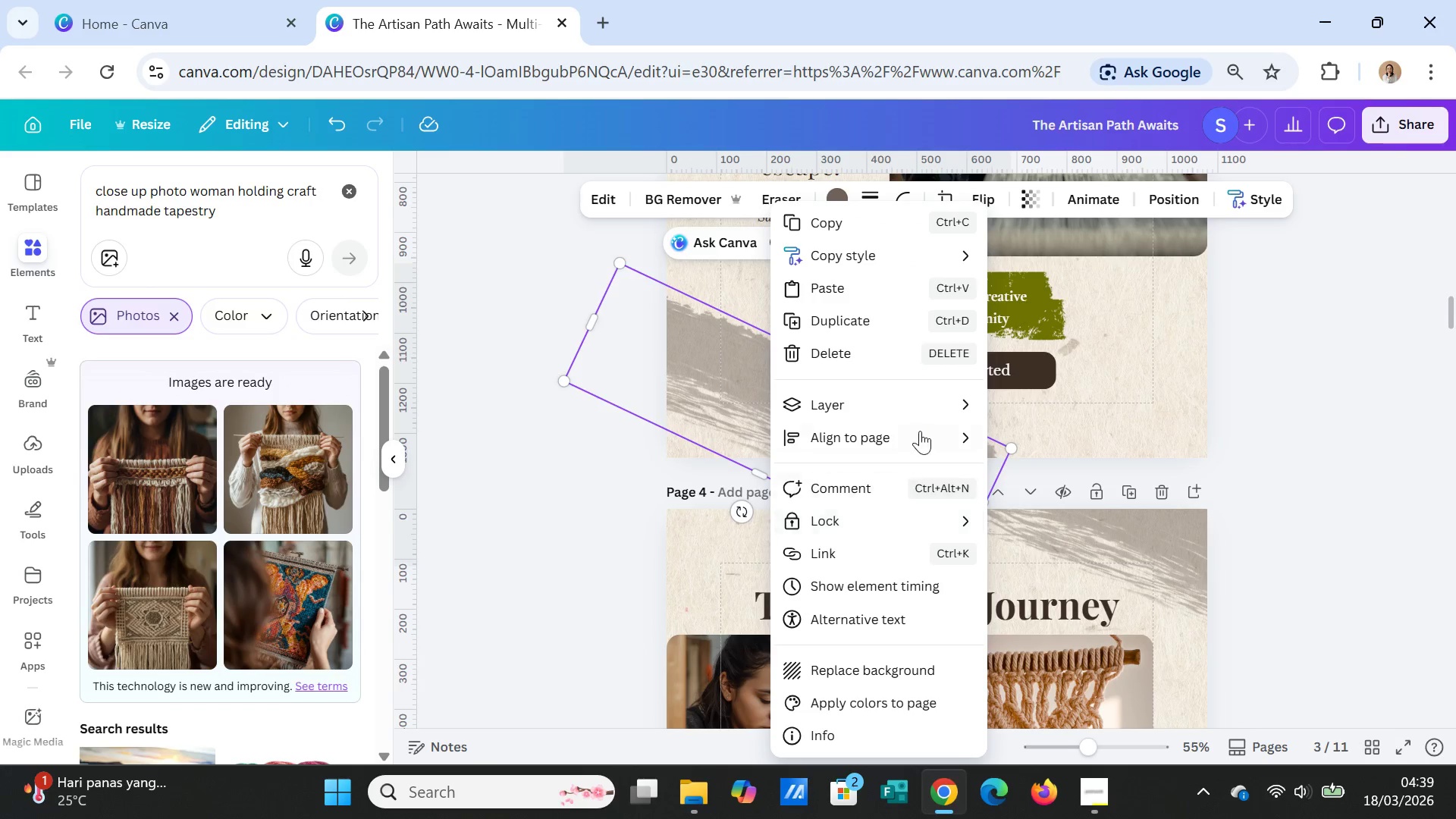 
left_click([934, 396])
 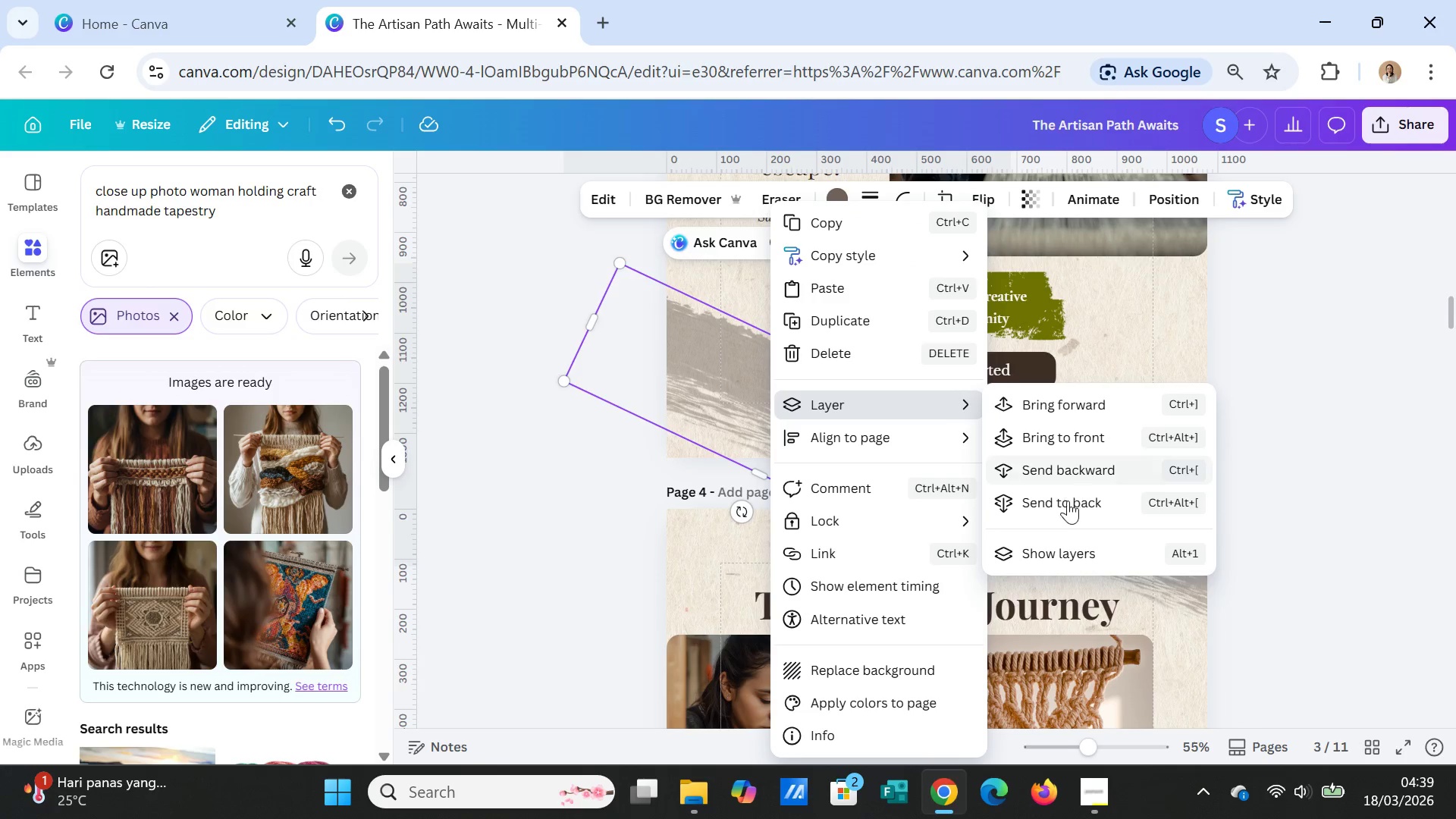 
left_click([1065, 504])
 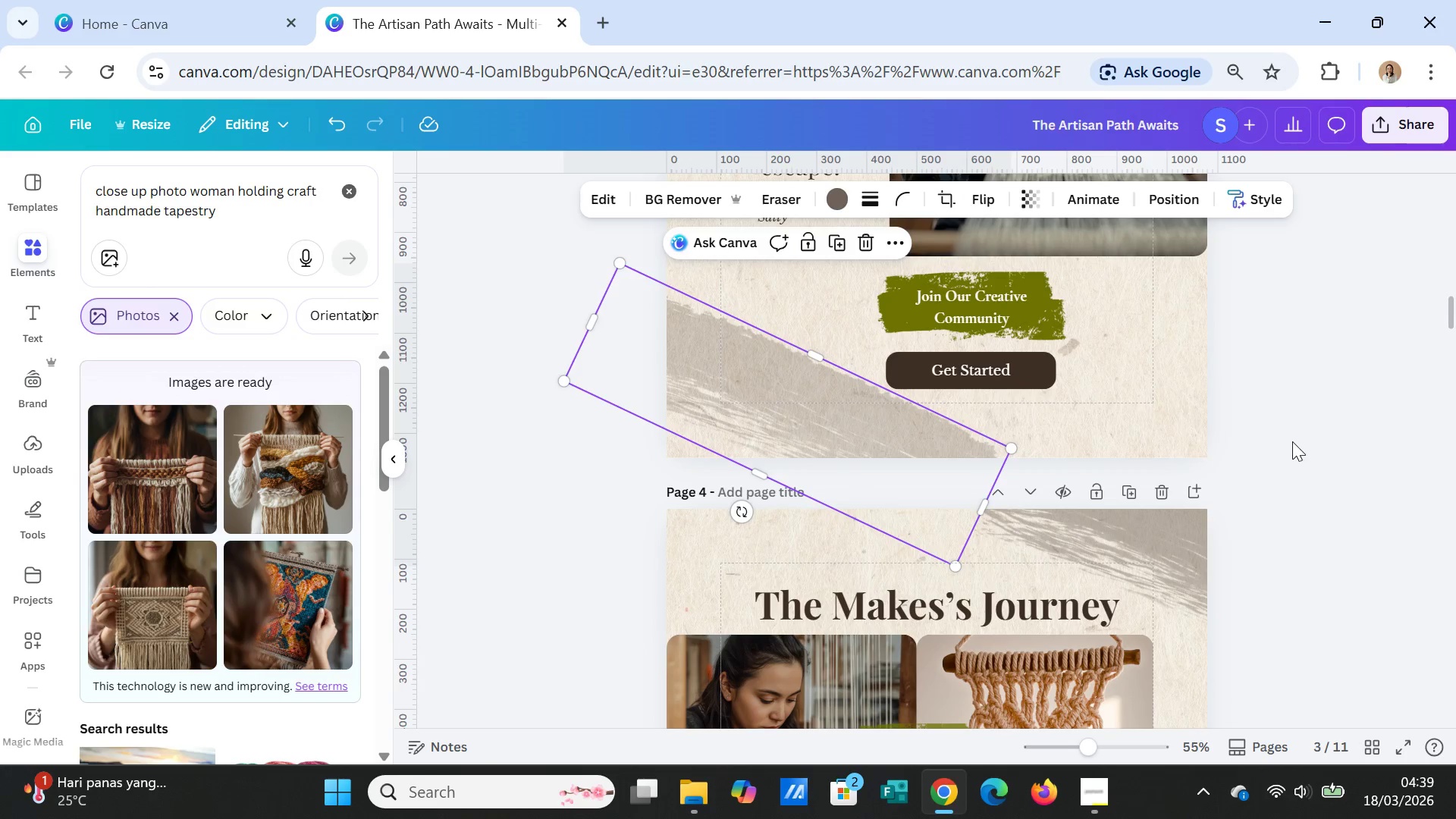 
left_click([1292, 441])
 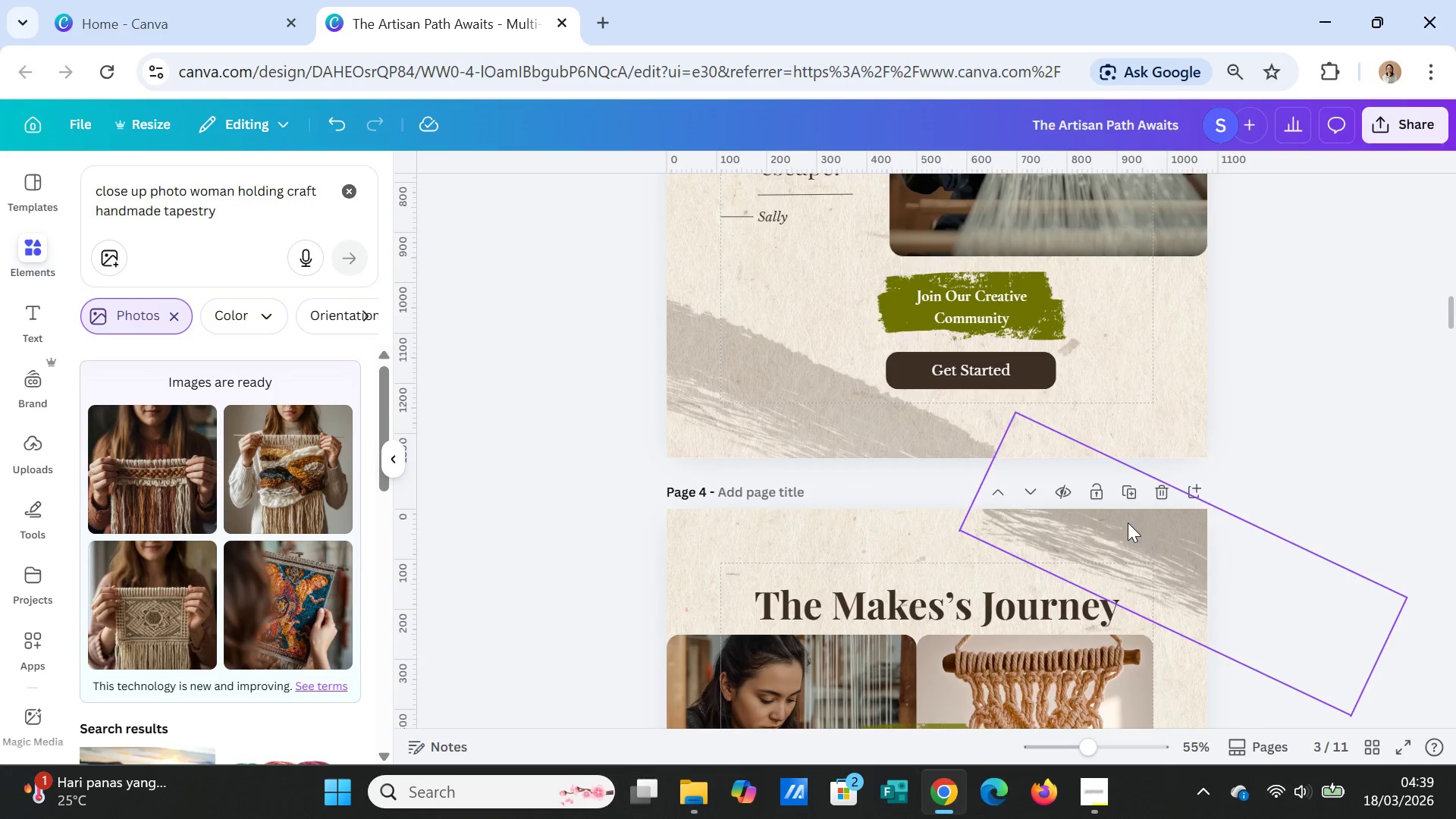 
scroll: coordinate [1113, 512], scroll_direction: down, amount: 11.0
 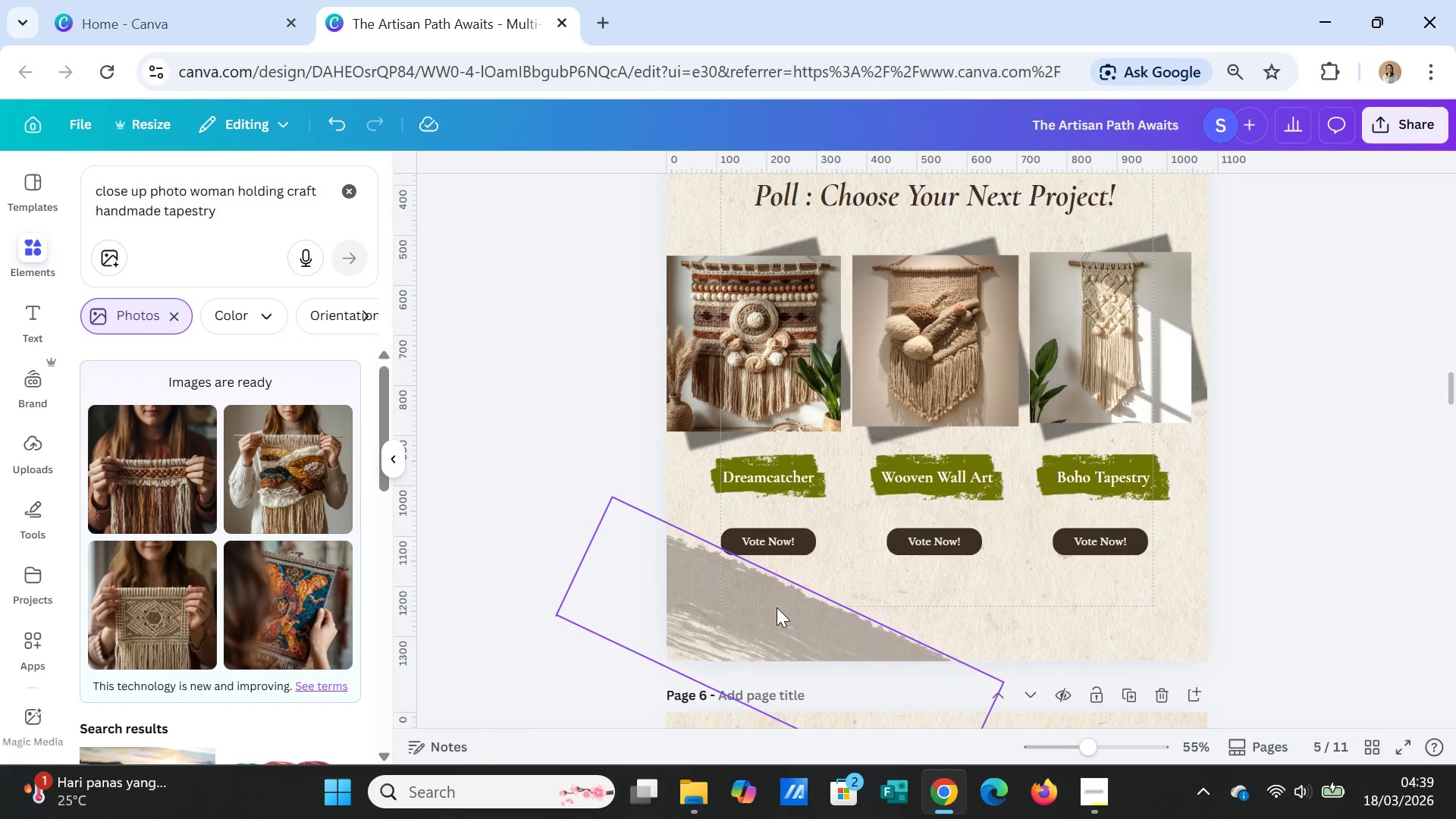 
left_click([746, 617])
 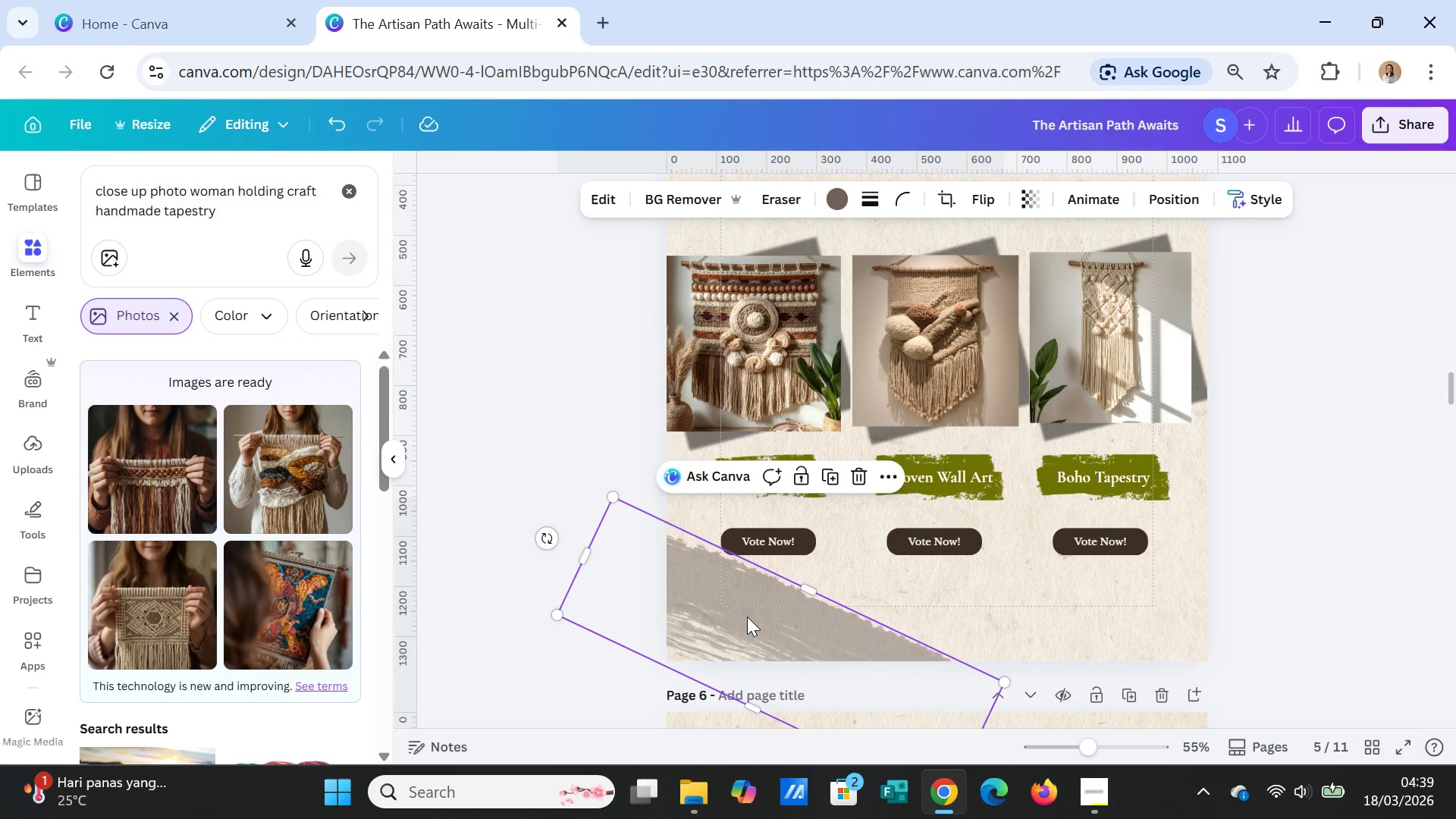 
right_click([747, 617])
 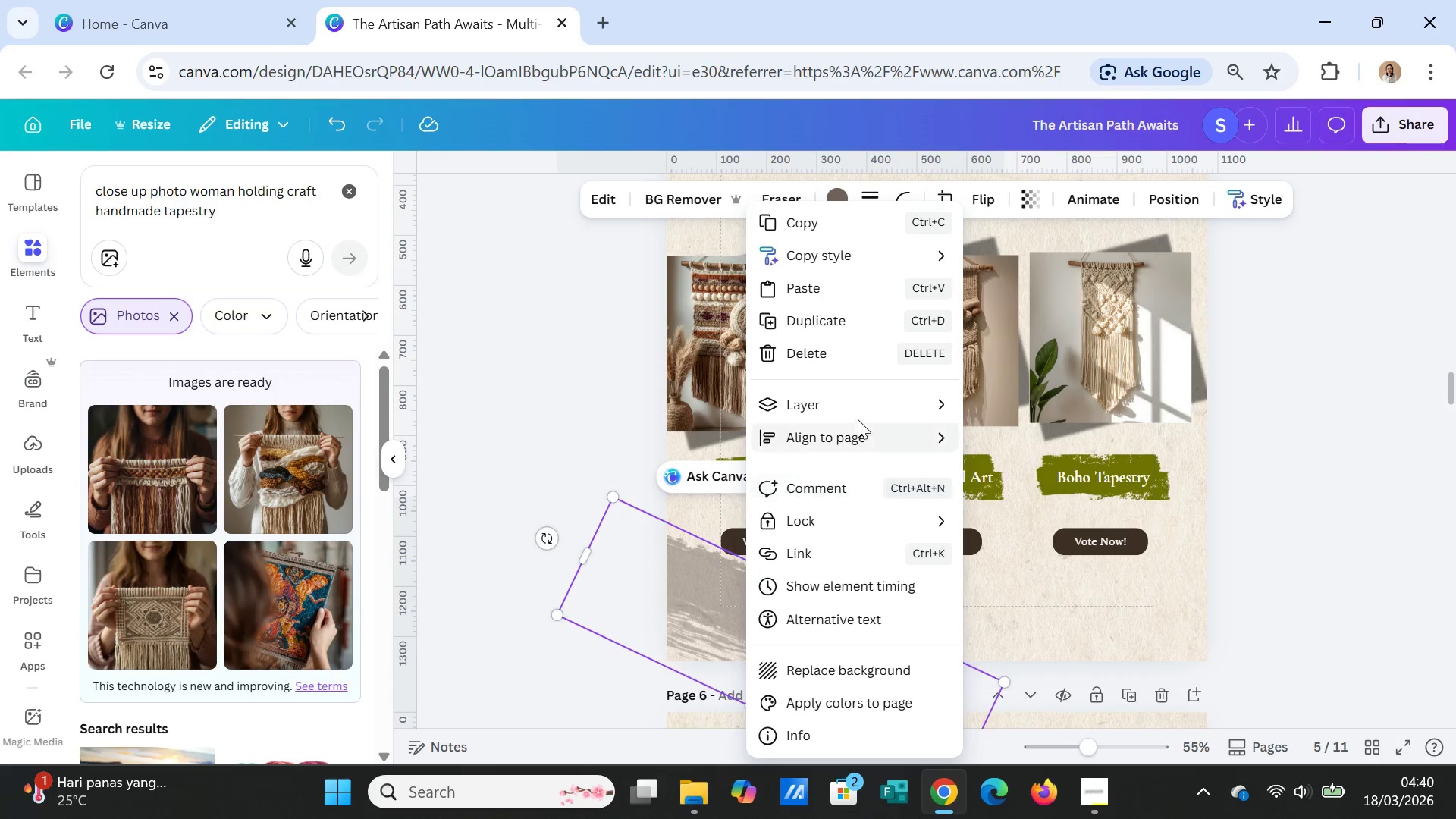 
left_click([858, 404])
 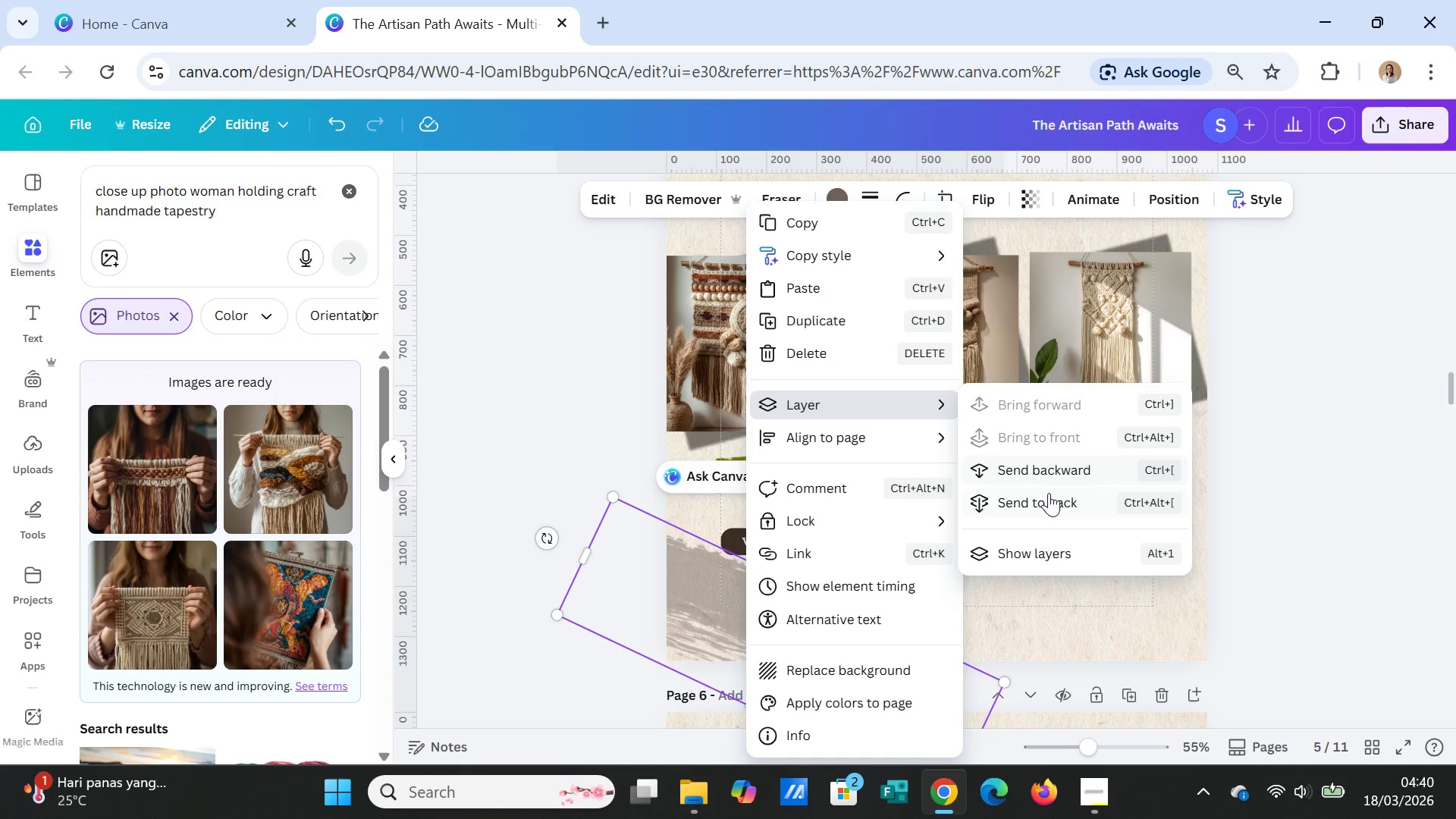 
left_click([1049, 497])
 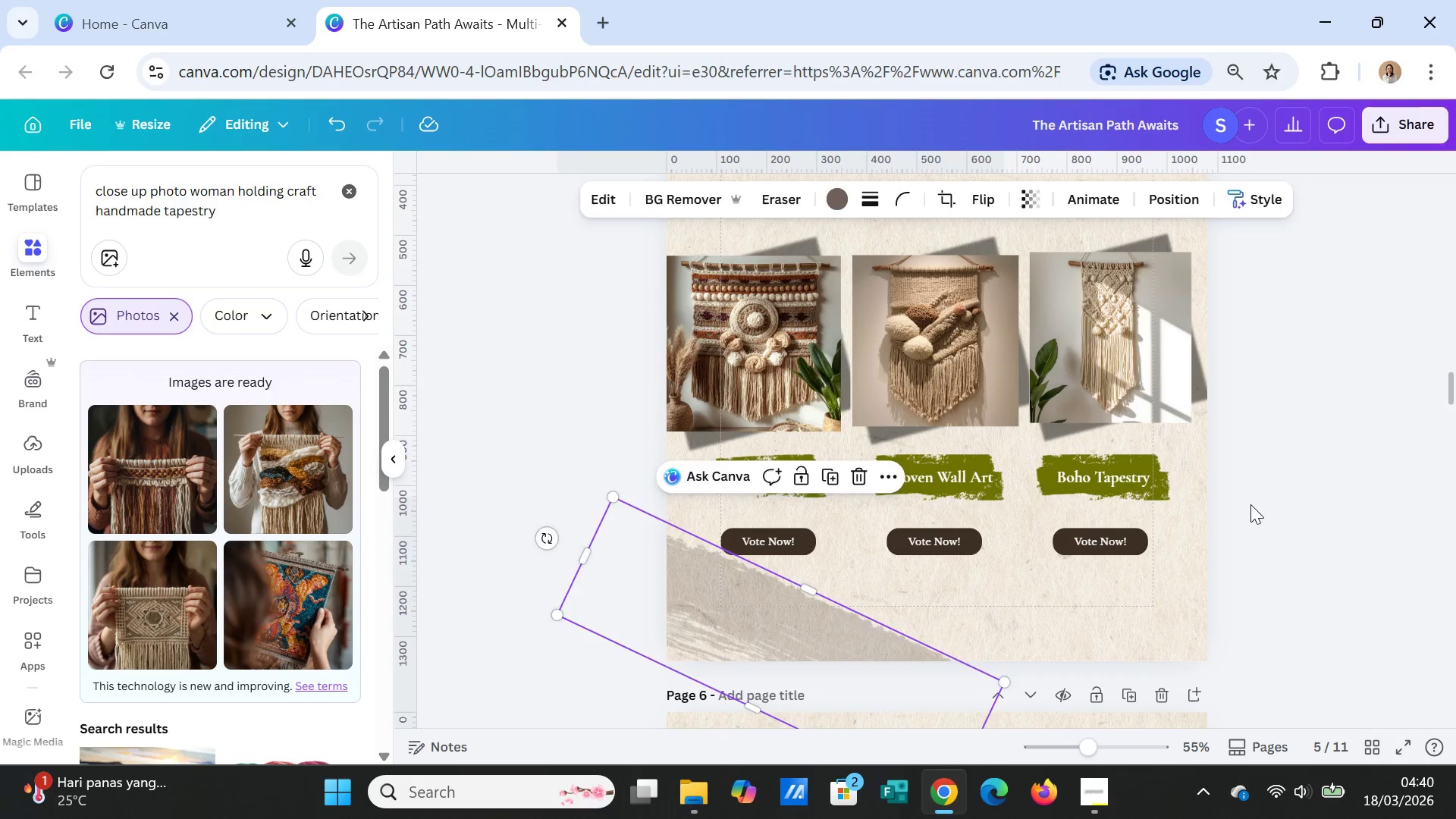 
left_click([1255, 509])
 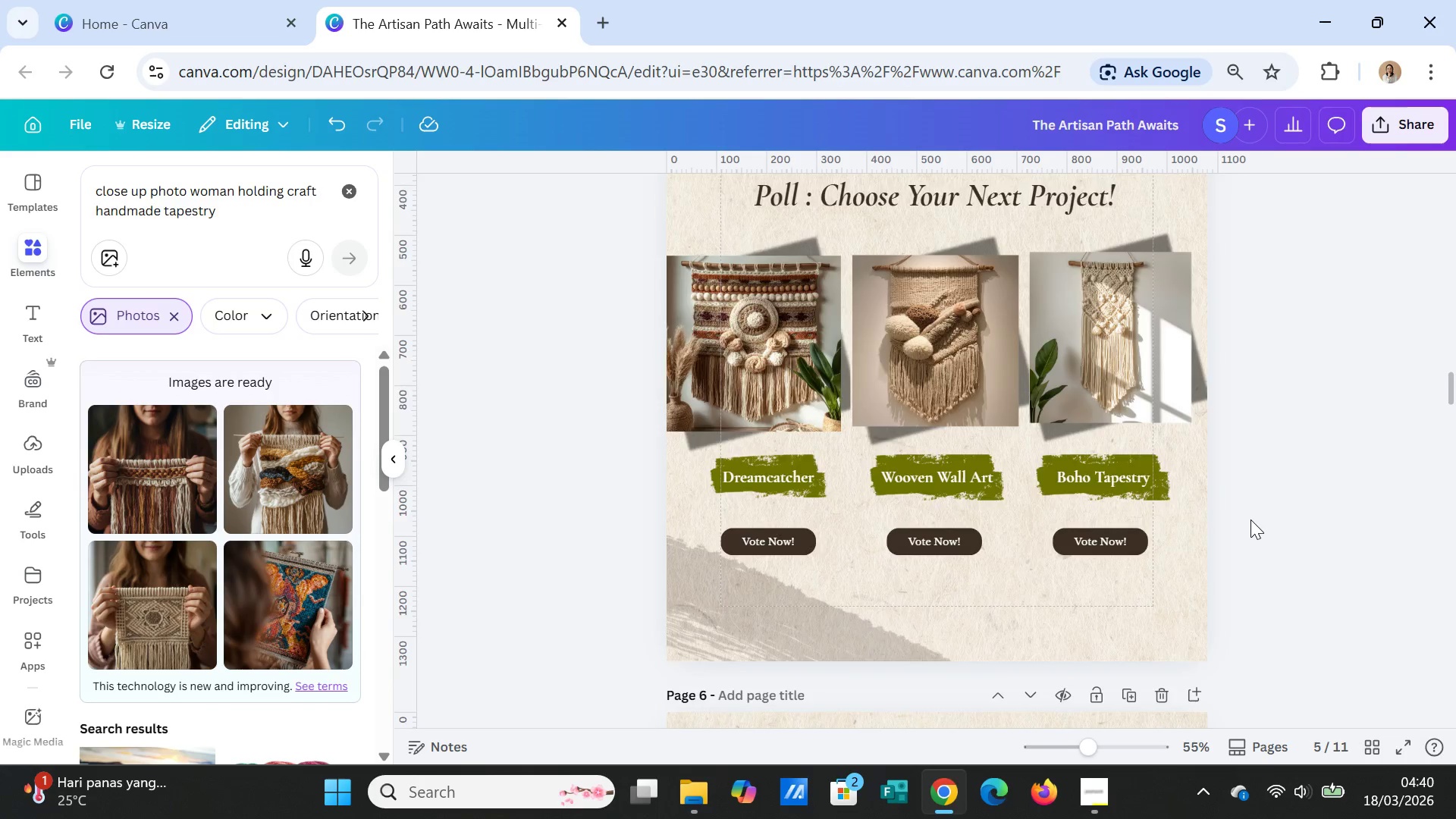 
scroll: coordinate [1245, 508], scroll_direction: up, amount: 28.0
 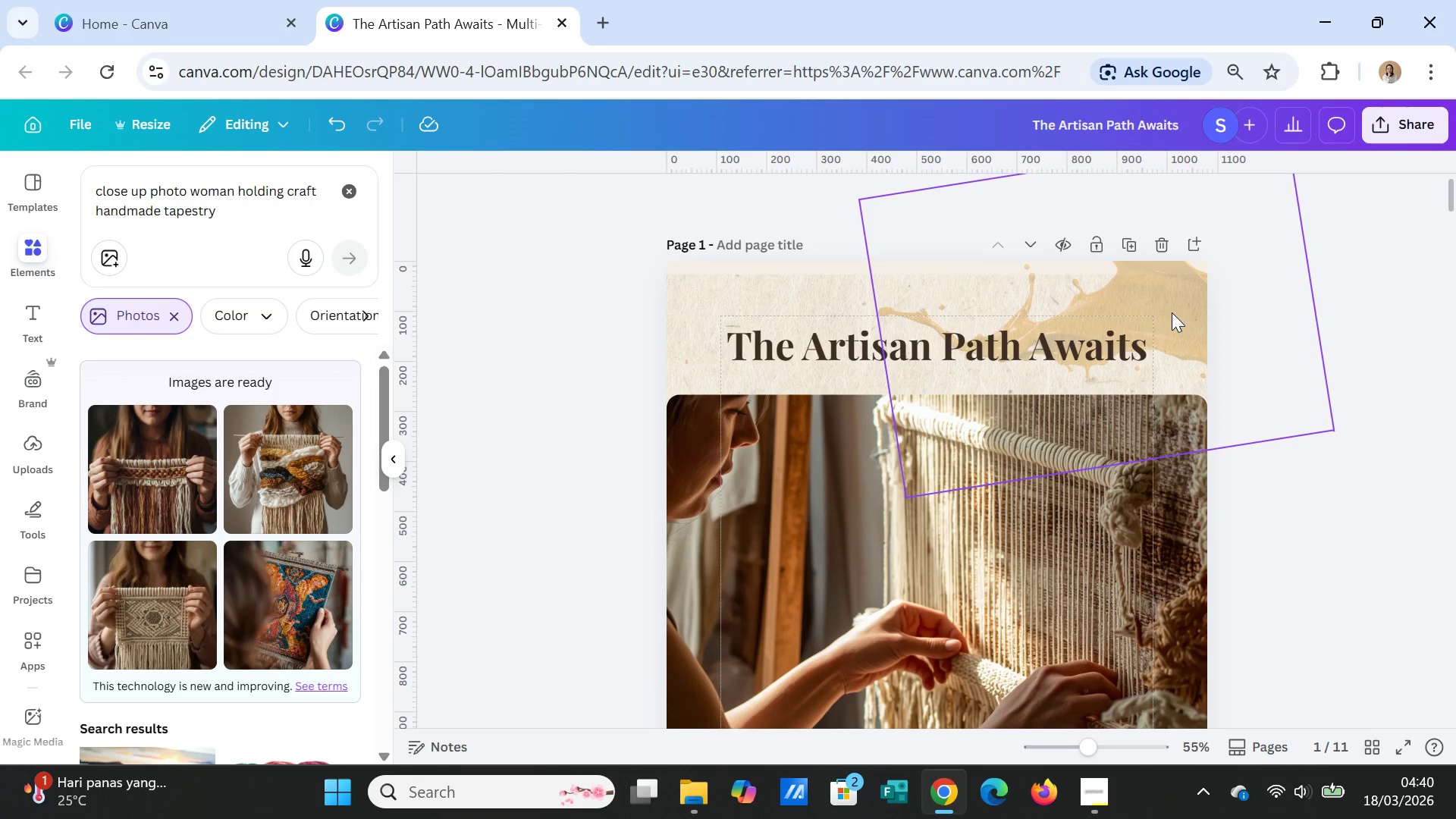 
left_click([1172, 312])
 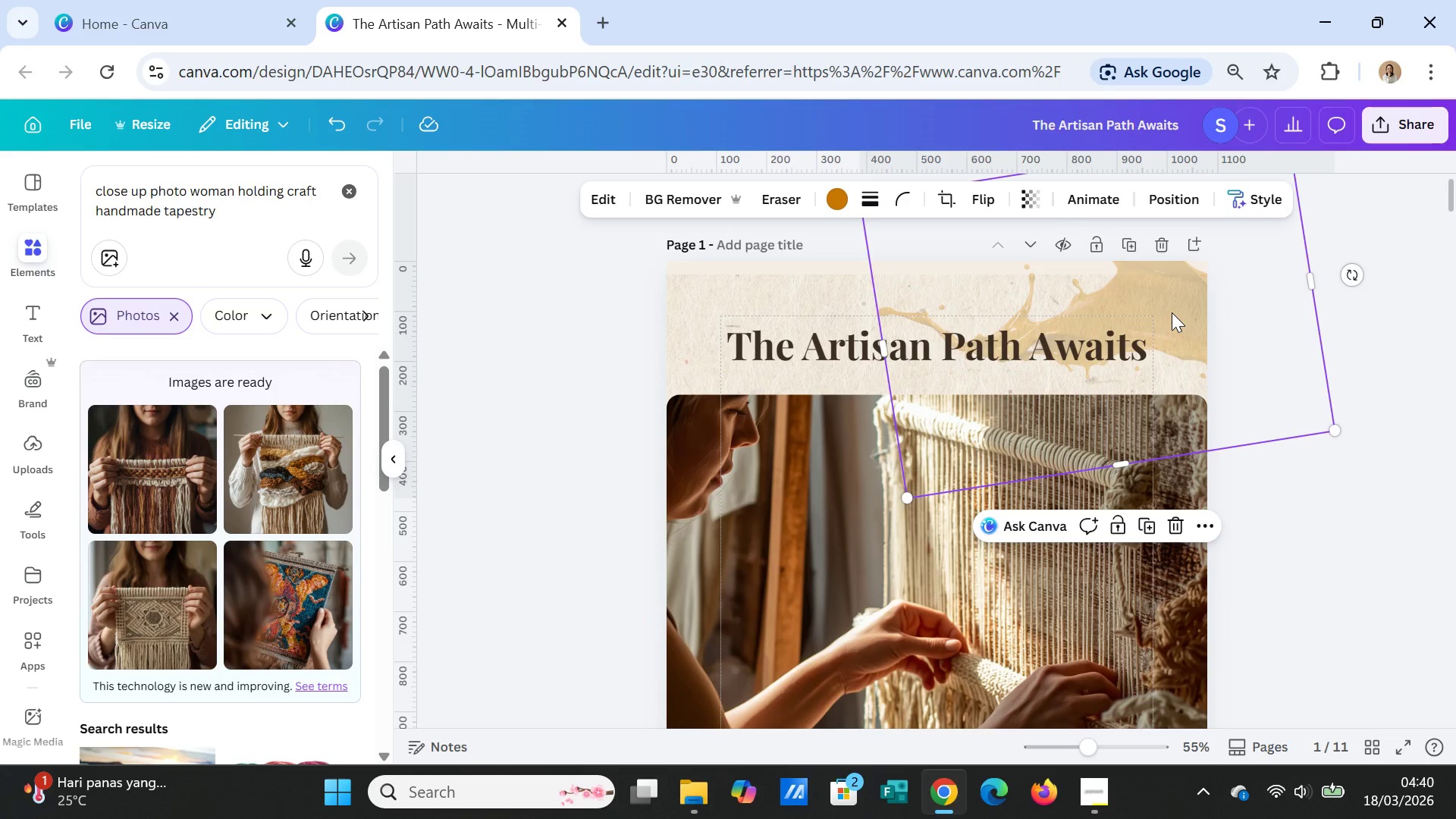 
key(Control+C)
 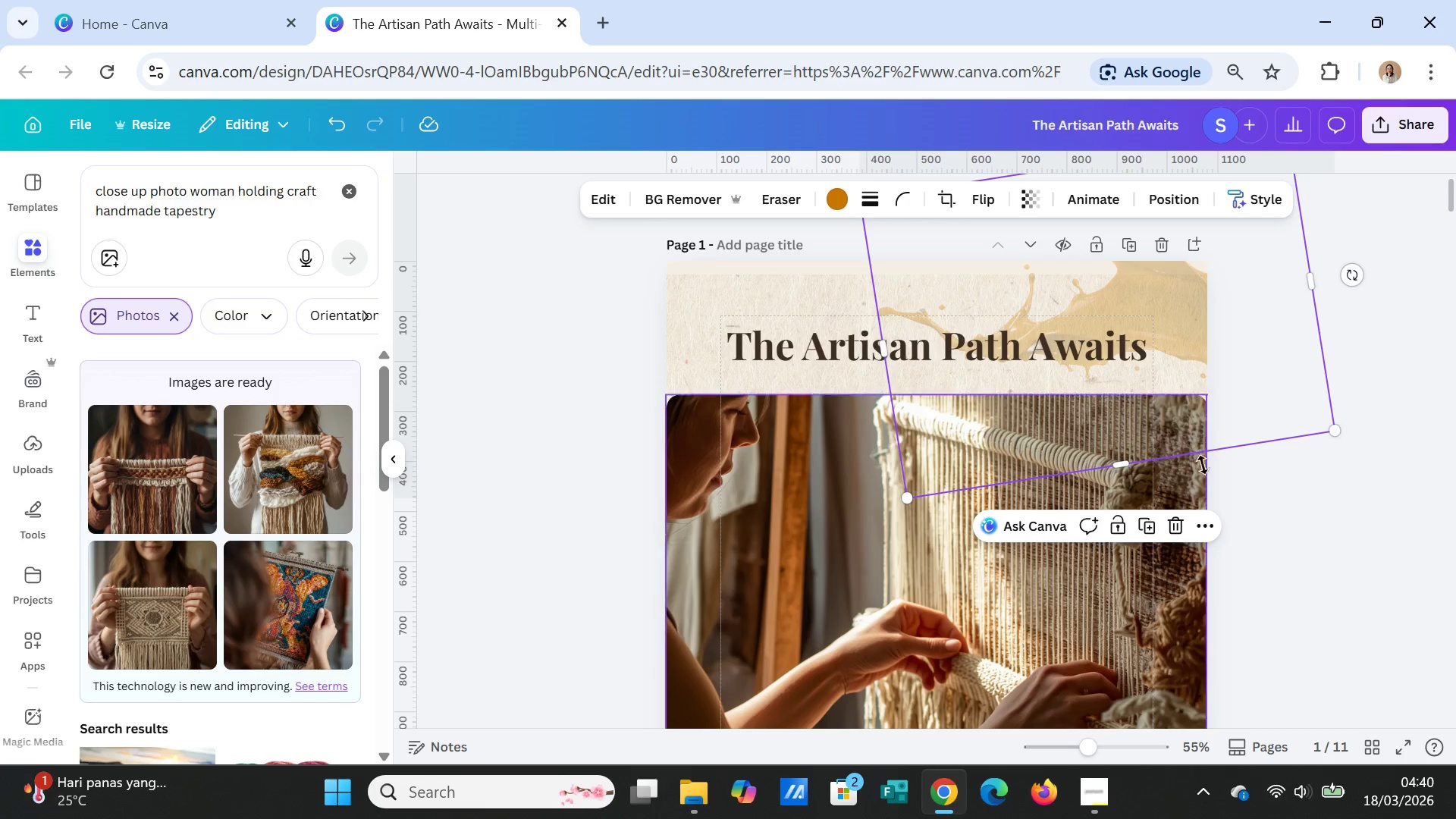 
scroll: coordinate [1205, 474], scroll_direction: down, amount: 26.0
 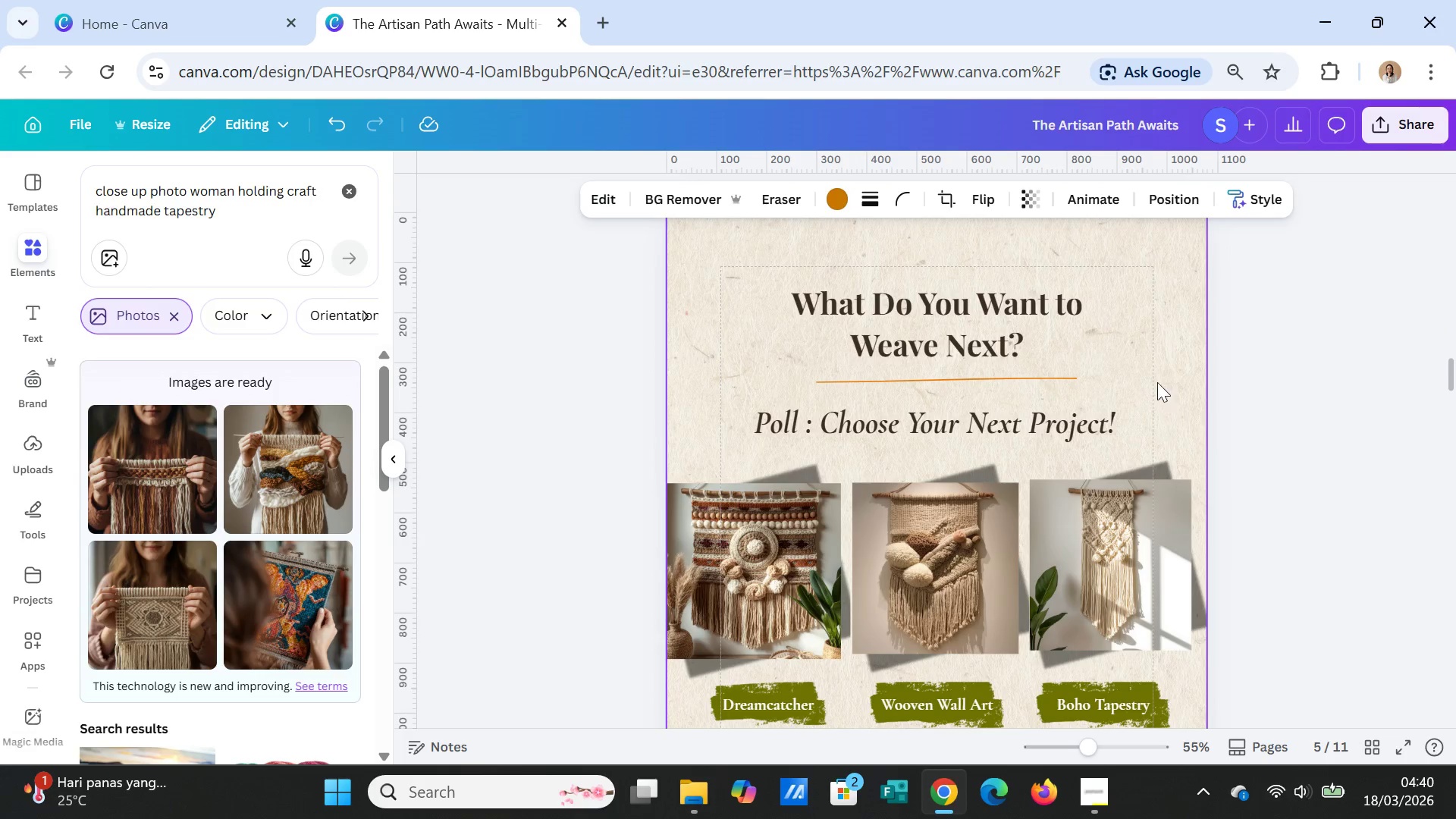 
scroll: coordinate [1151, 371], scroll_direction: up, amount: 2.0
 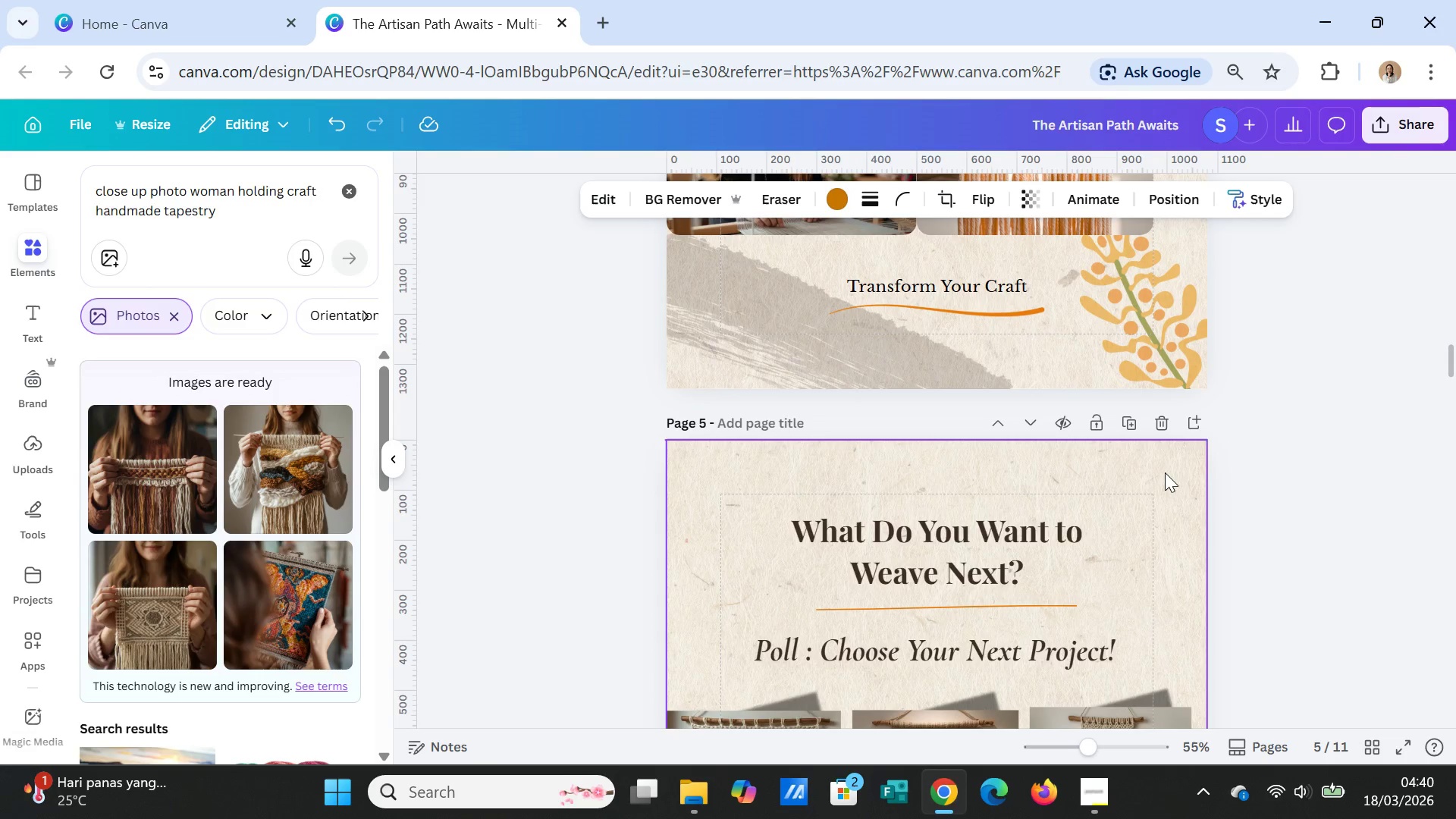 
left_click([1165, 474])
 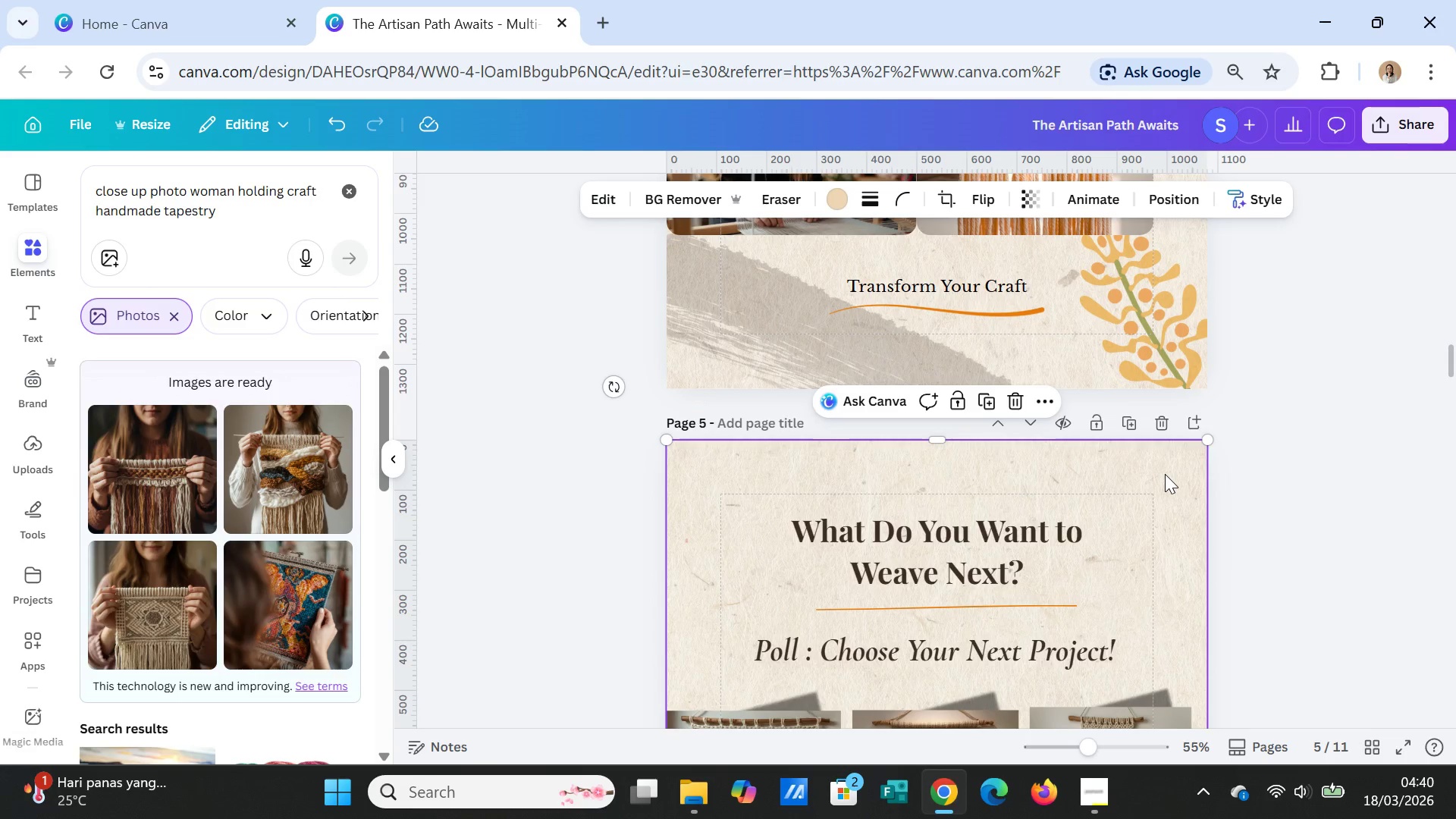 
key(Control+ControlLeft)
 